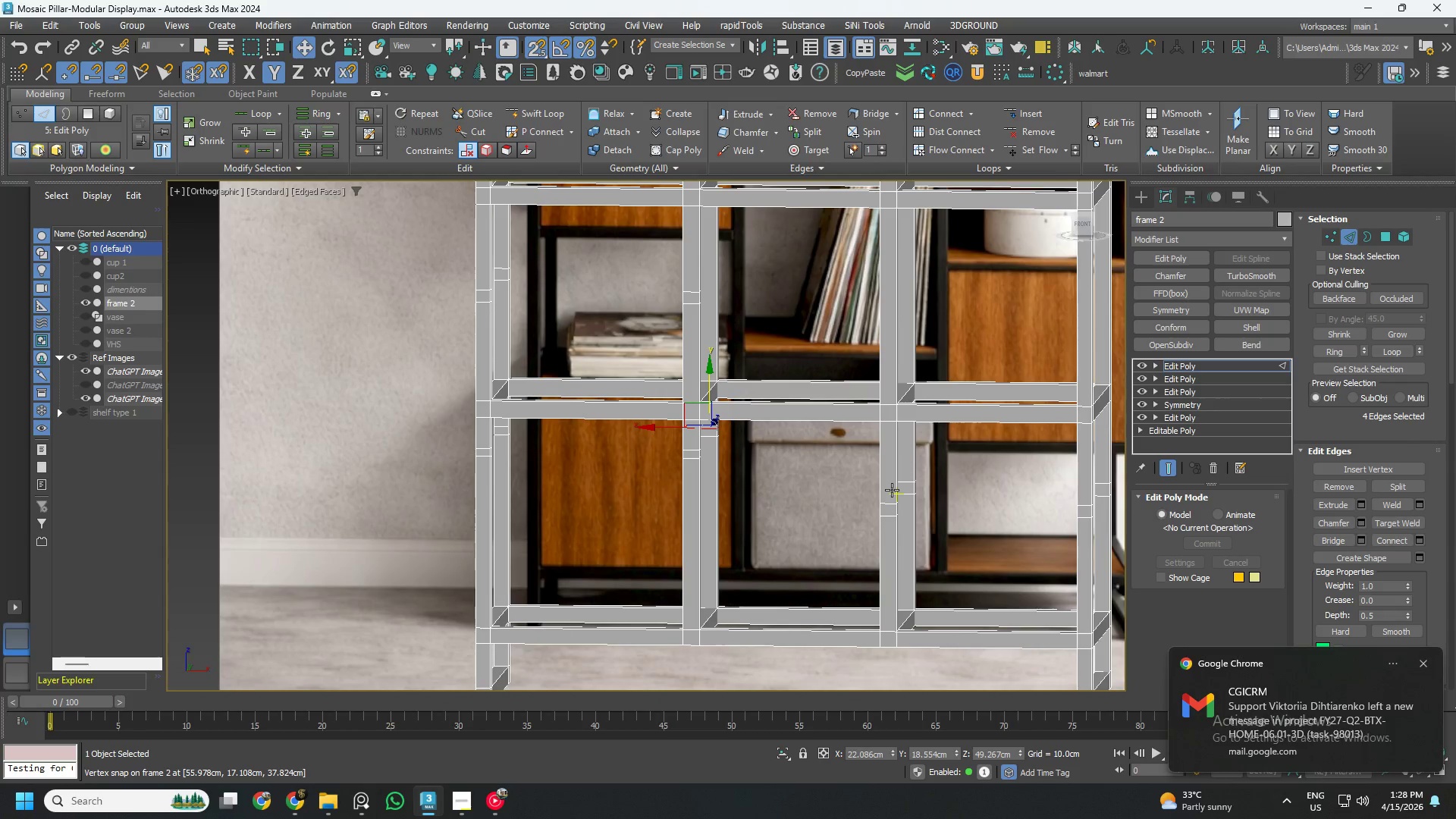 
scroll: coordinate [730, 466], scroll_direction: down, amount: 1.0
 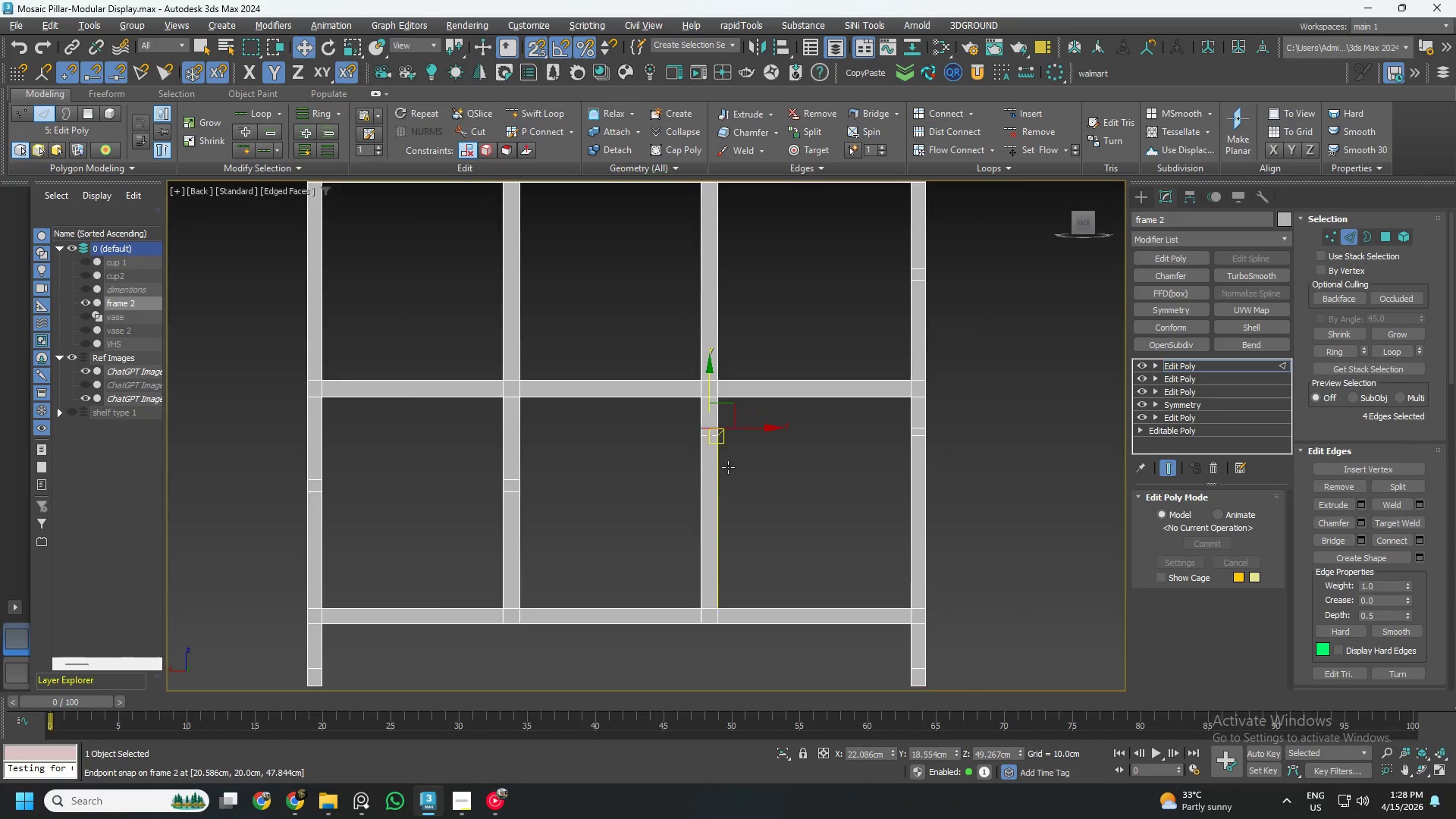 
key(Control+ControlLeft)
 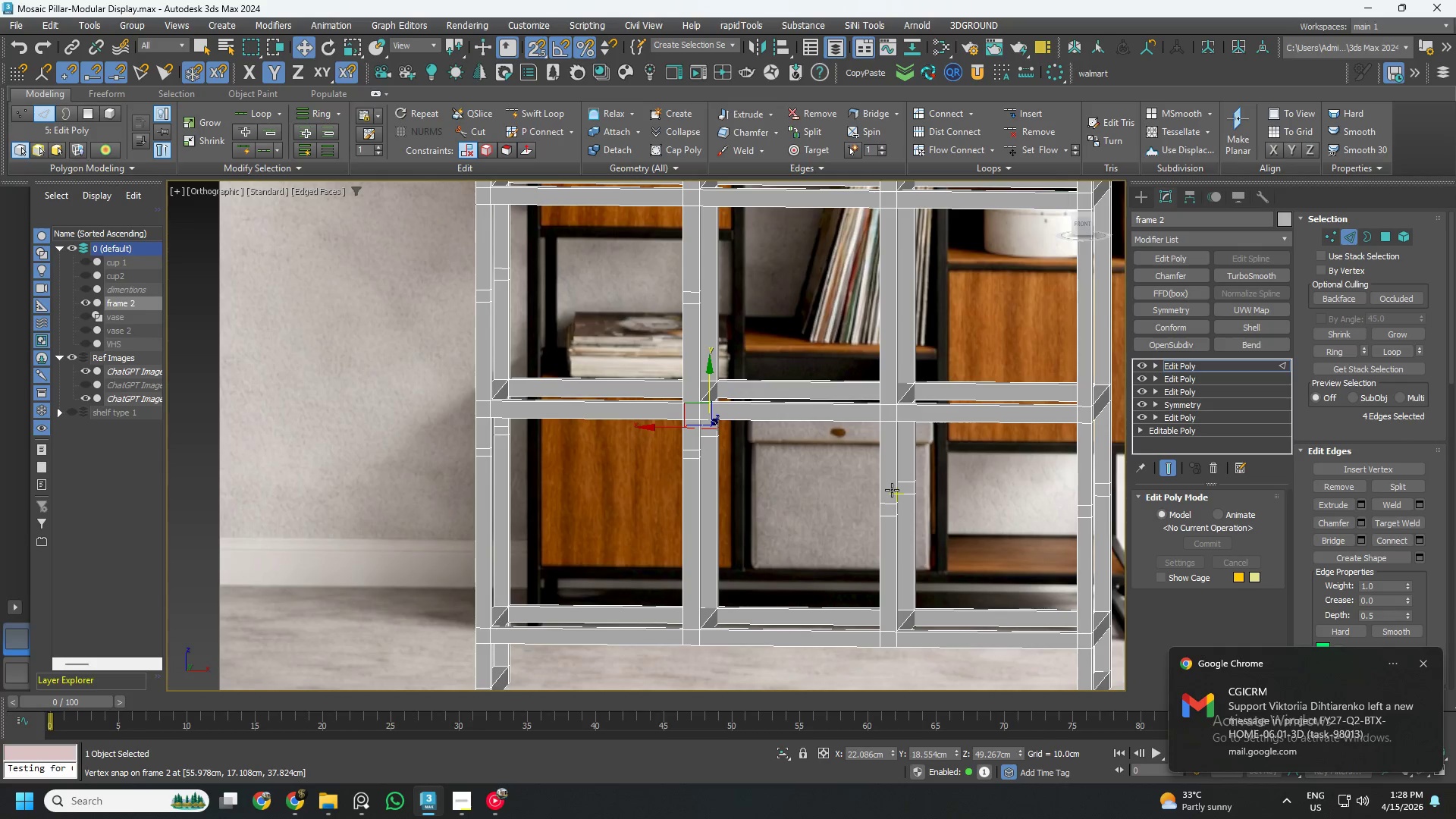 
key(Control+S)
 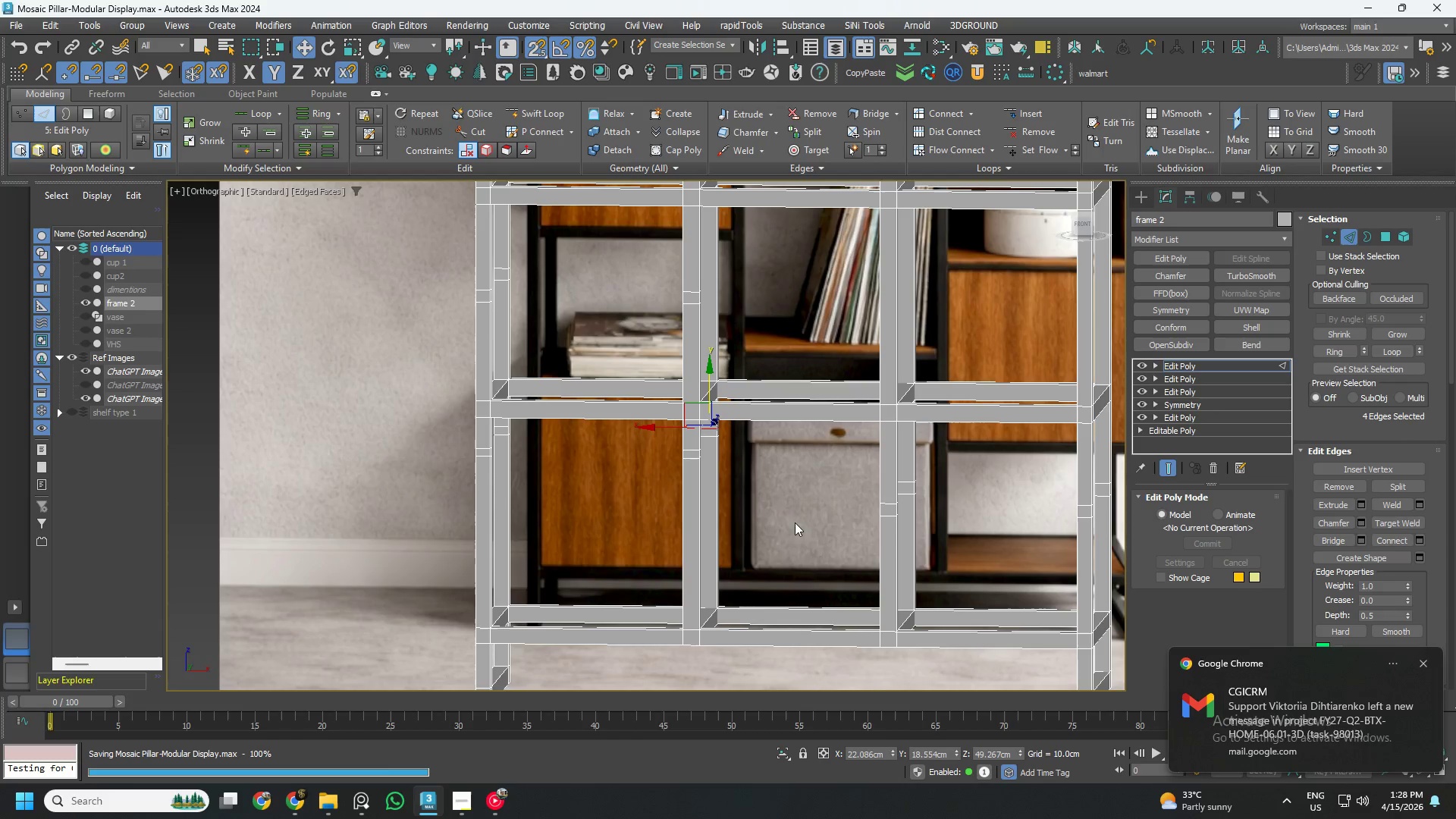 
scroll: coordinate [691, 513], scroll_direction: down, amount: 1.0
 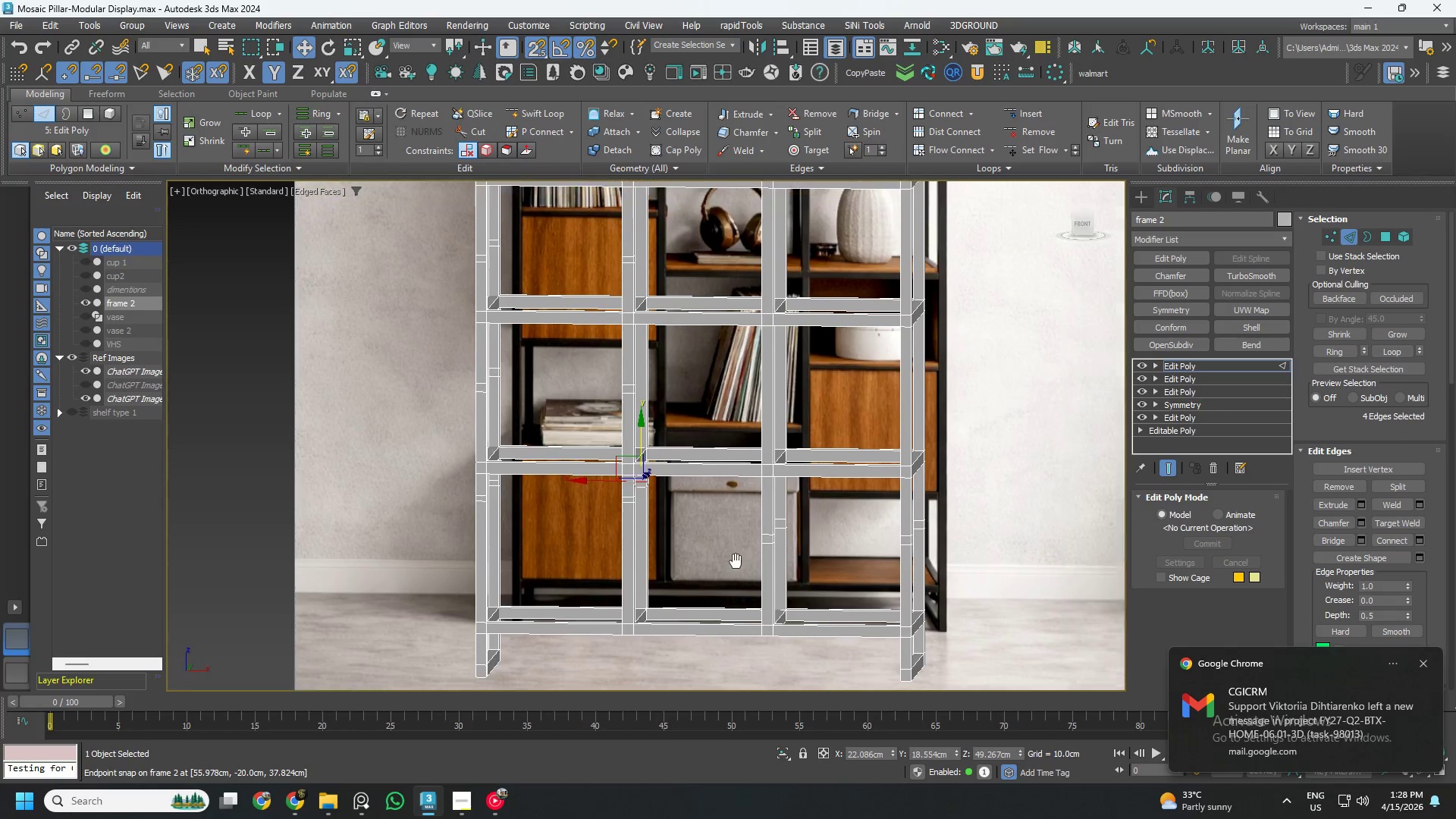 
hold_key(key=AltLeft, duration=4.11)
 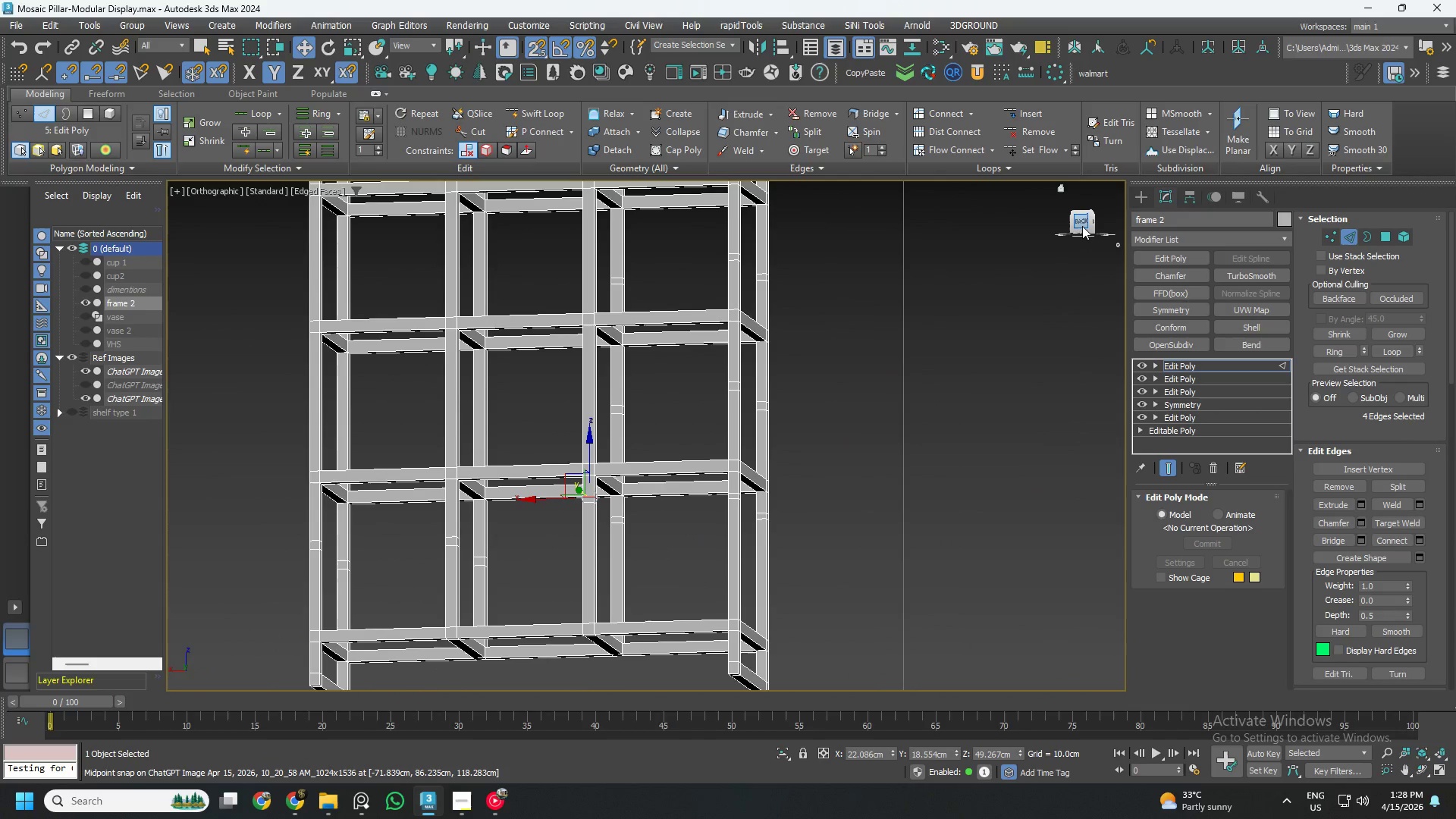 
left_click([1082, 225])
 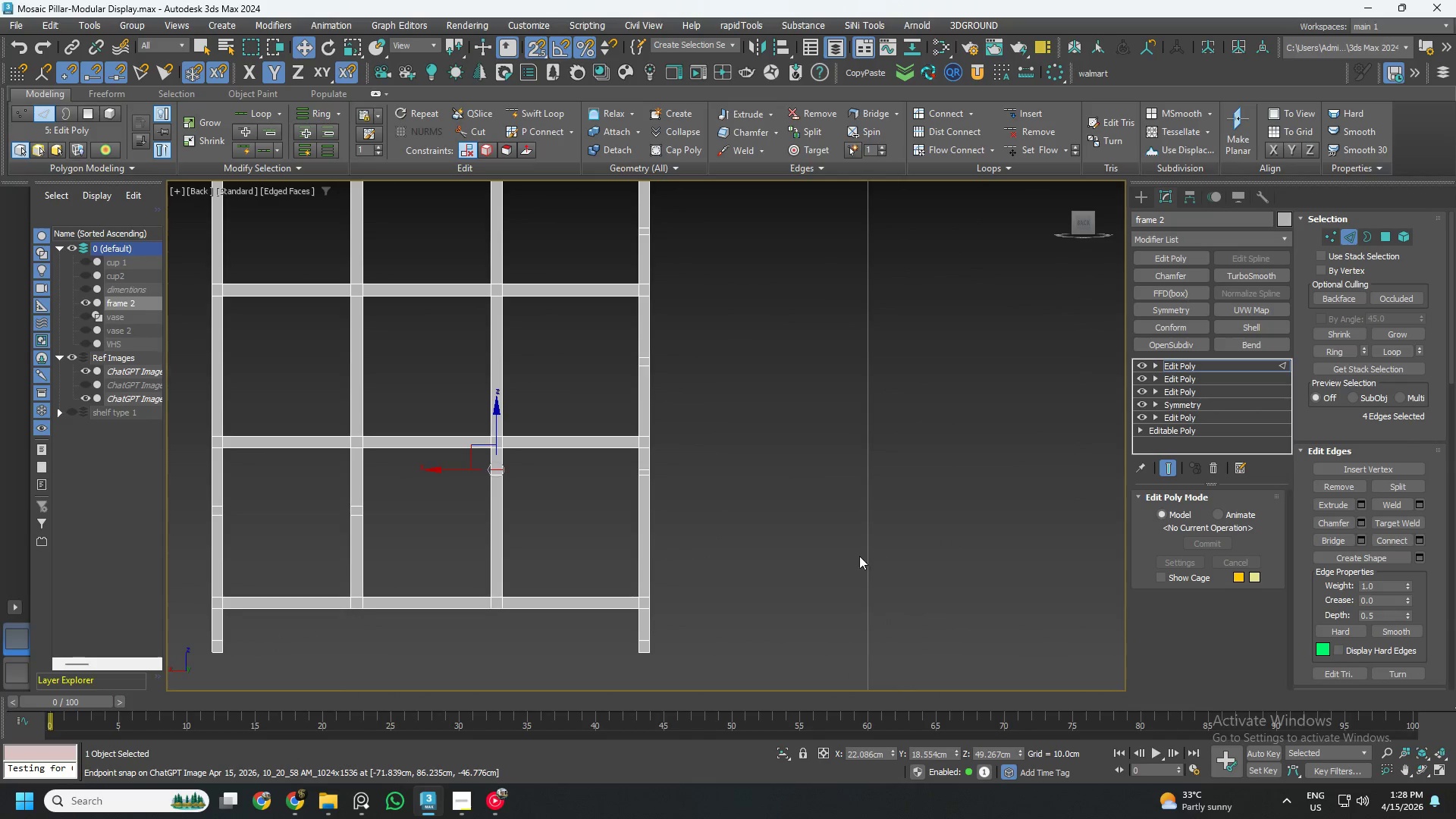 
key(Alt+AltLeft)
 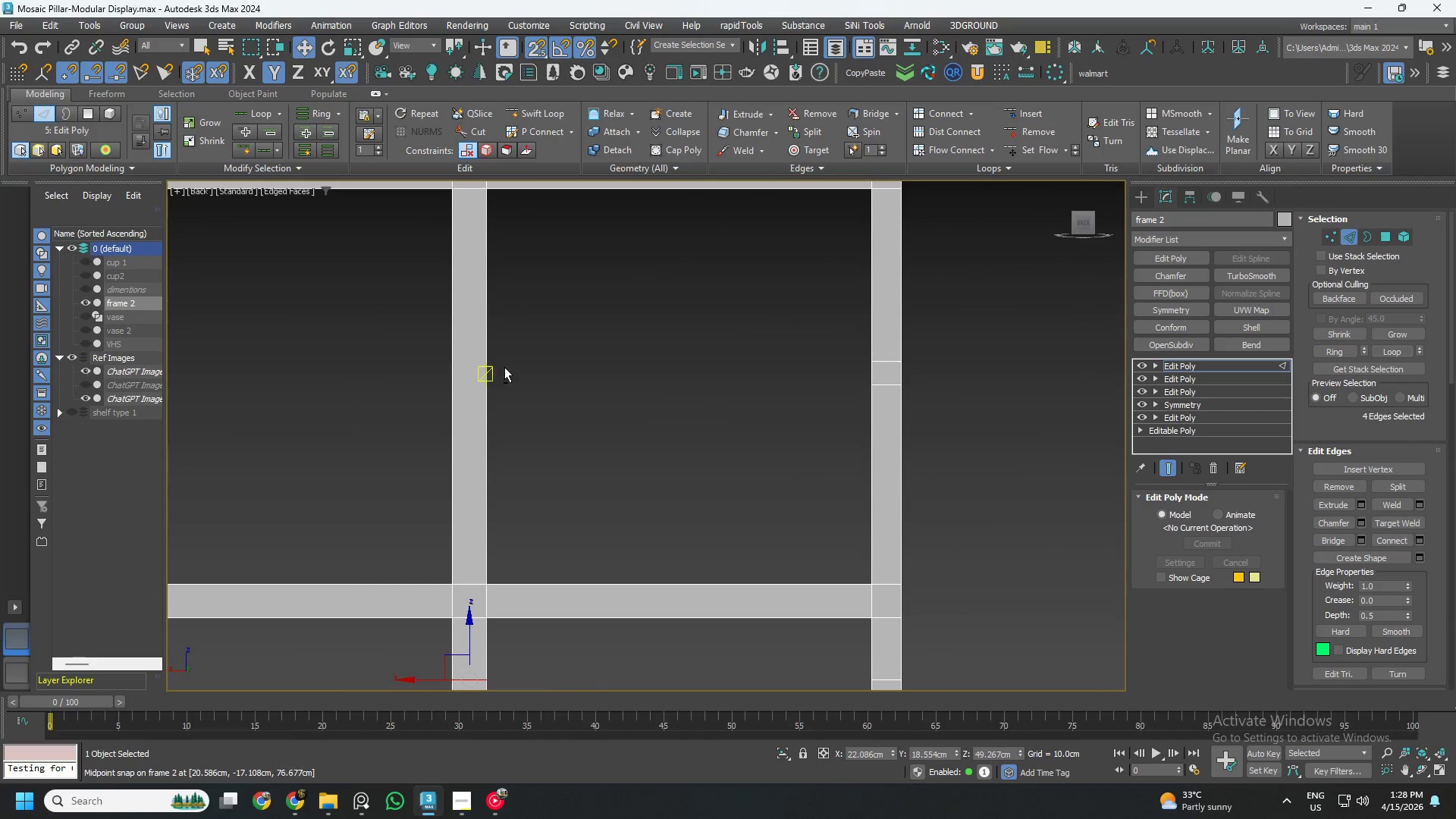 
key(Alt+1)
 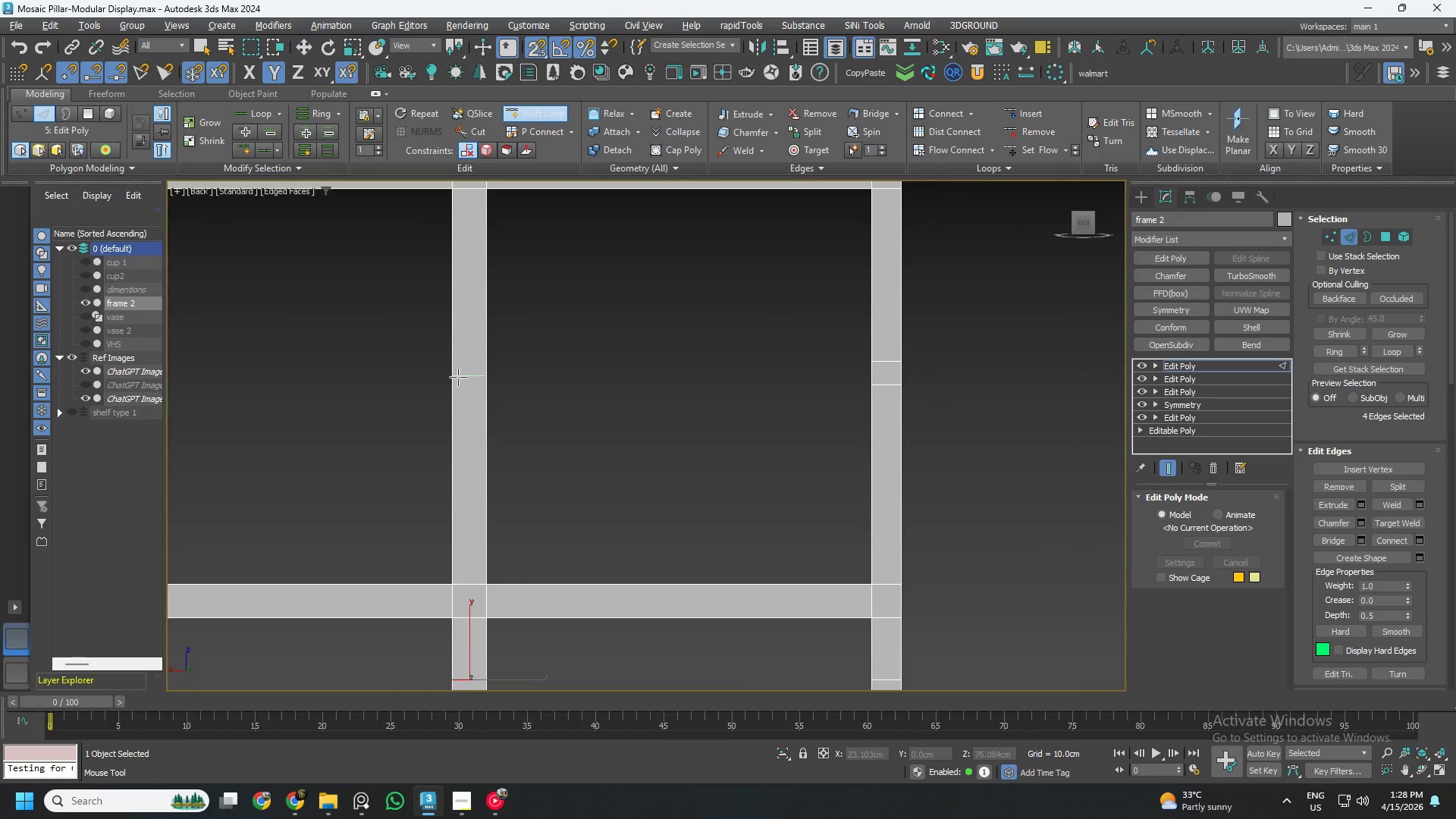 
scroll: coordinate [514, 362], scroll_direction: up, amount: 3.0
 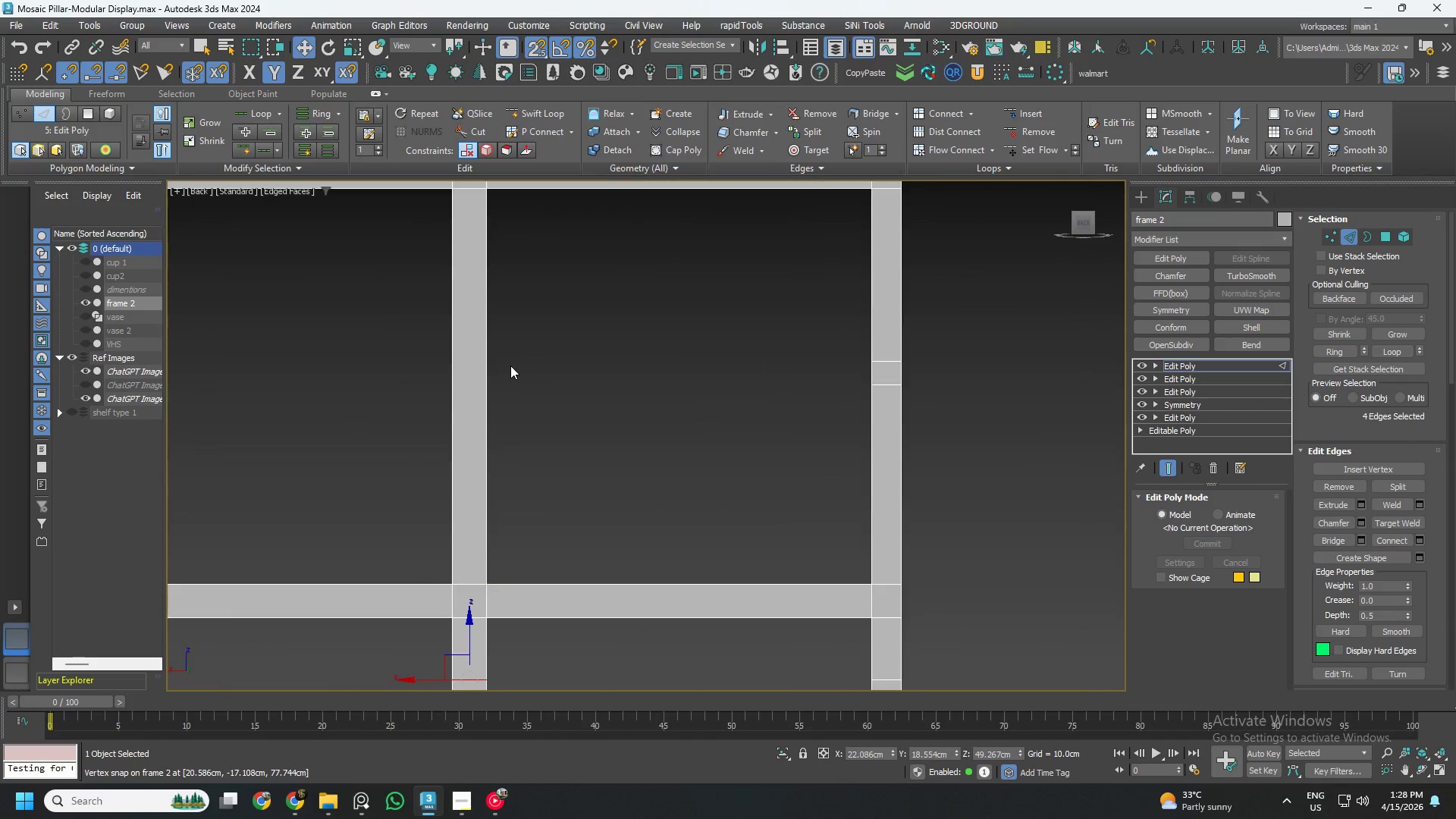 
left_click([460, 362])
 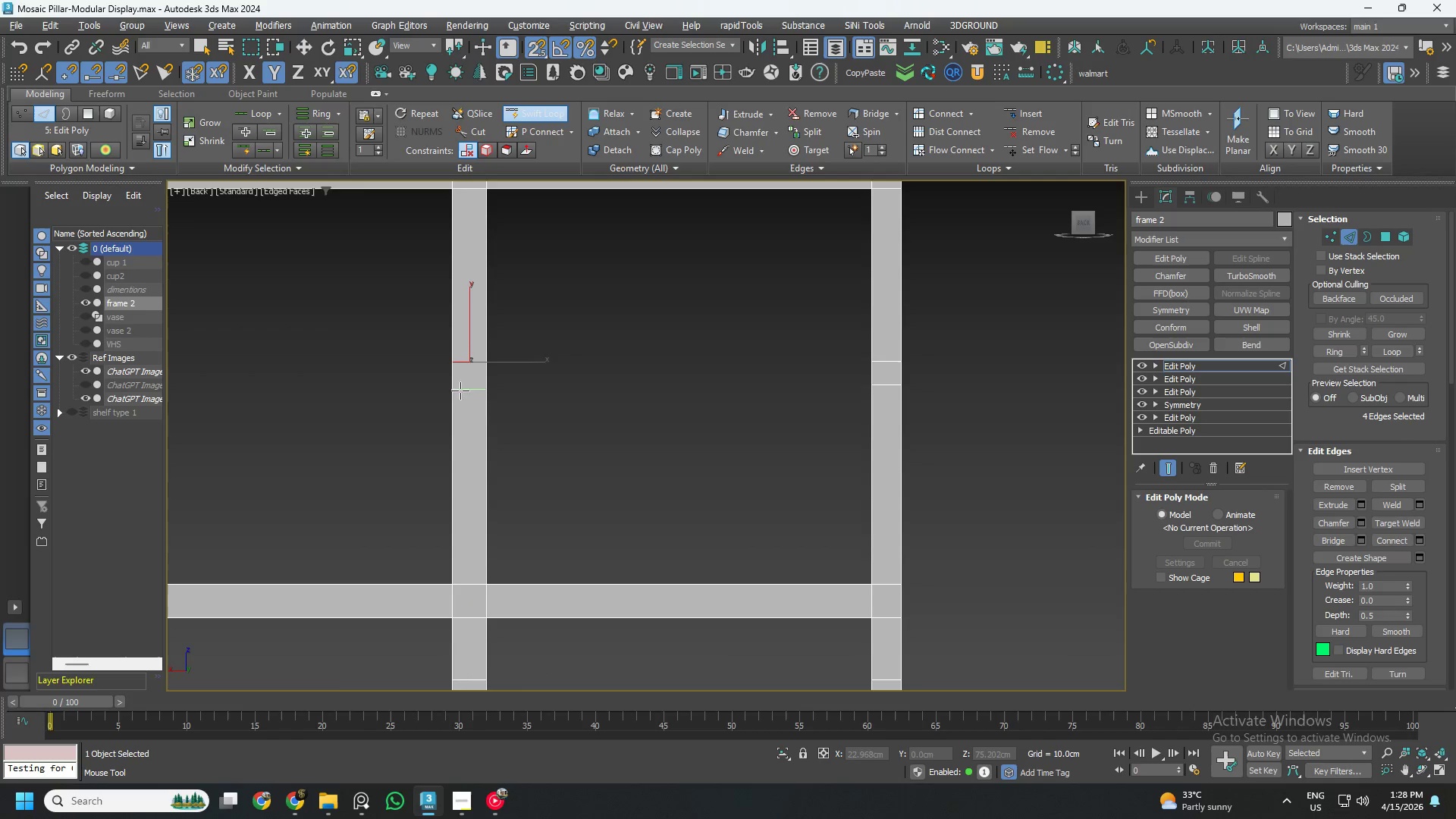 
left_click([462, 393])
 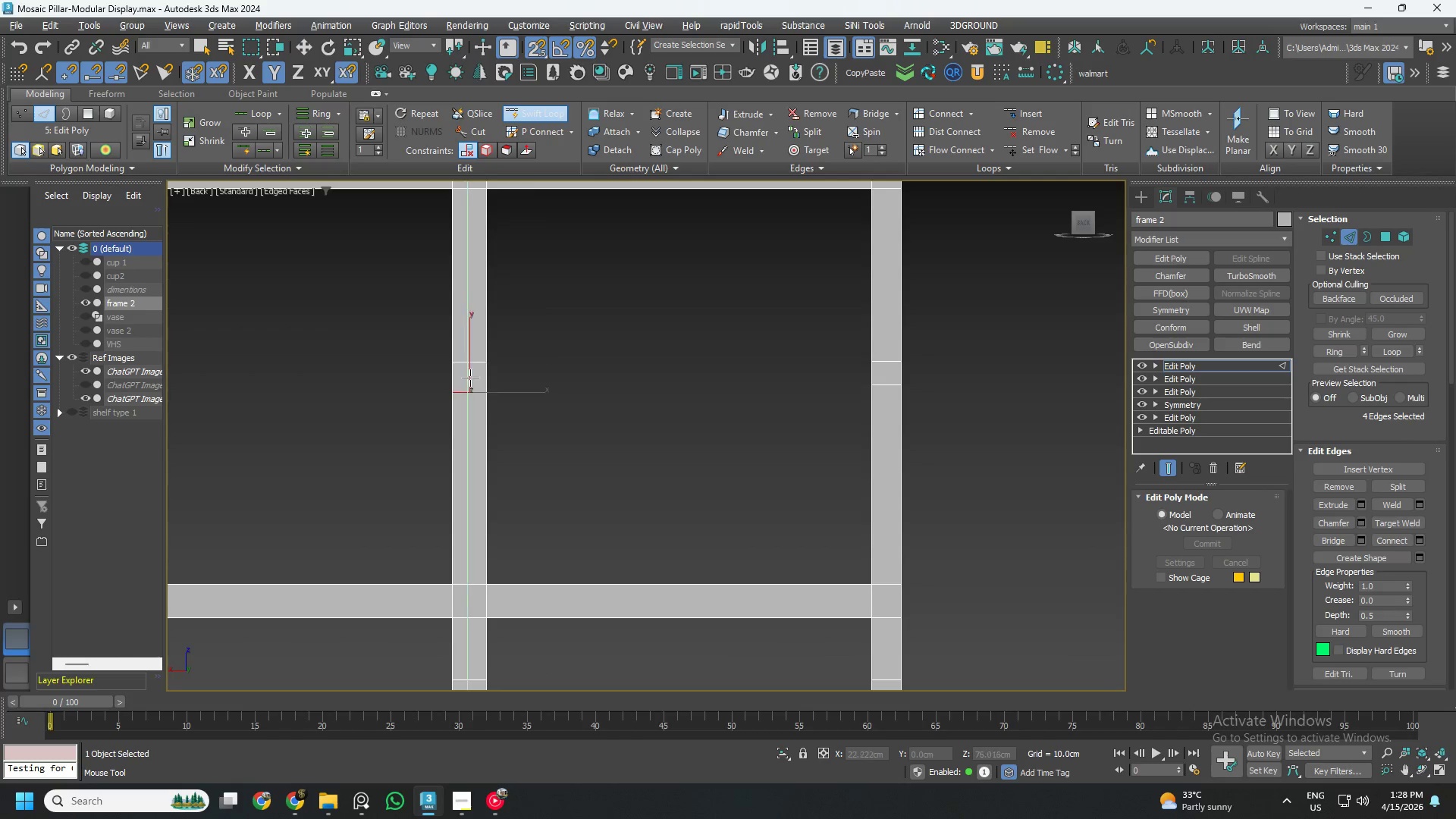 
key(Alt+AltLeft)
 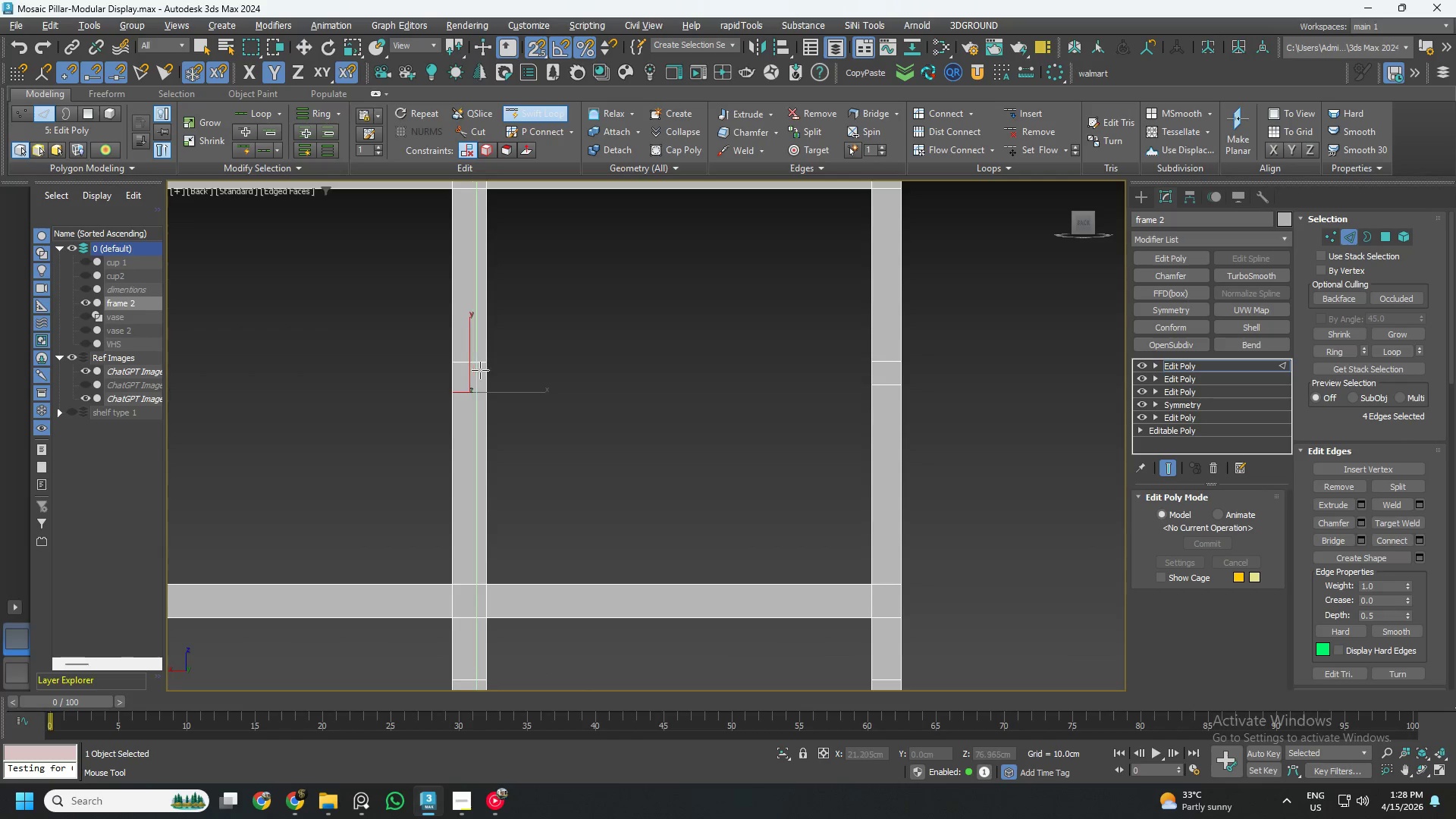 
key(Alt+1)
 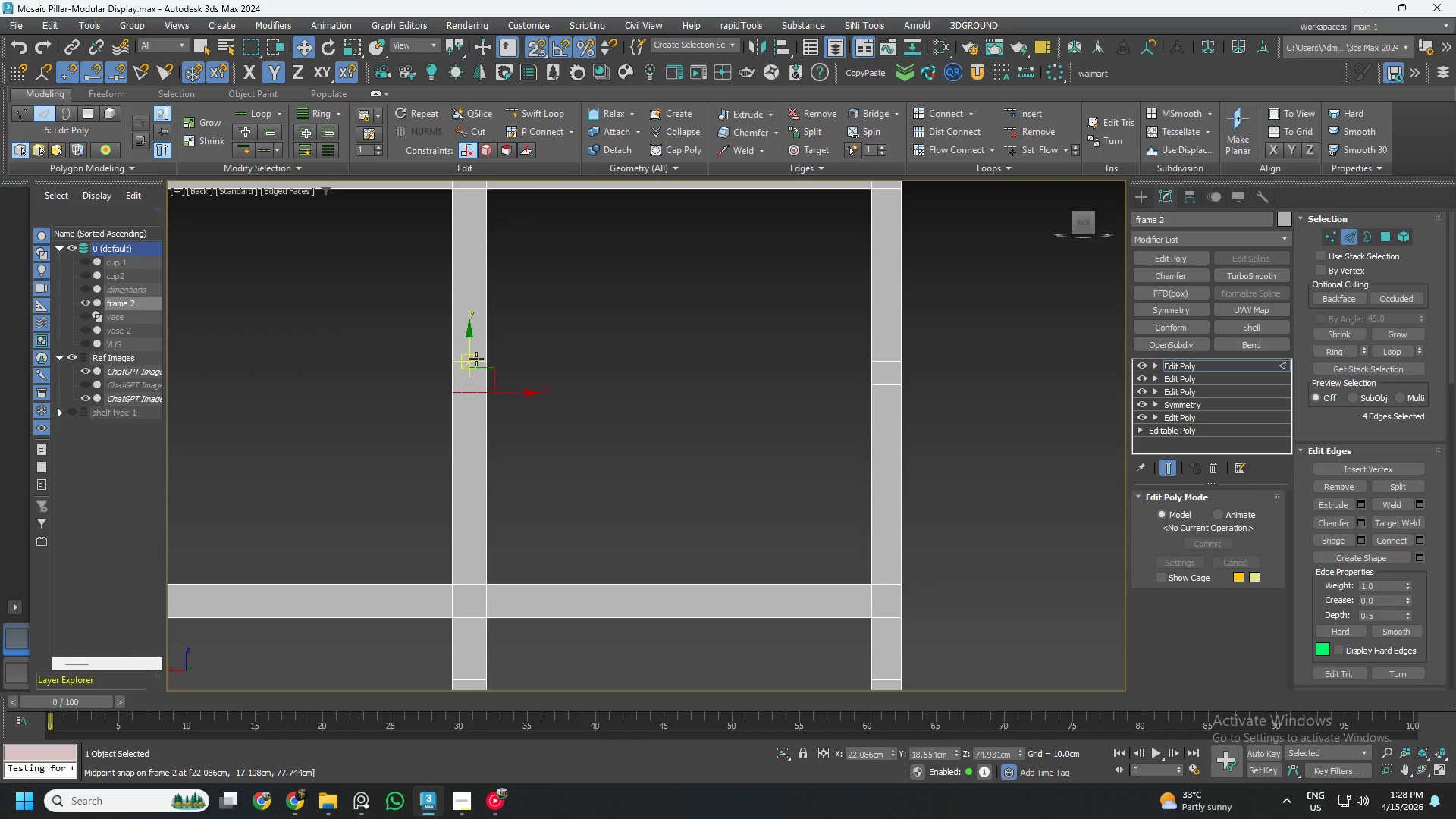 
left_click_drag(start_coordinate=[468, 350], to_coordinate=[890, 387])
 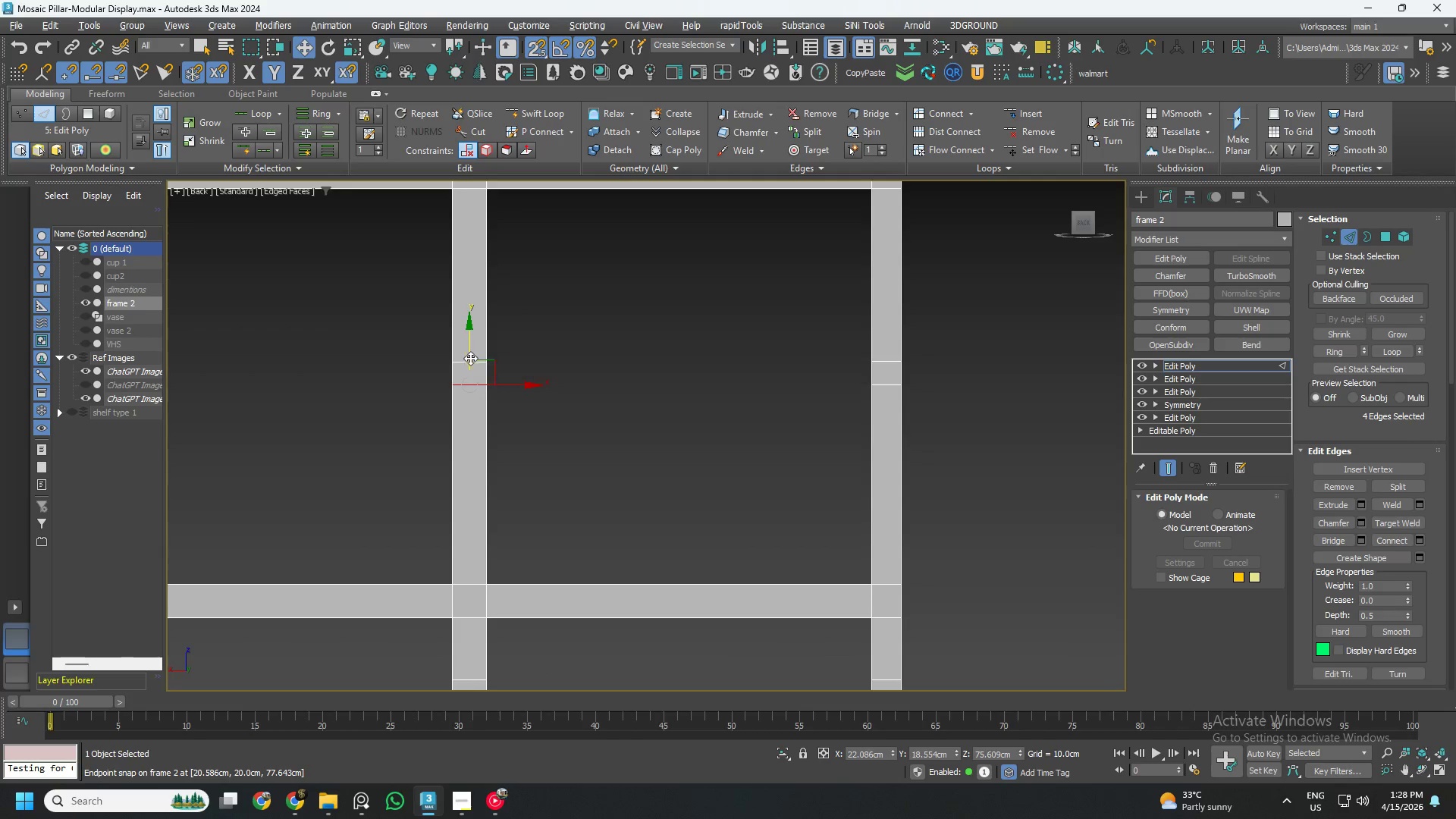 
double_click([462, 358])
 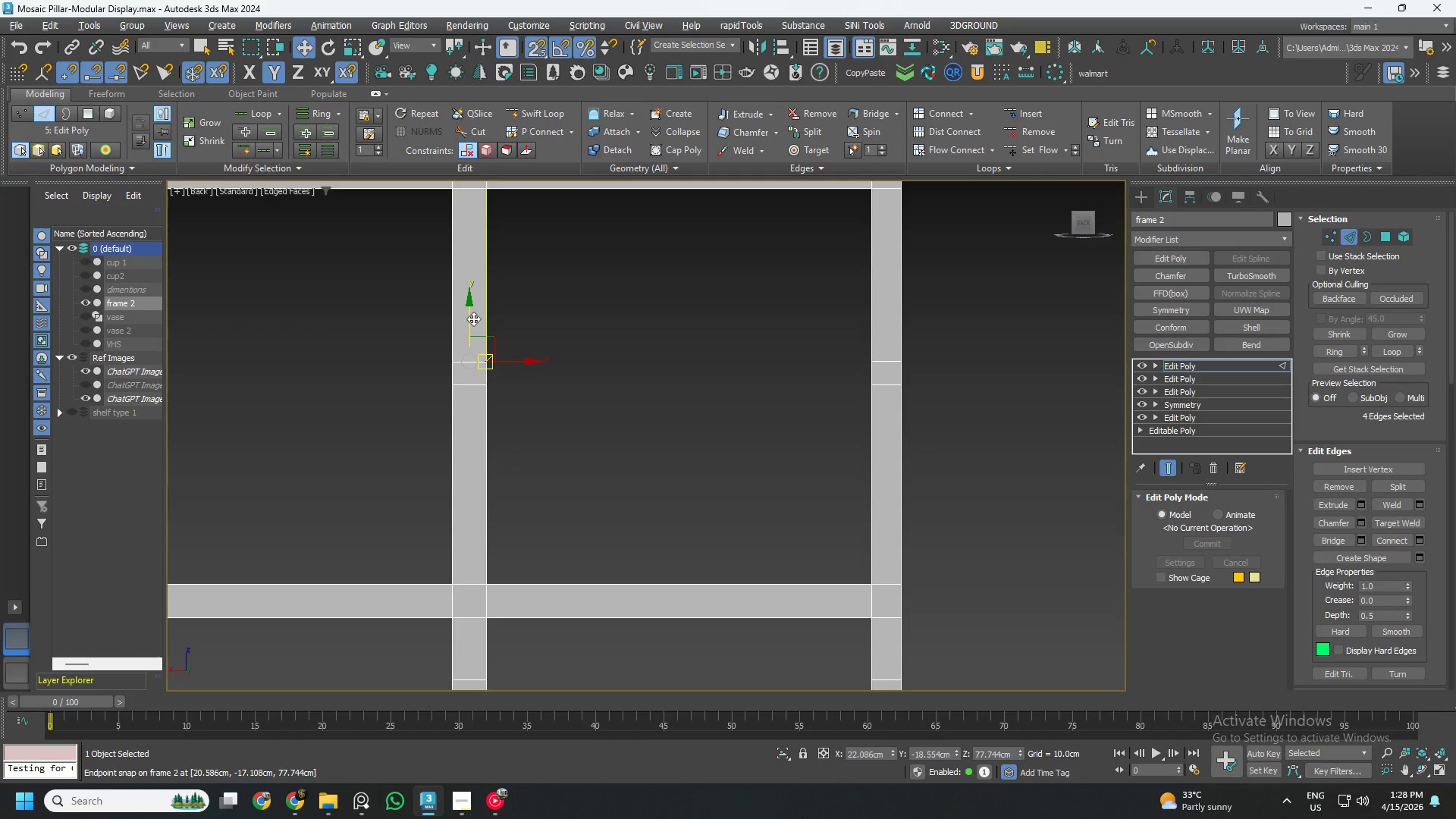 
left_click_drag(start_coordinate=[468, 318], to_coordinate=[888, 364])
 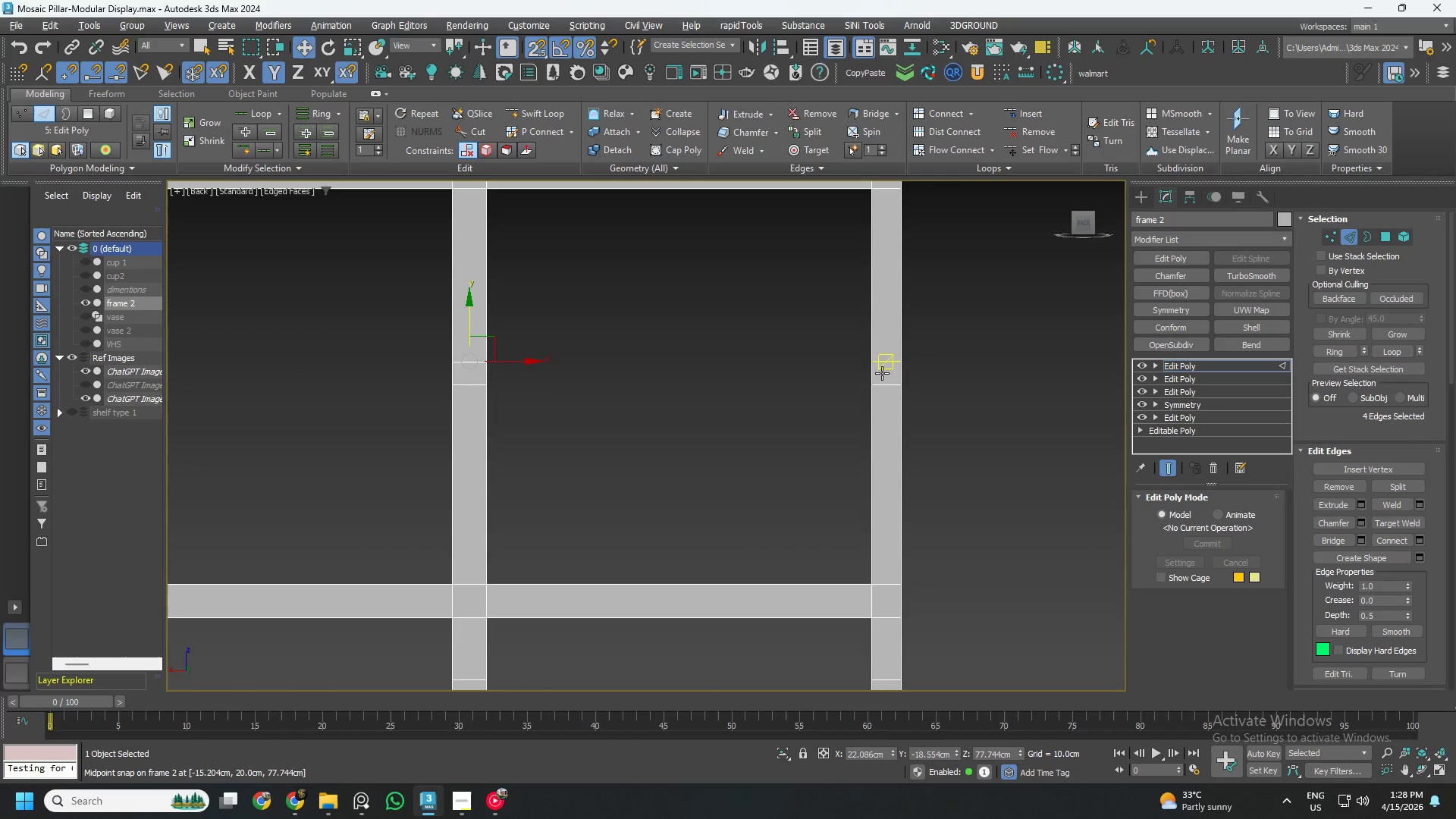 
scroll: coordinate [883, 386], scroll_direction: down, amount: 3.0
 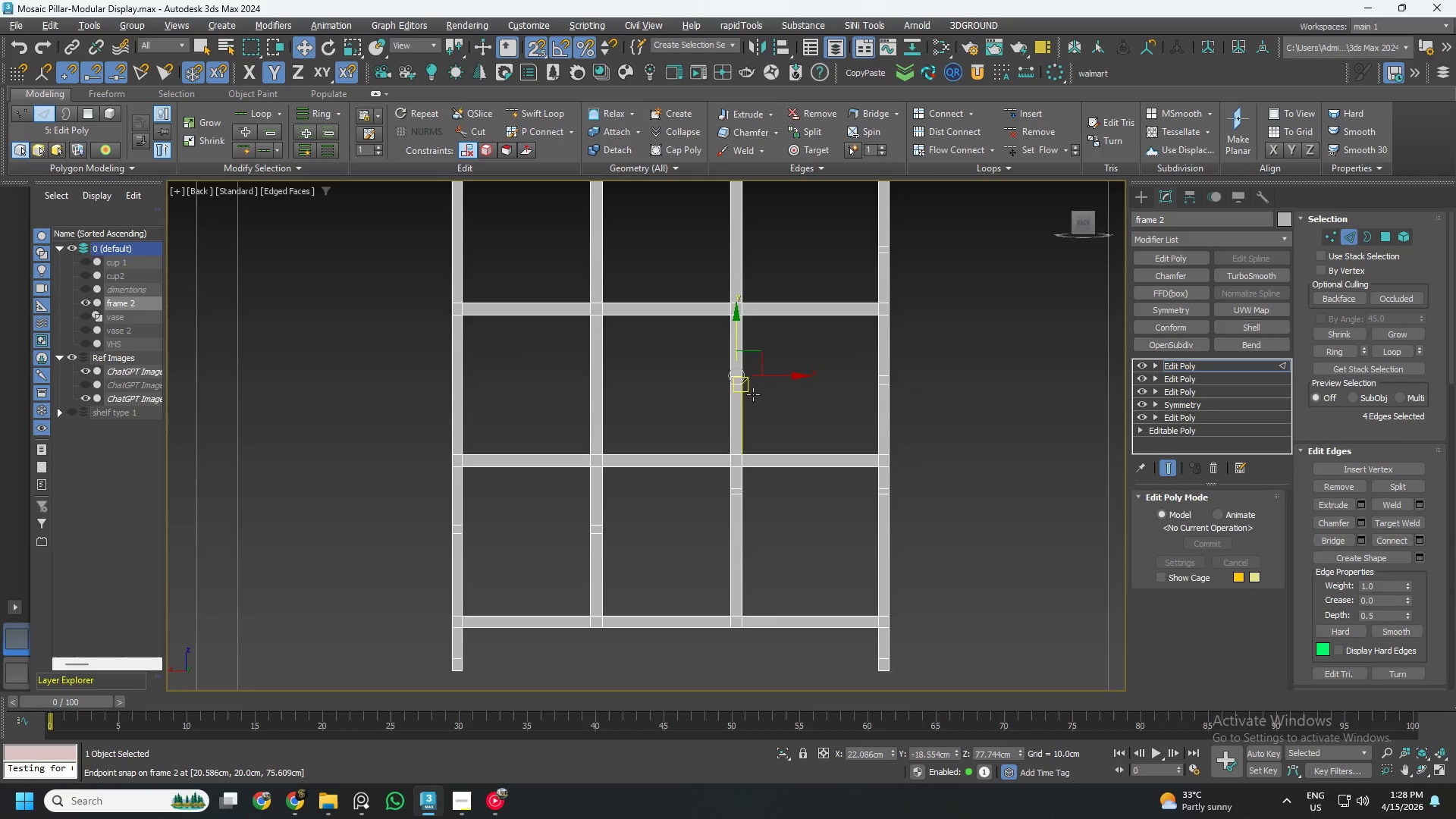 
scroll: coordinate [745, 373], scroll_direction: up, amount: 1.0
 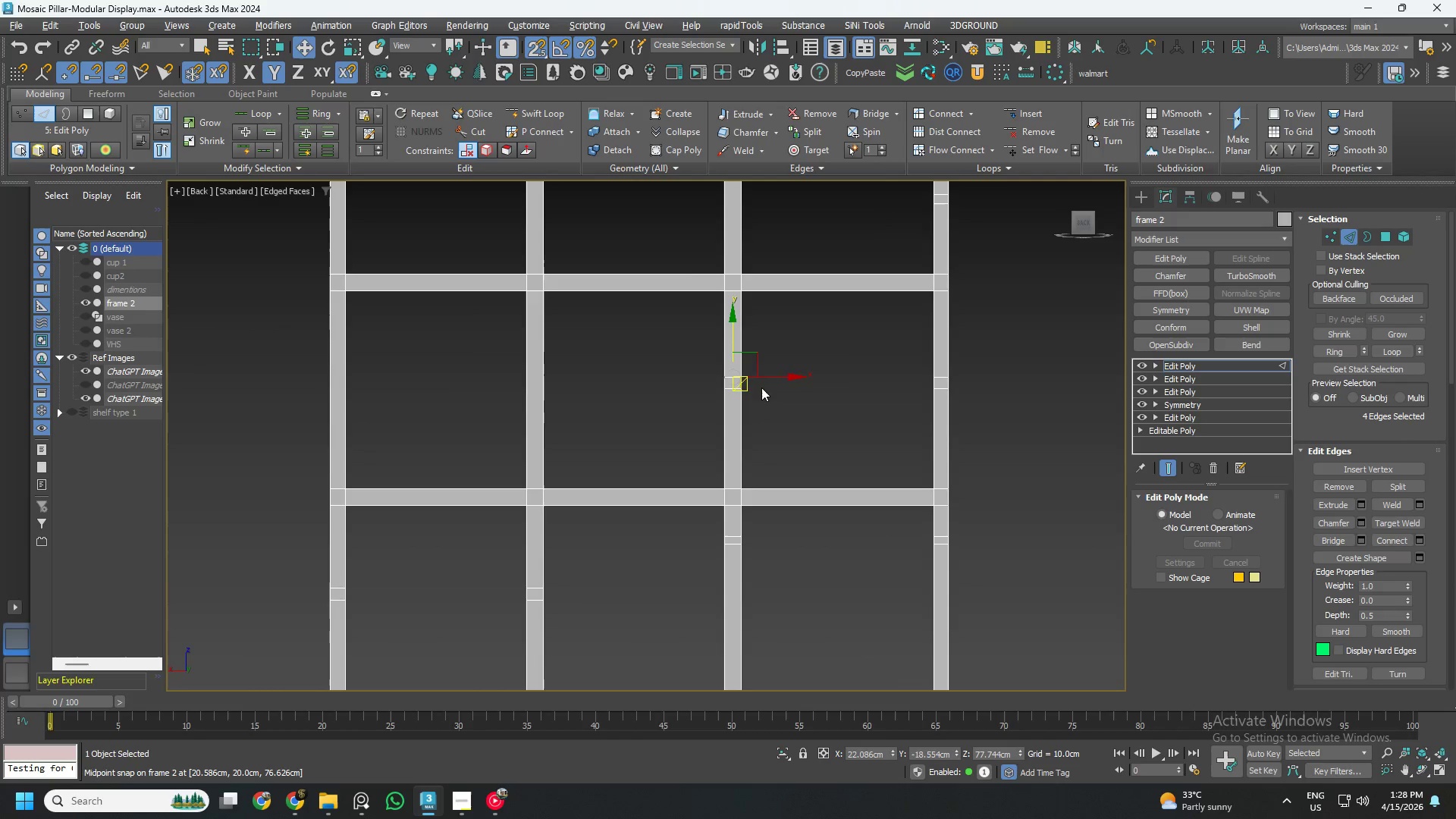 
hold_key(key=AltLeft, duration=0.88)
 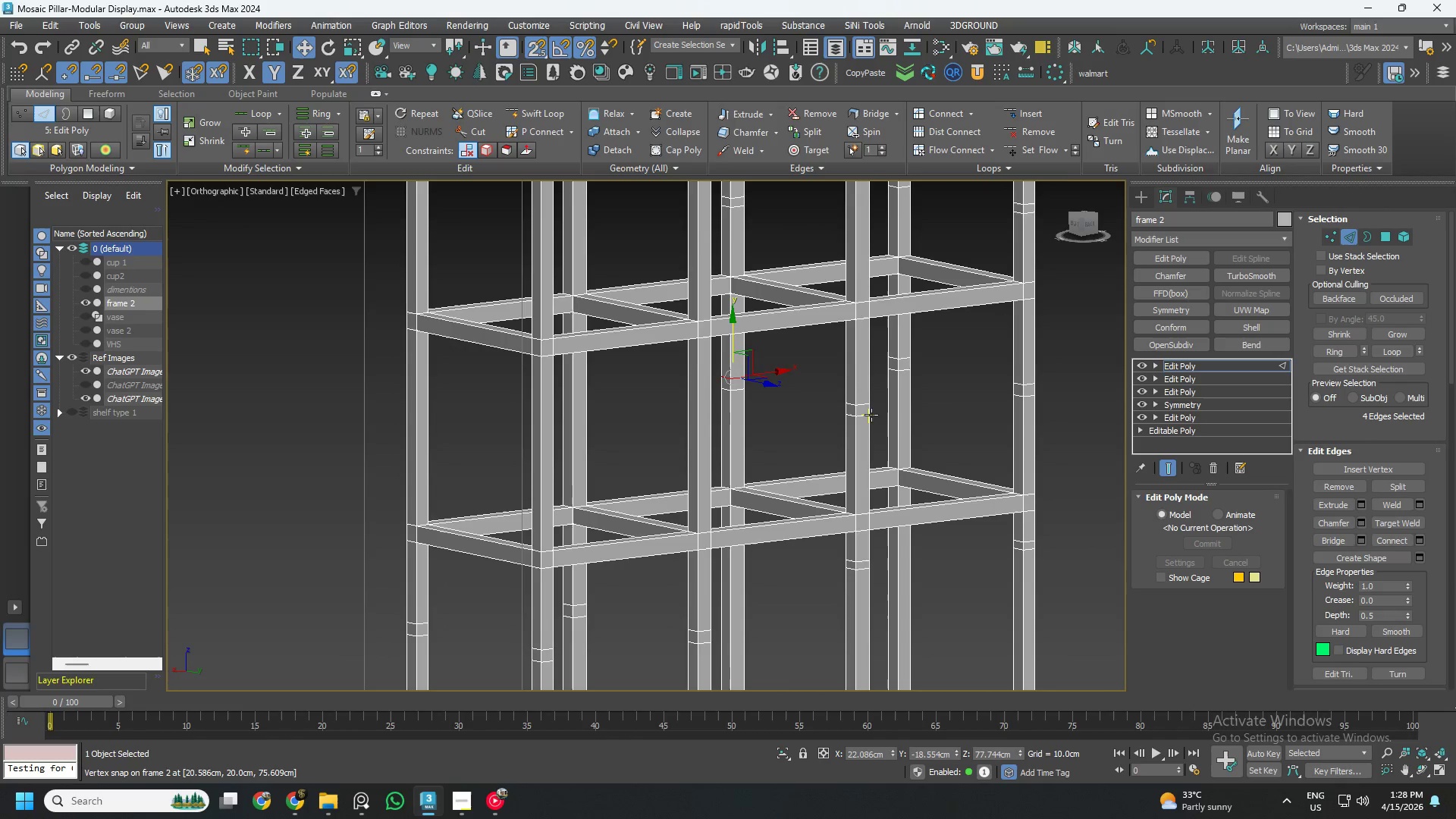 
scroll: coordinate [868, 413], scroll_direction: up, amount: 2.0
 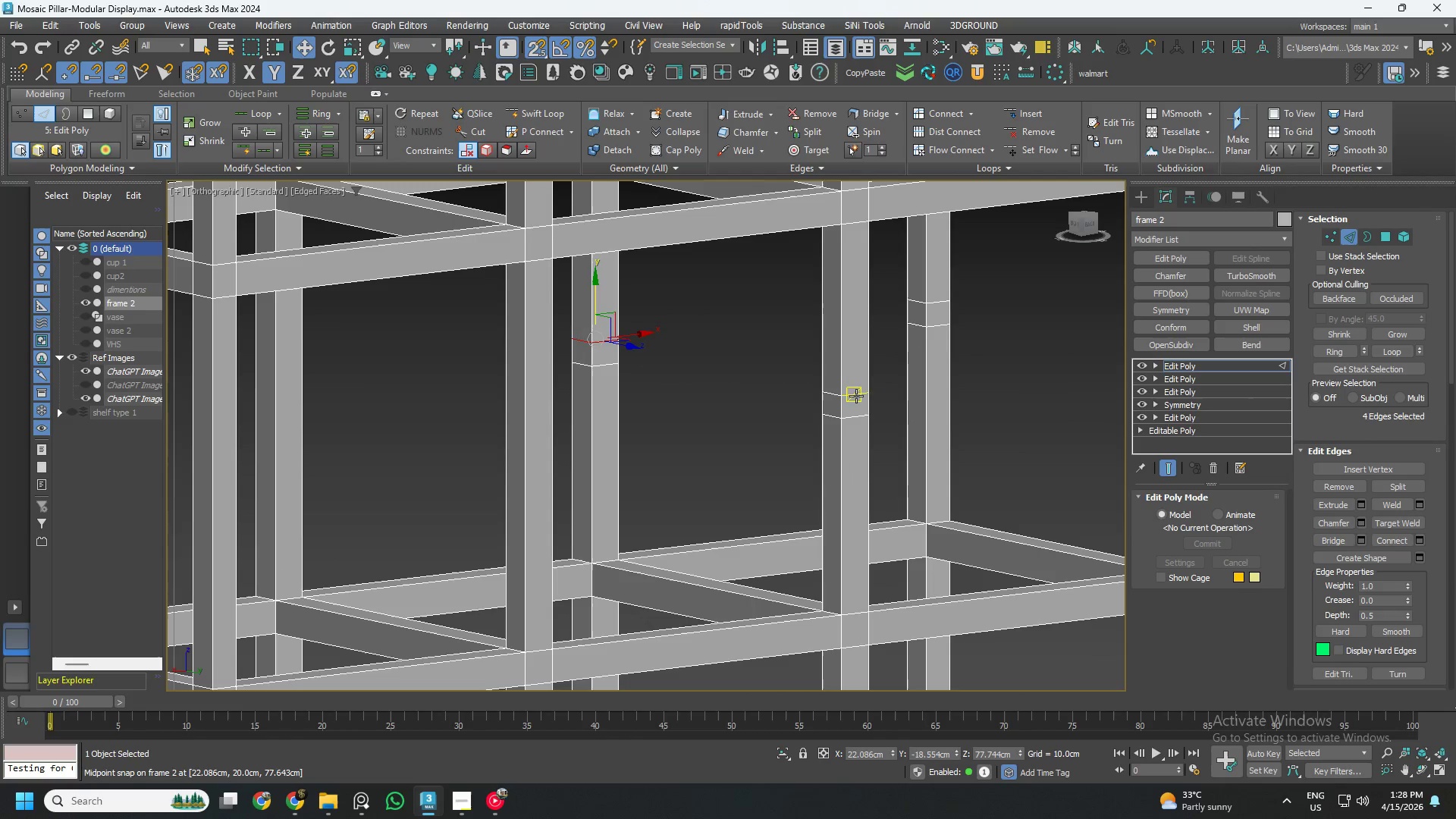 
double_click([855, 396])
 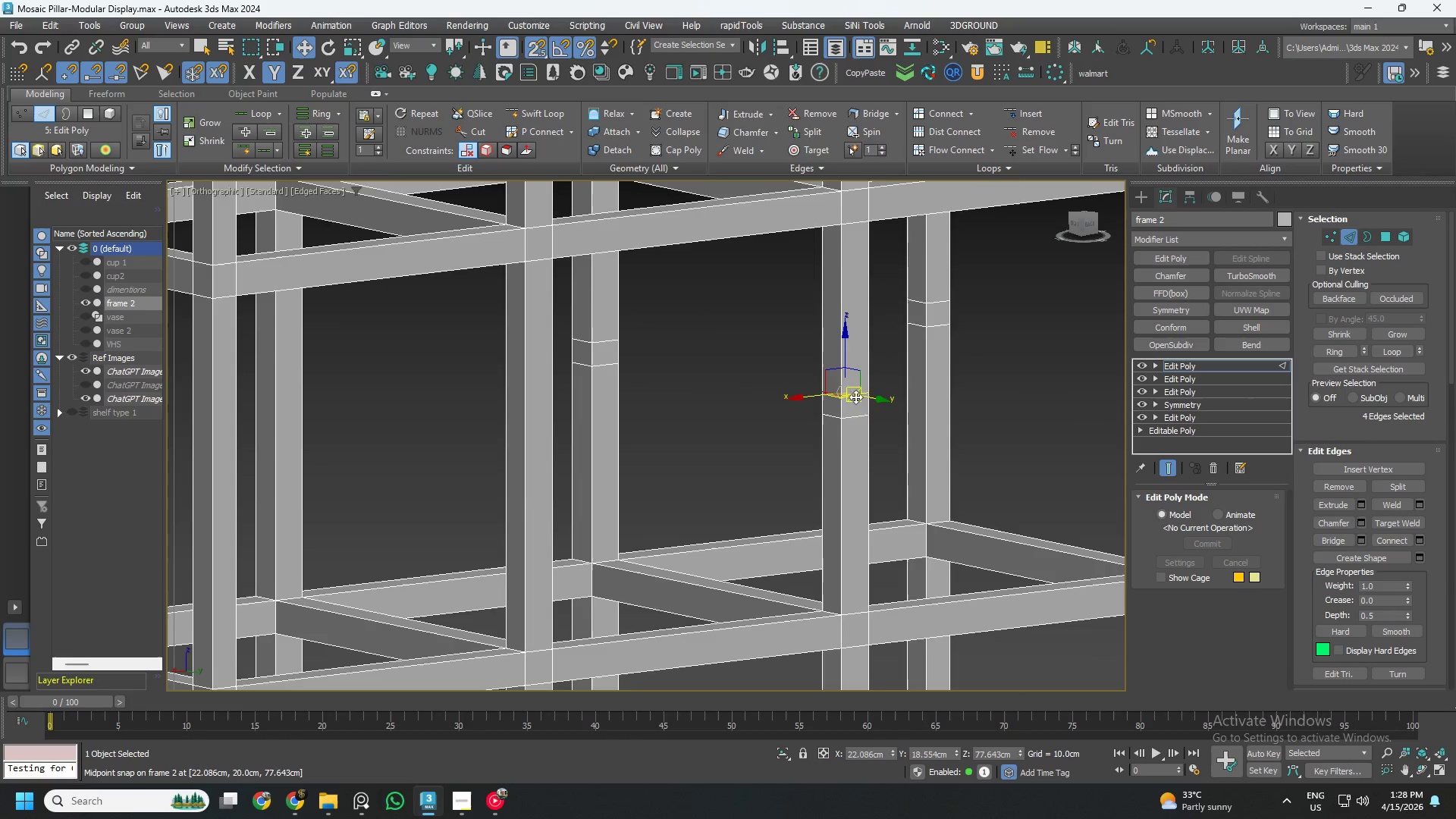 
scroll: coordinate [868, 404], scroll_direction: down, amount: 2.0
 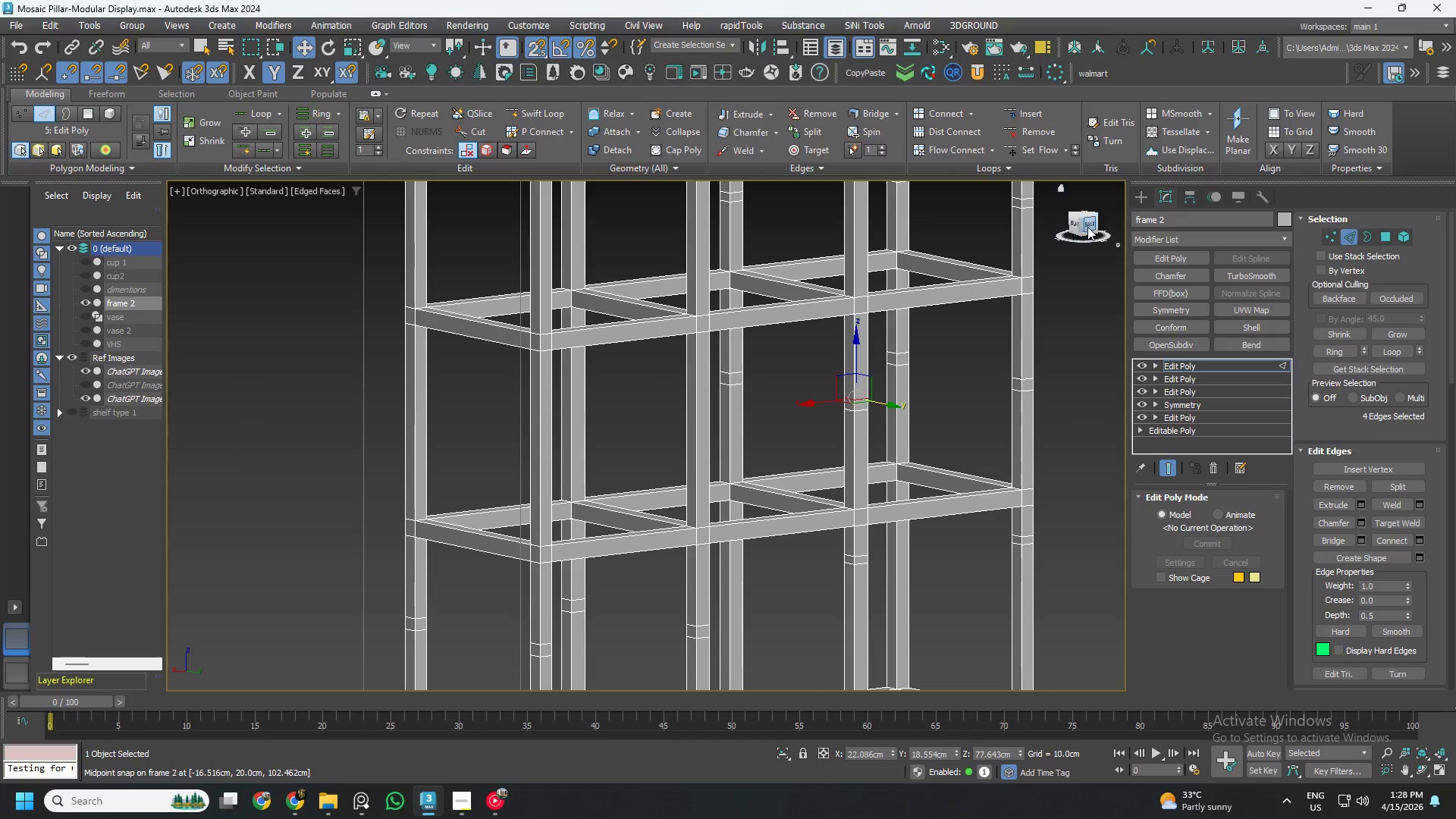 
left_click([1091, 224])
 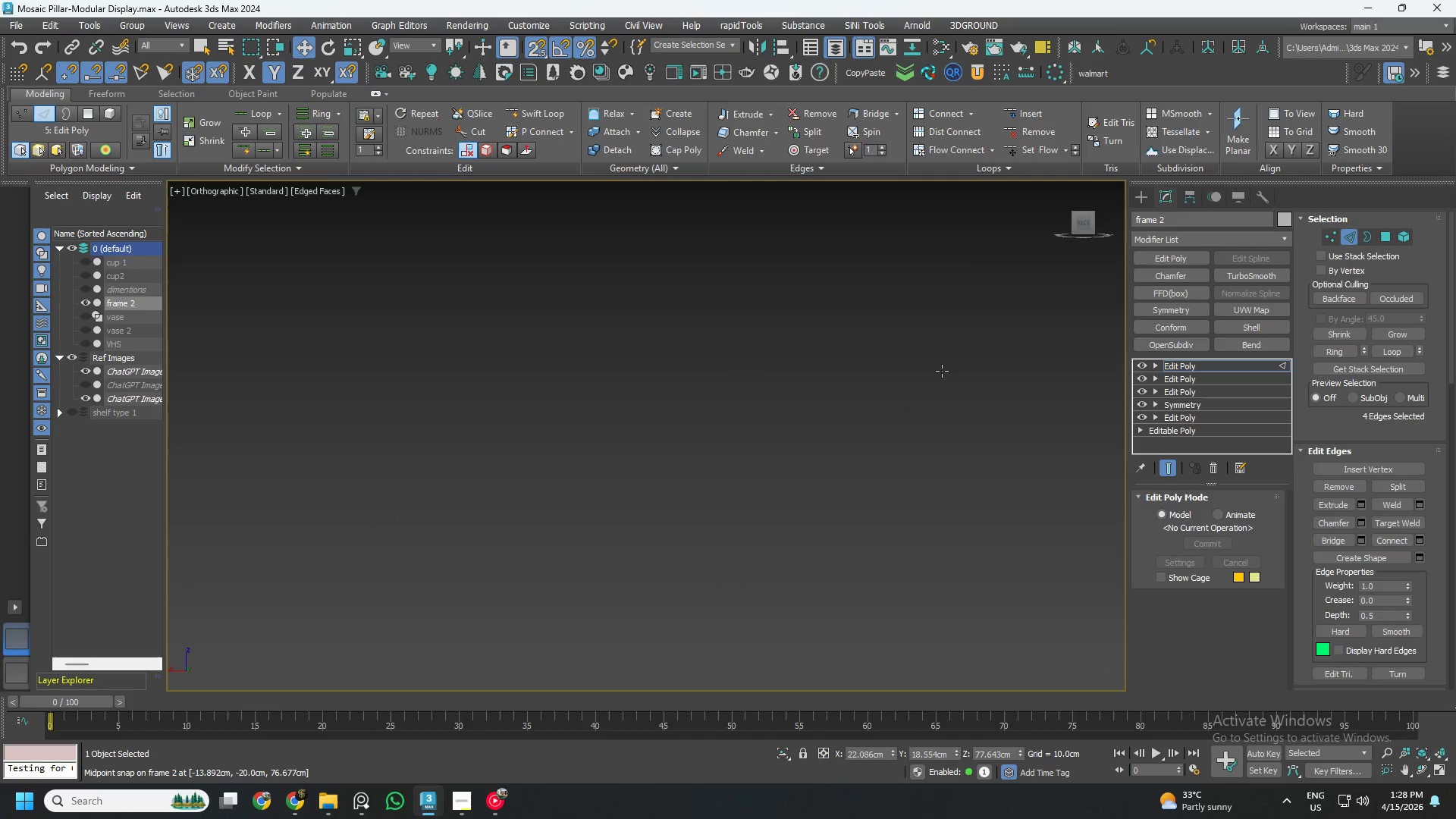 
key(Z)
 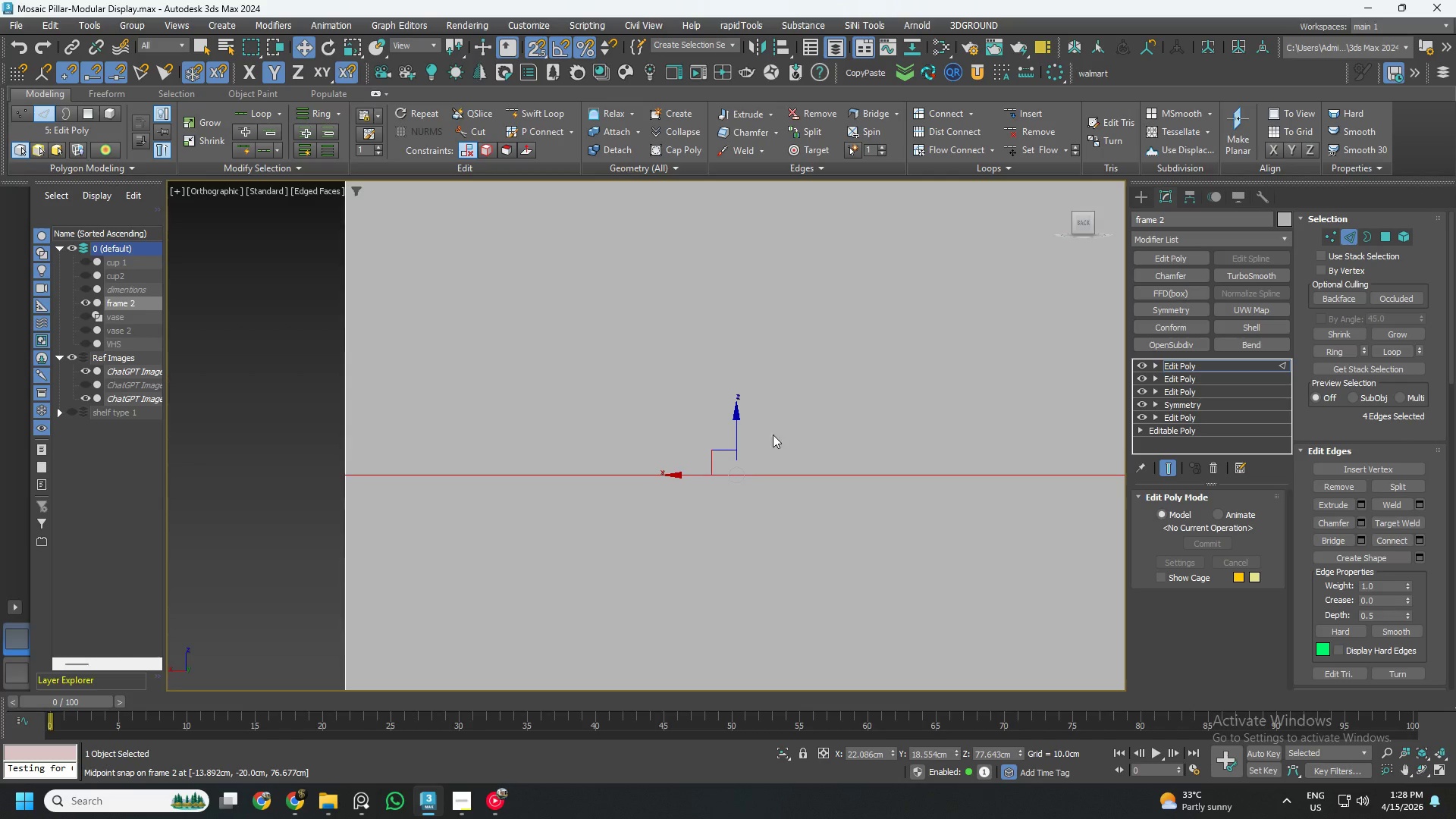 
scroll: coordinate [714, 466], scroll_direction: down, amount: 9.0
 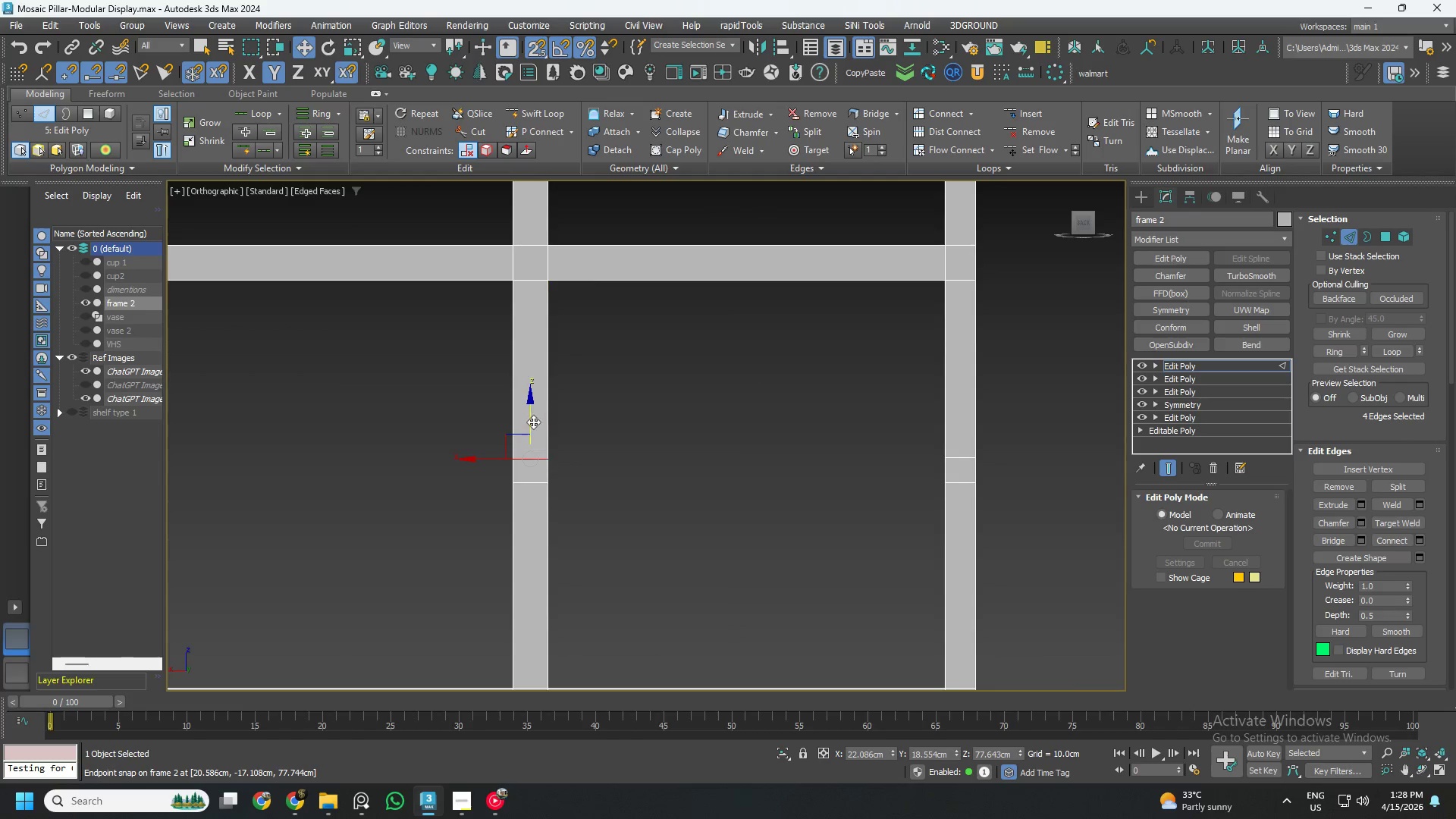 
left_click_drag(start_coordinate=[530, 419], to_coordinate=[962, 460])
 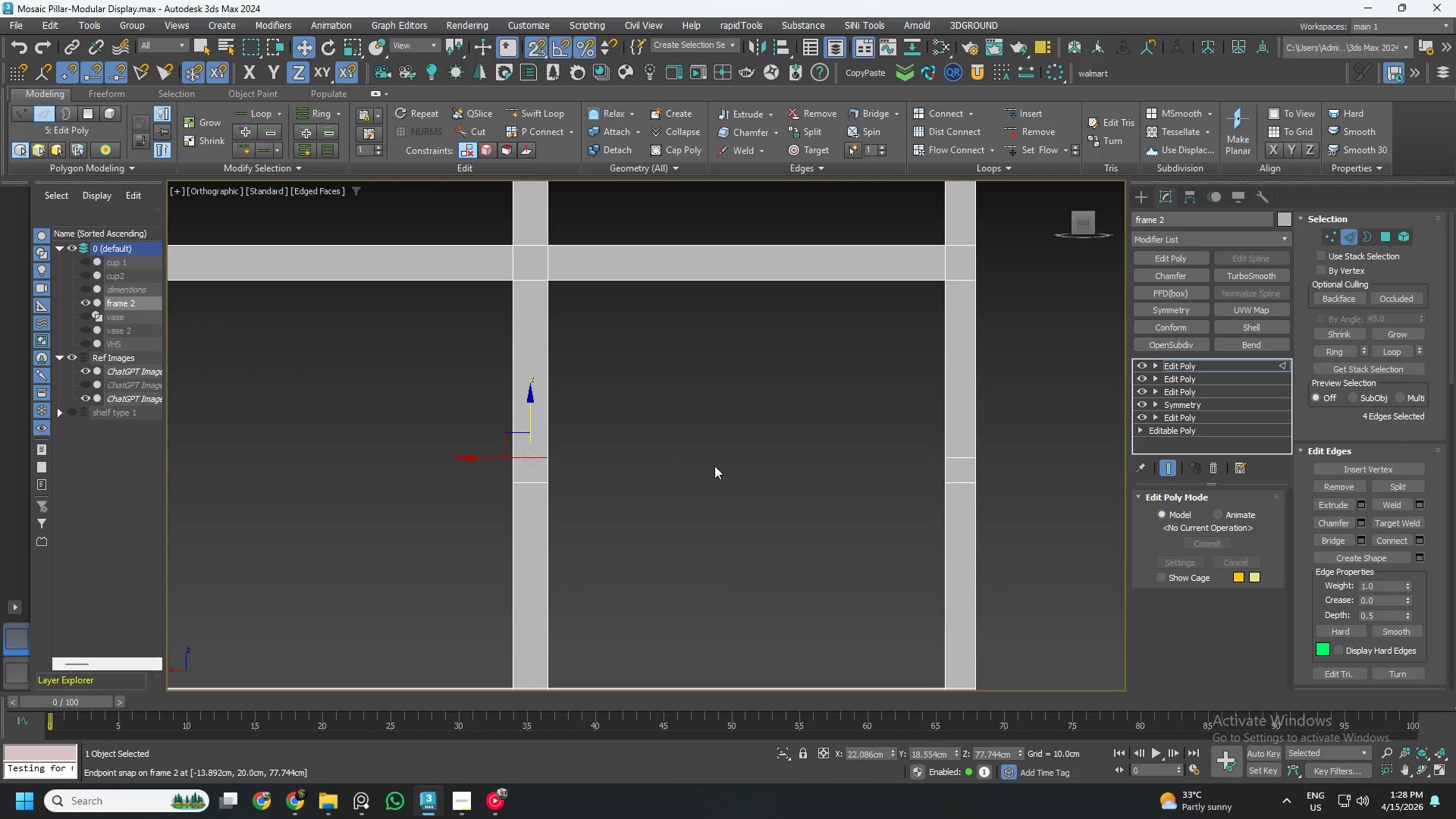 
scroll: coordinate [709, 466], scroll_direction: down, amount: 3.0
 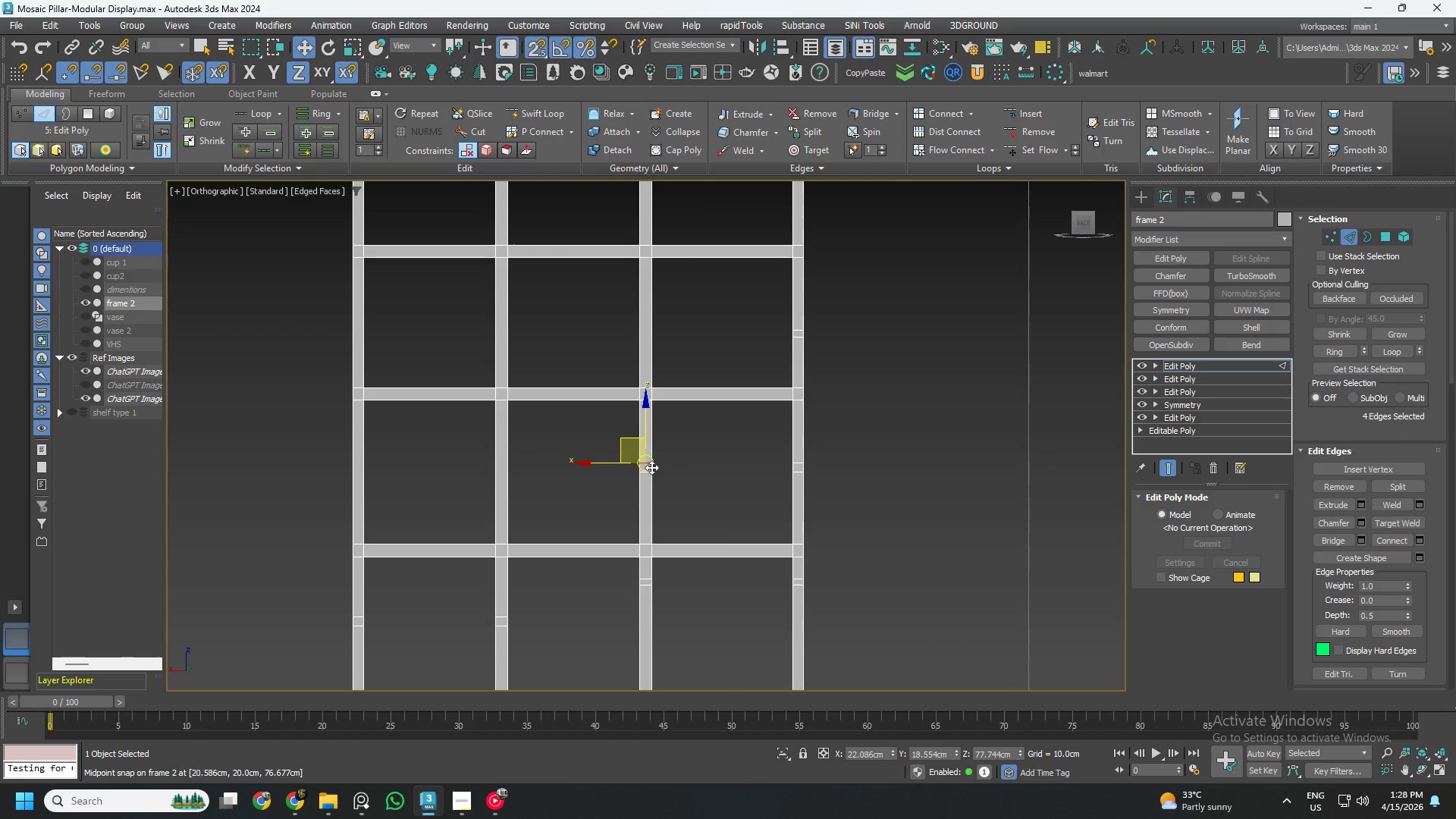 
left_click([639, 465])
 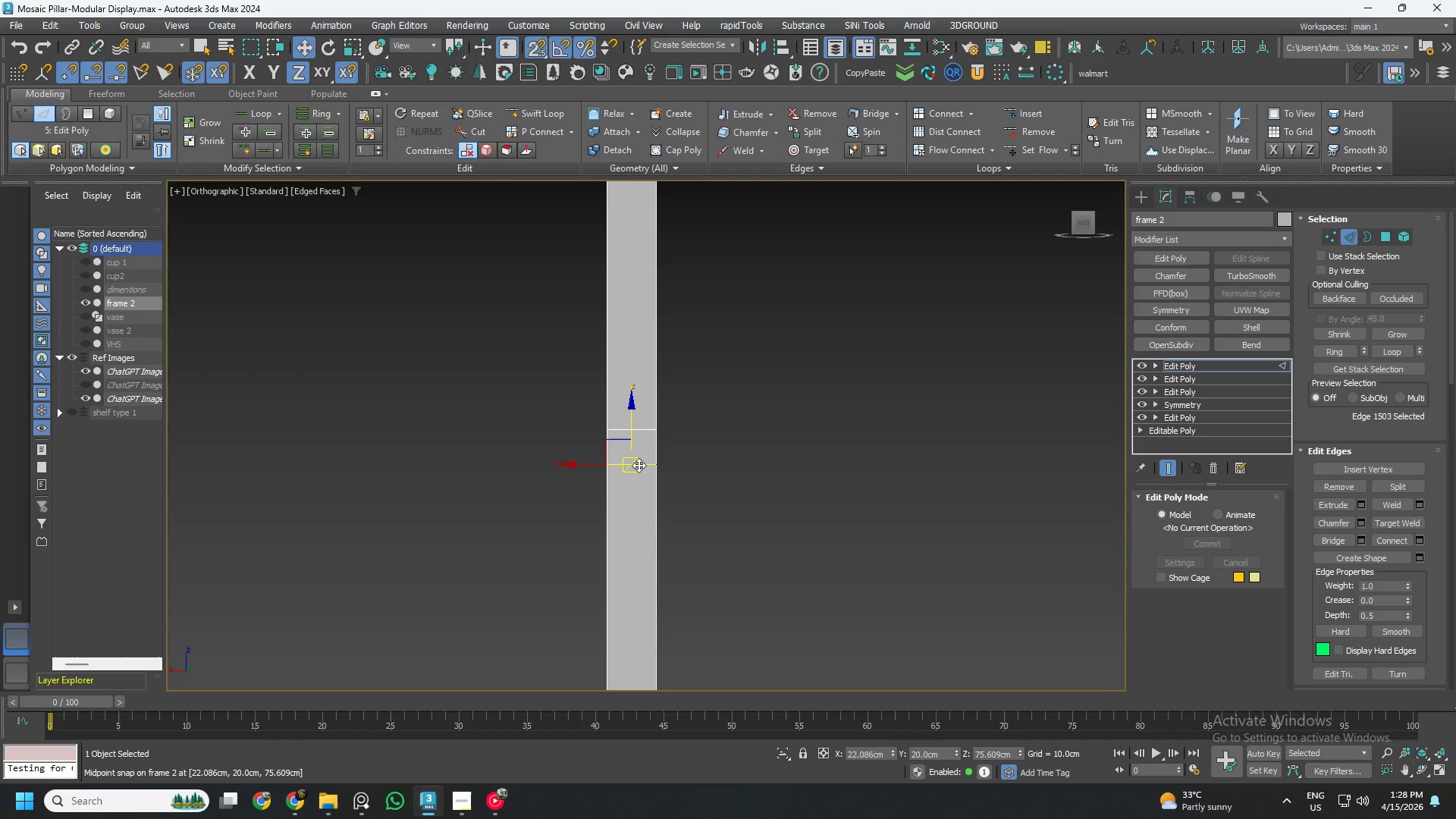 
scroll: coordinate [651, 474], scroll_direction: up, amount: 4.0
 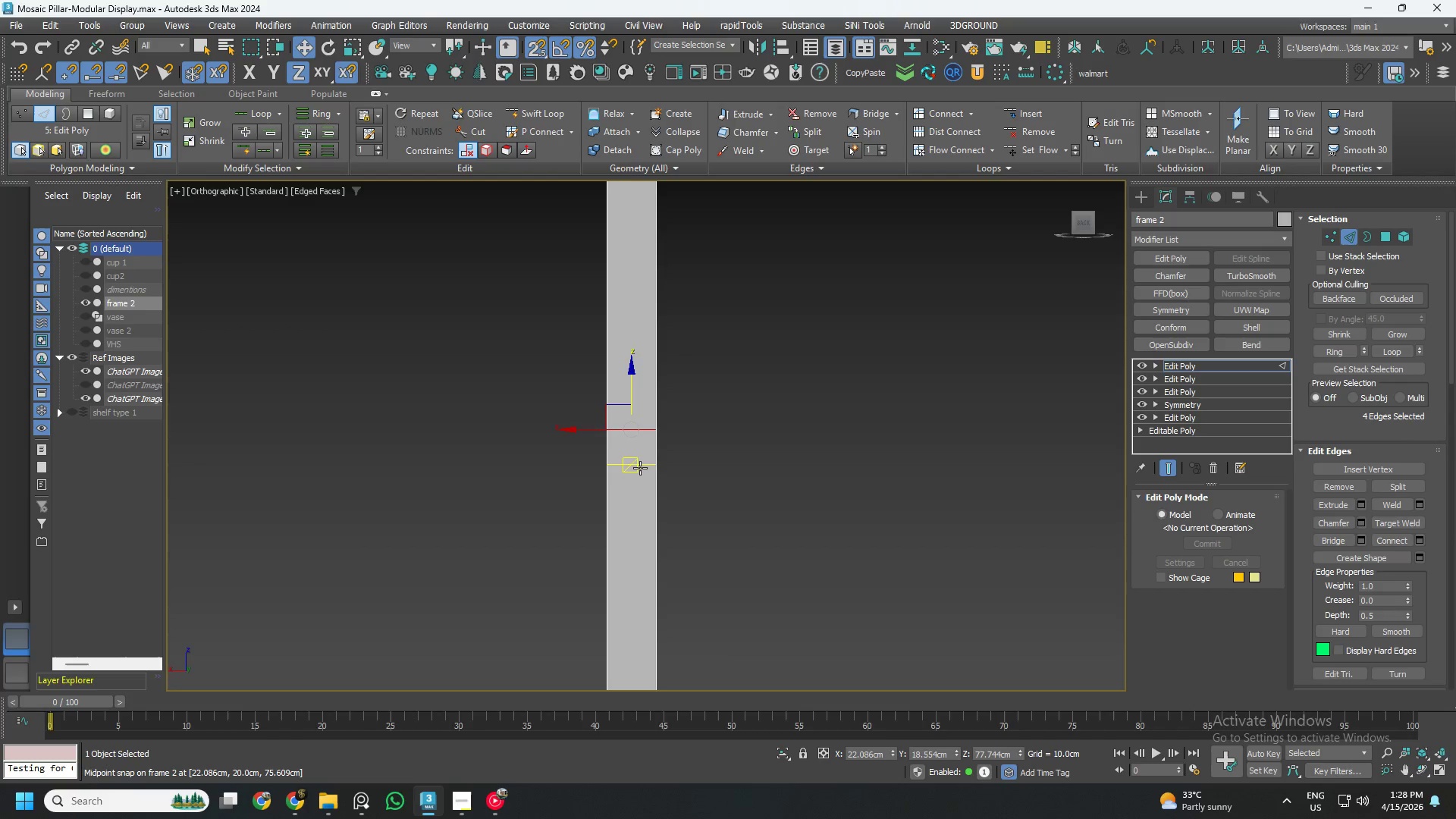 
double_click([639, 465])
 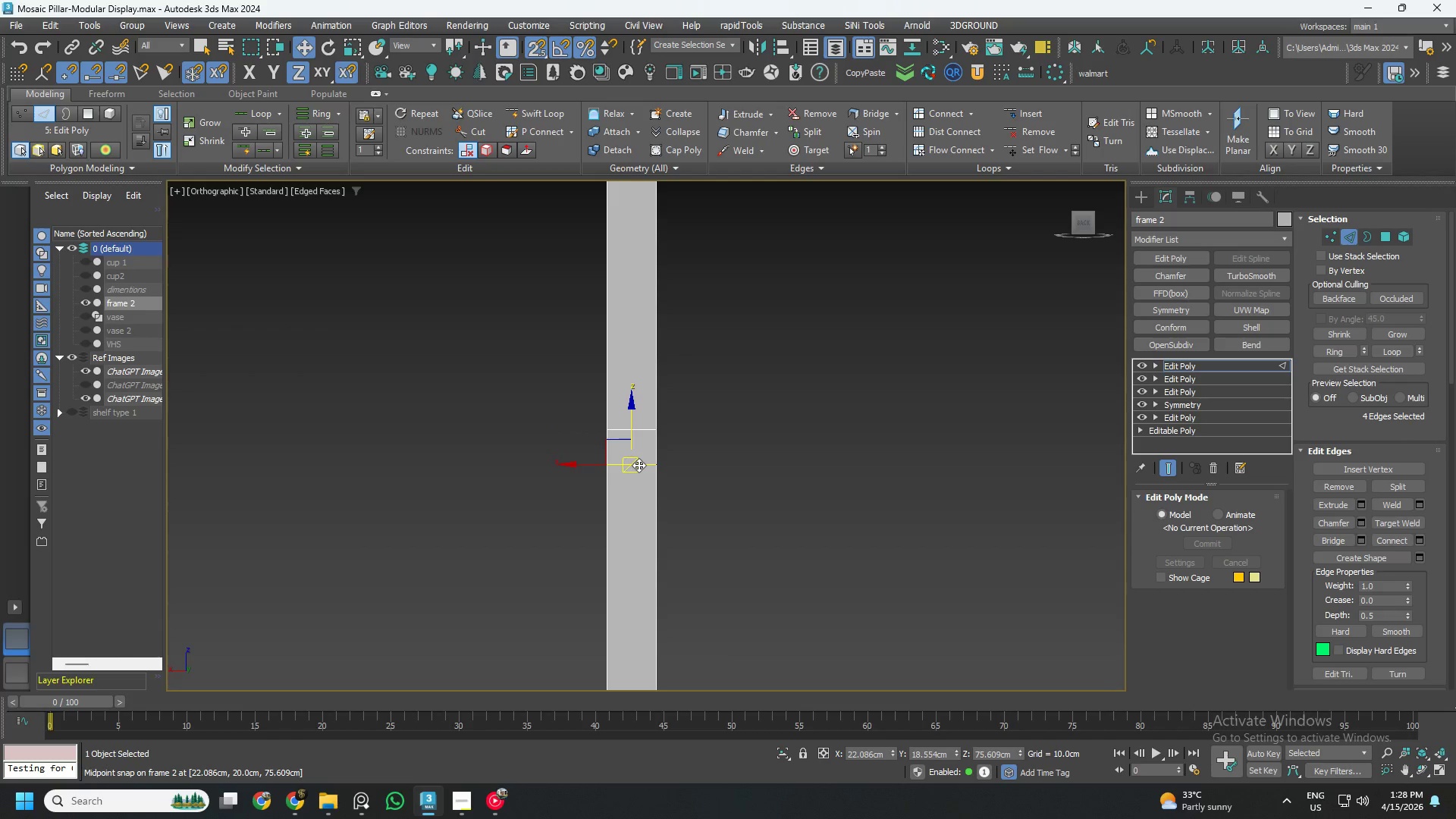 
scroll: coordinate [639, 465], scroll_direction: down, amount: 3.0
 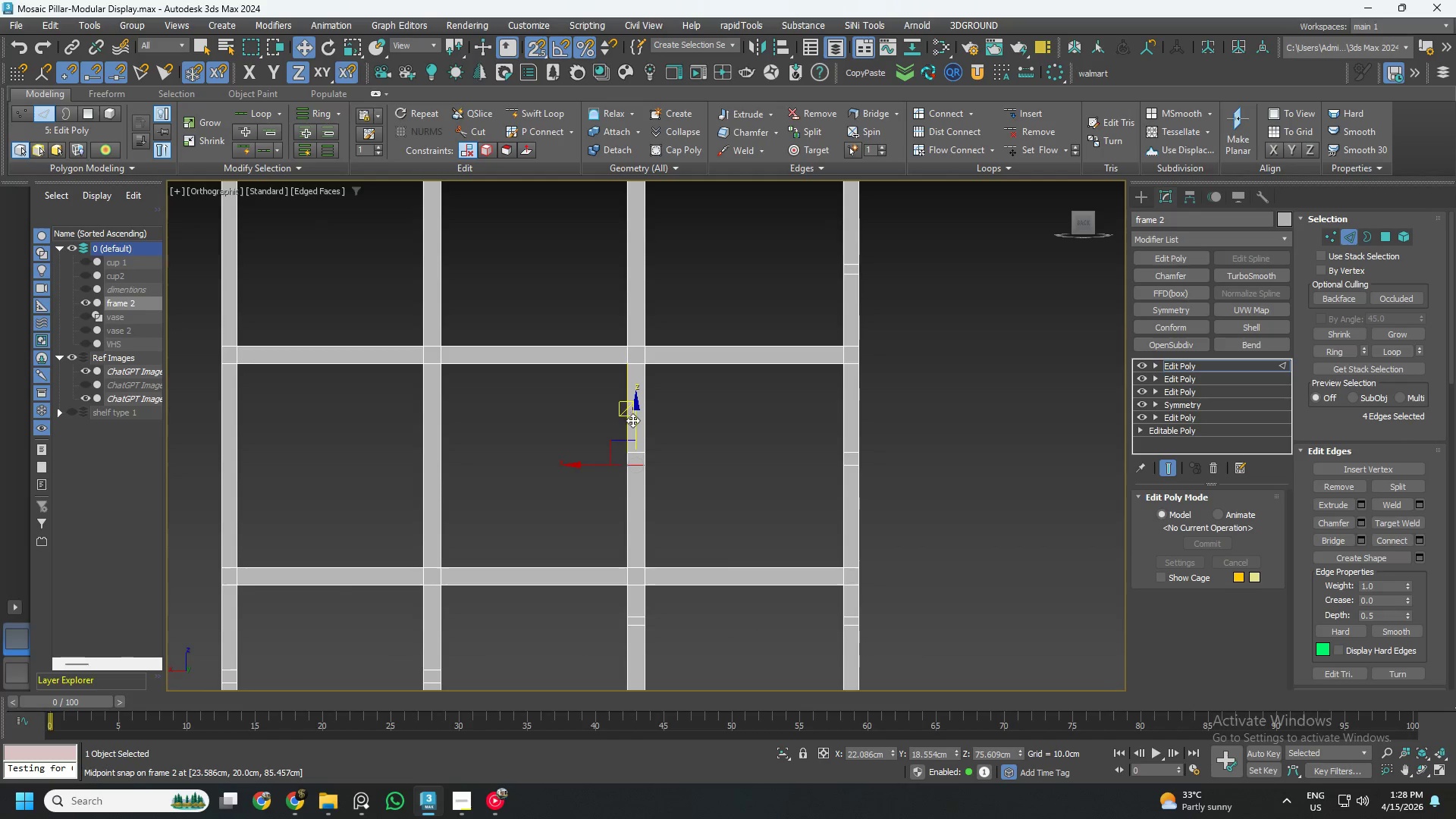 
left_click_drag(start_coordinate=[635, 422], to_coordinate=[852, 466])
 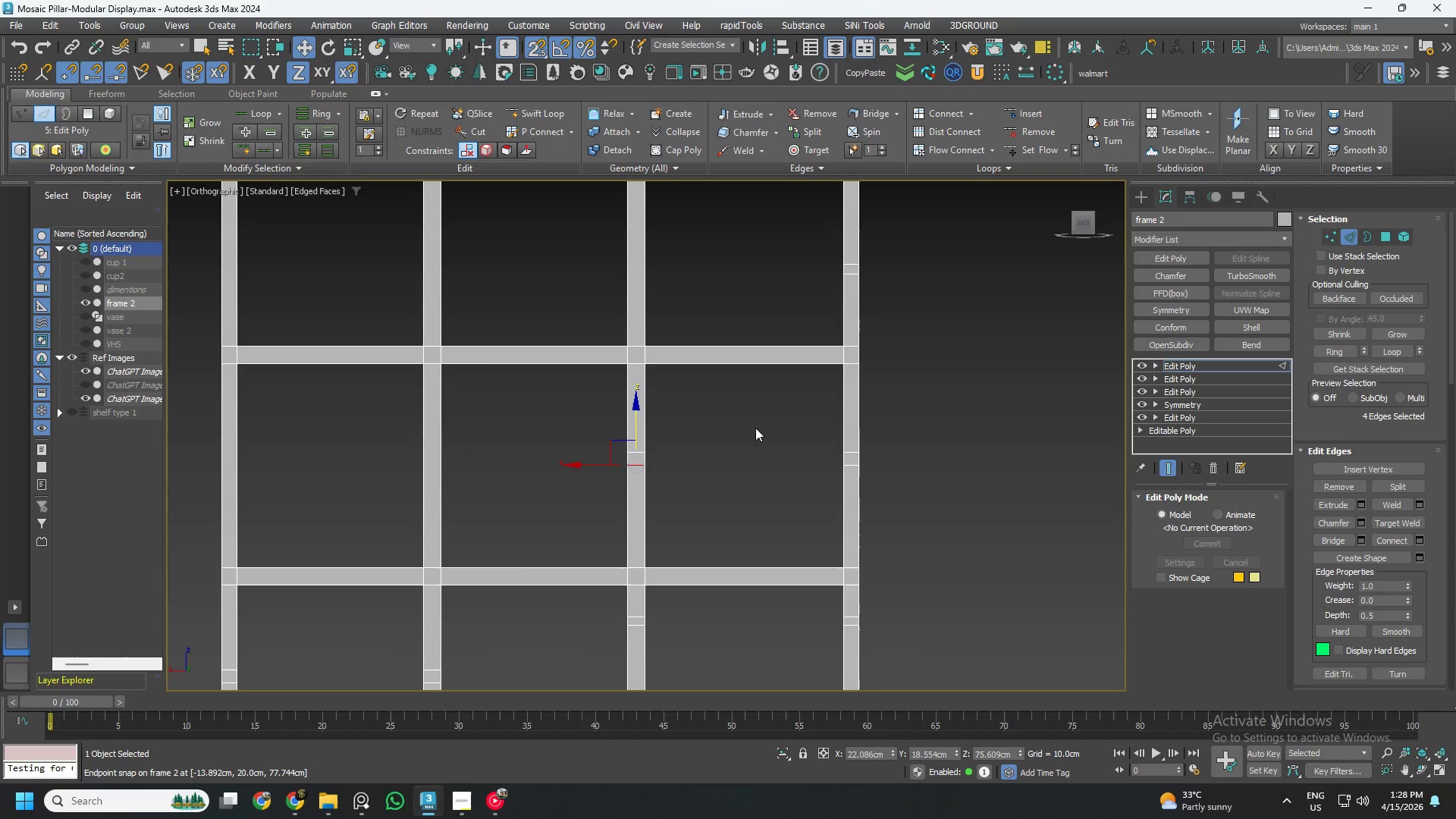 
scroll: coordinate [723, 423], scroll_direction: down, amount: 2.0
 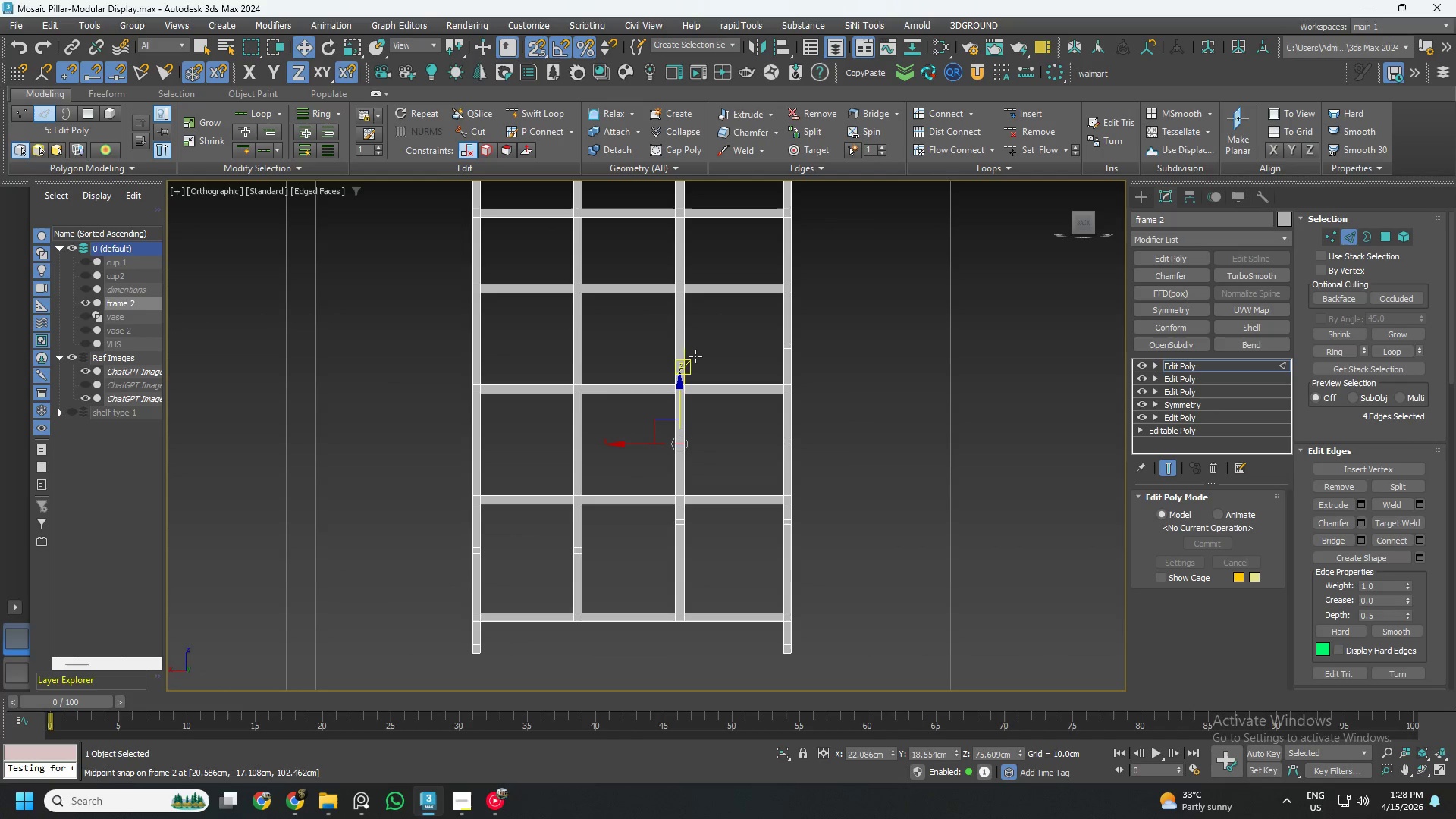 
key(Alt+AltLeft)
 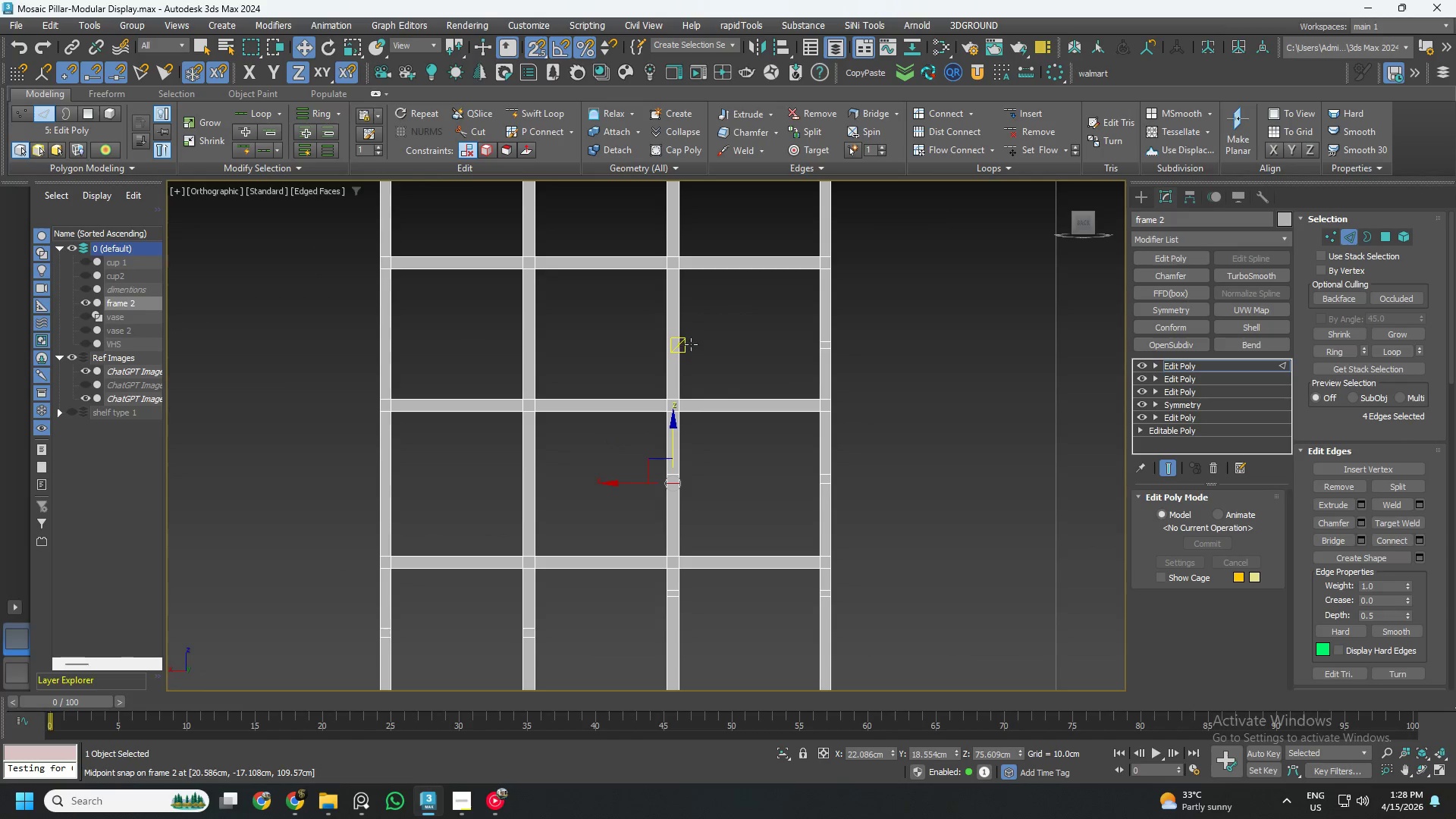 
scroll: coordinate [695, 350], scroll_direction: up, amount: 1.0
 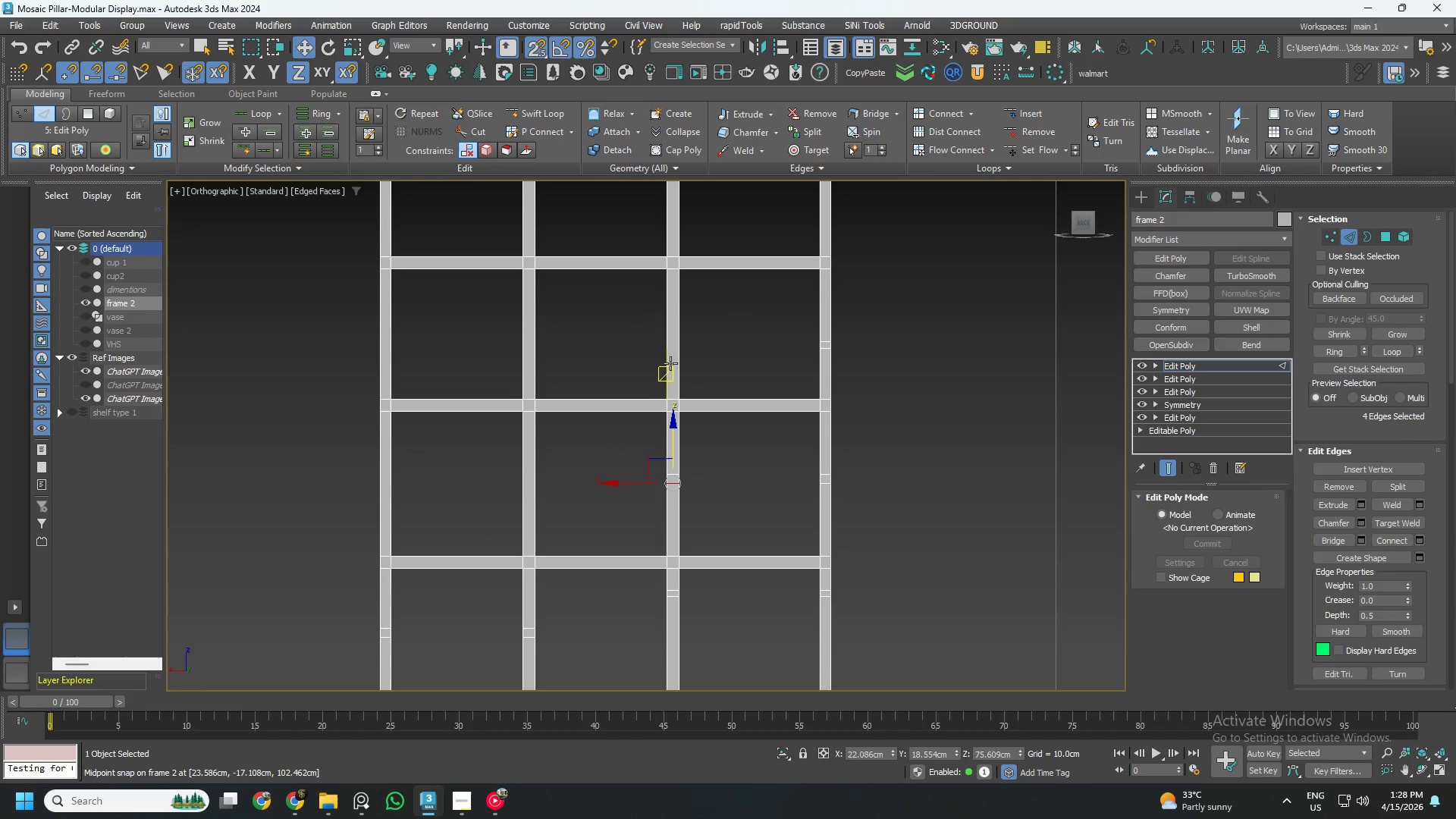 
key(Alt+AltLeft)
 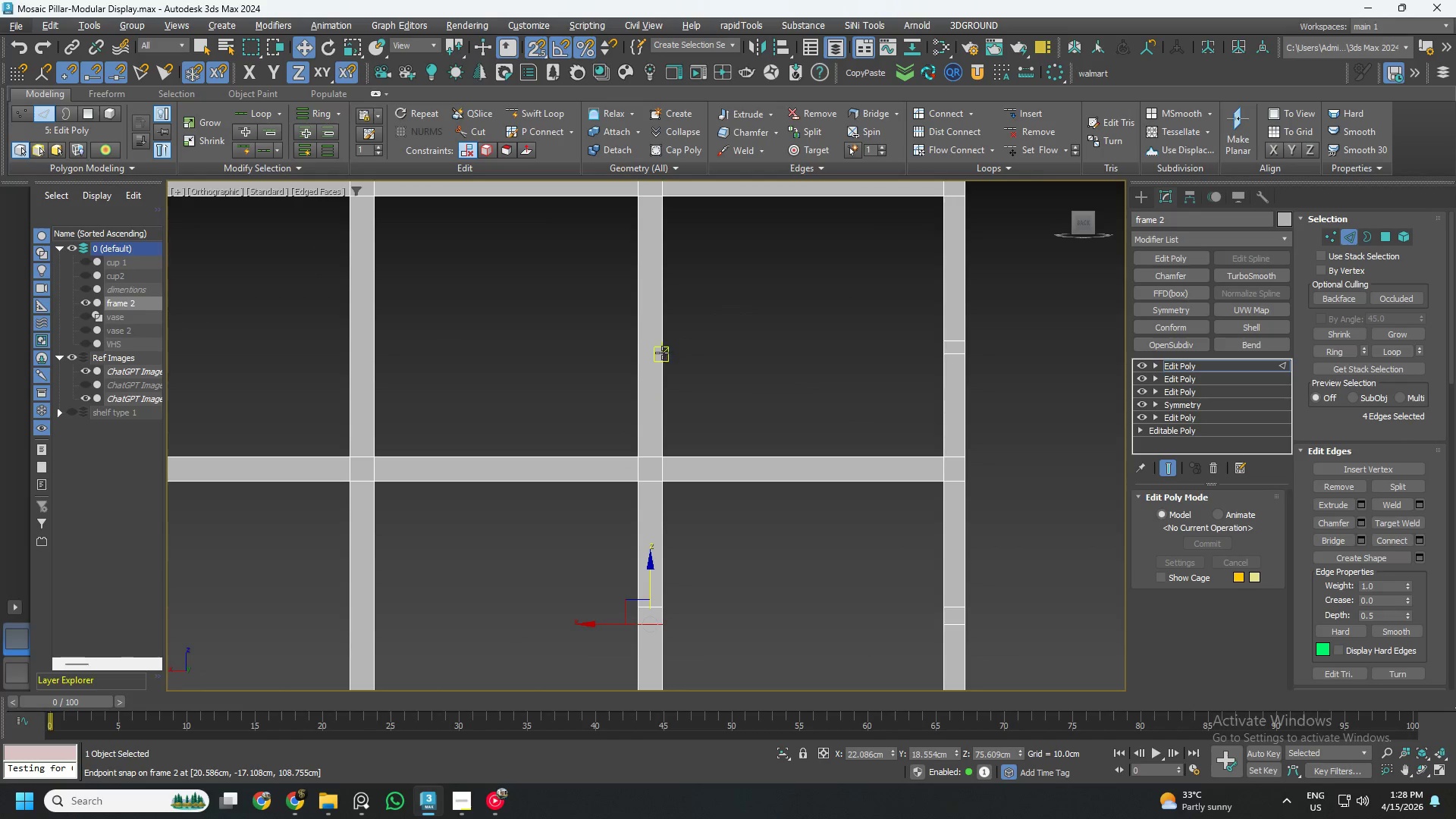 
key(Alt+1)
 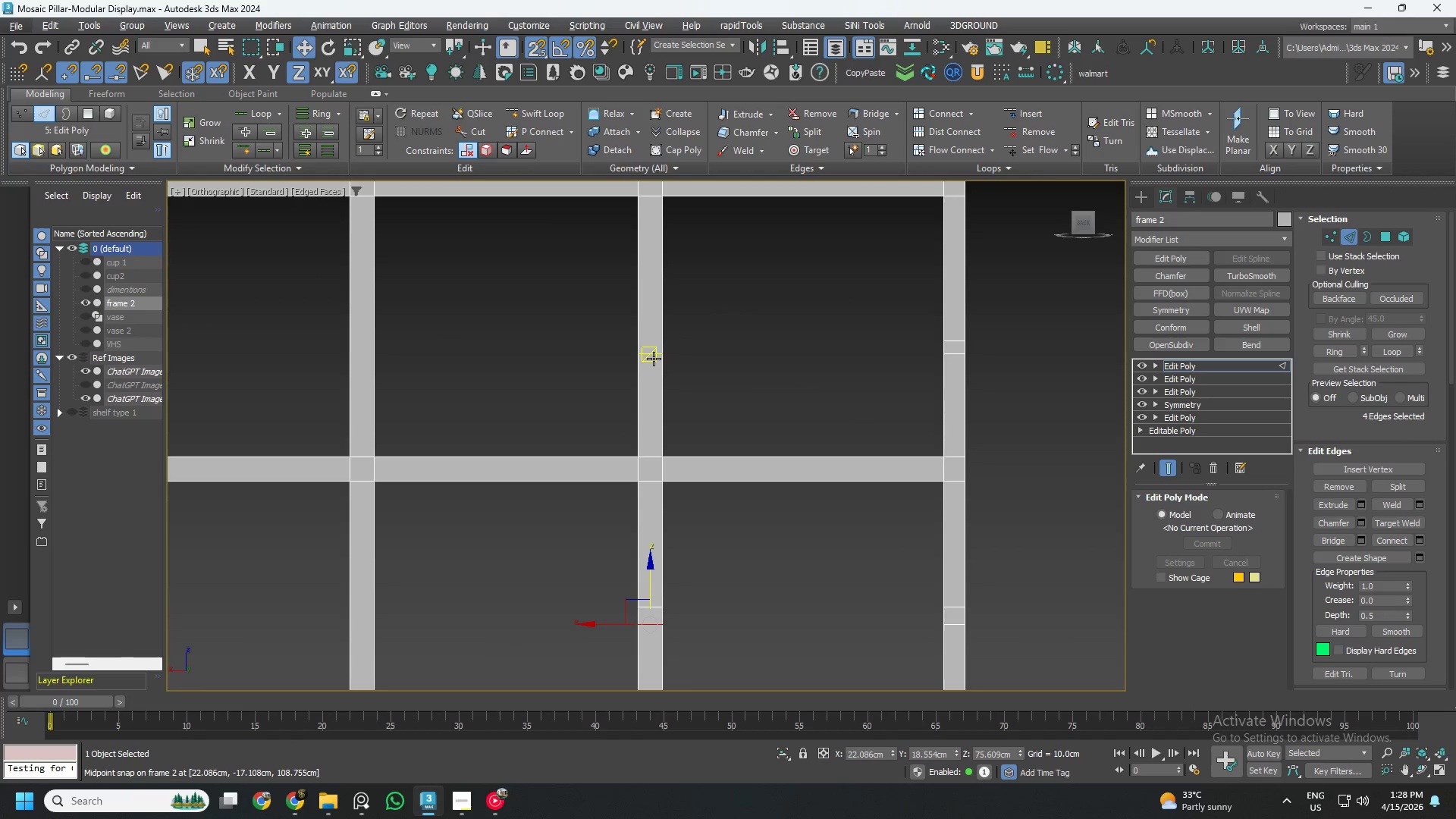 
scroll: coordinate [696, 342], scroll_direction: up, amount: 2.0
 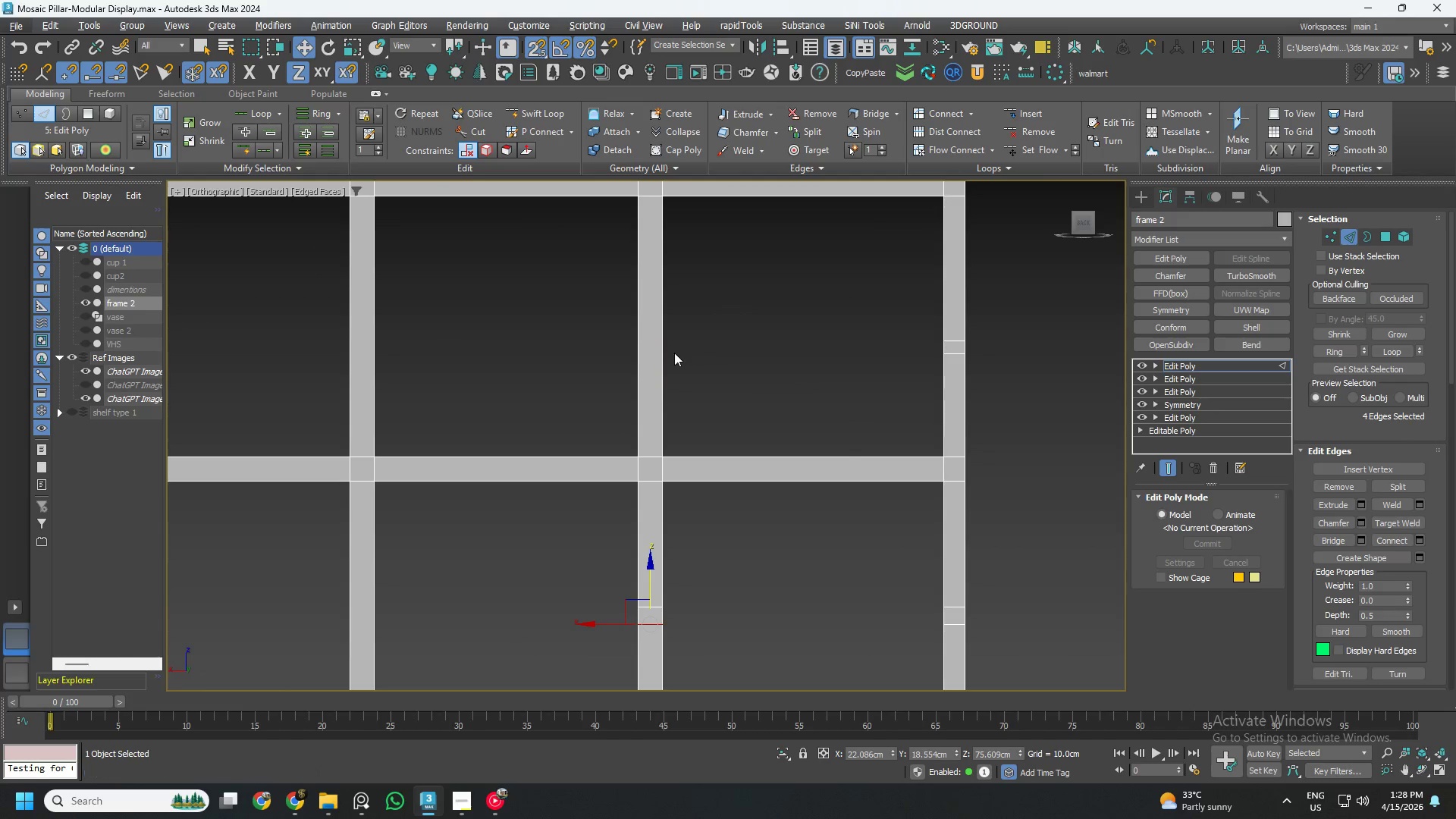 
key(Alt+AltLeft)
 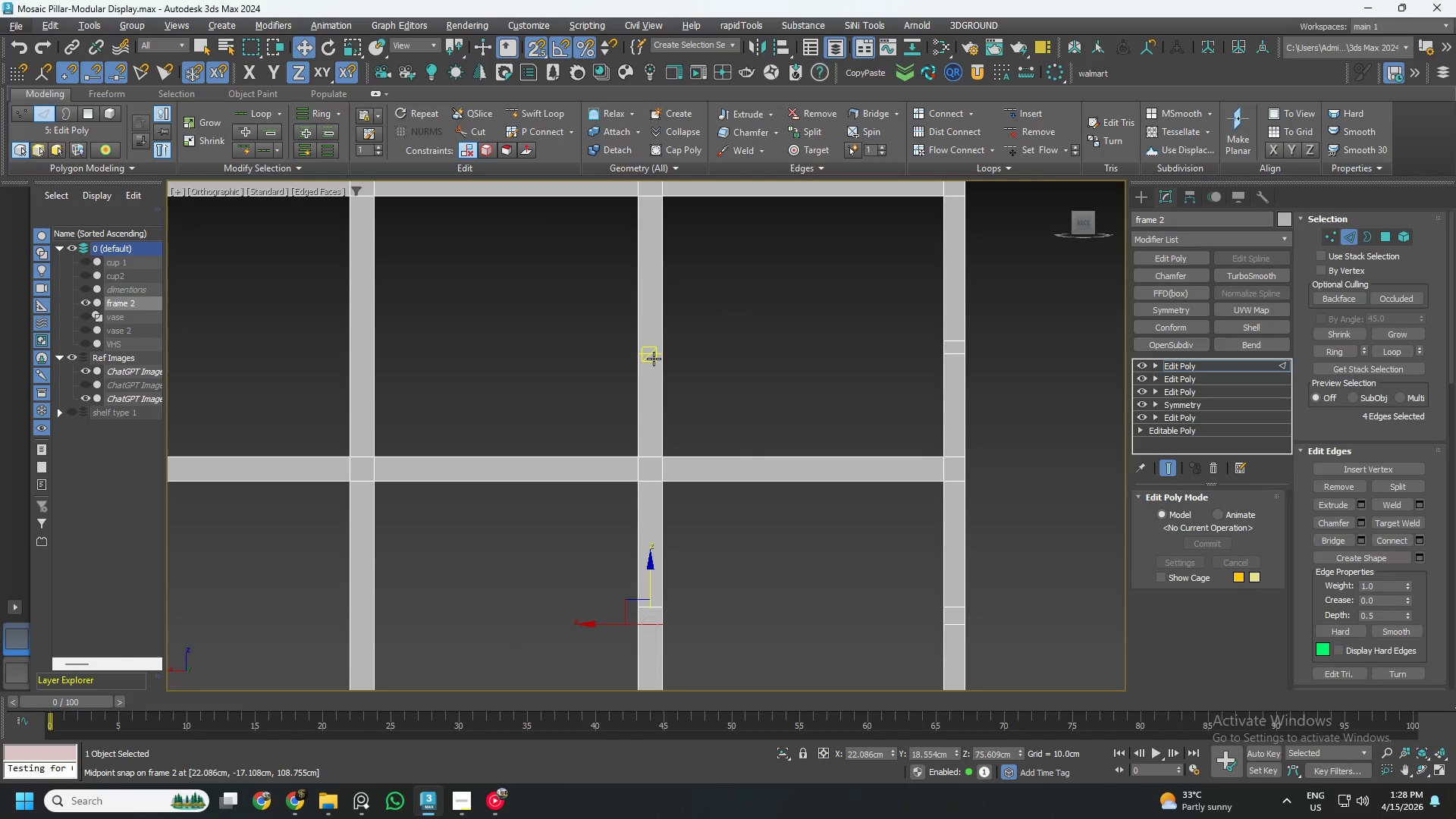 
key(Alt+X)
 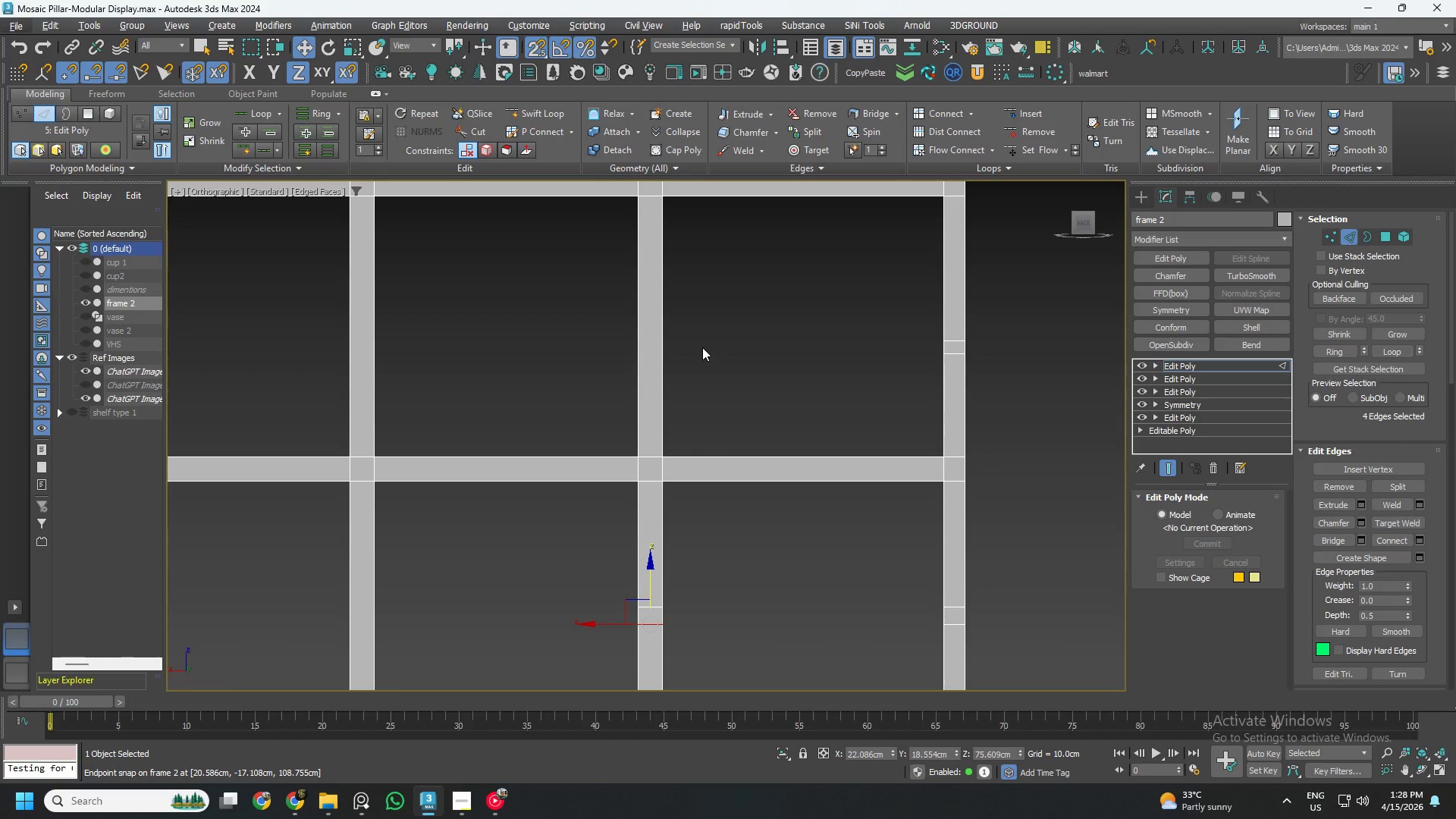 
key(Alt+AltLeft)
 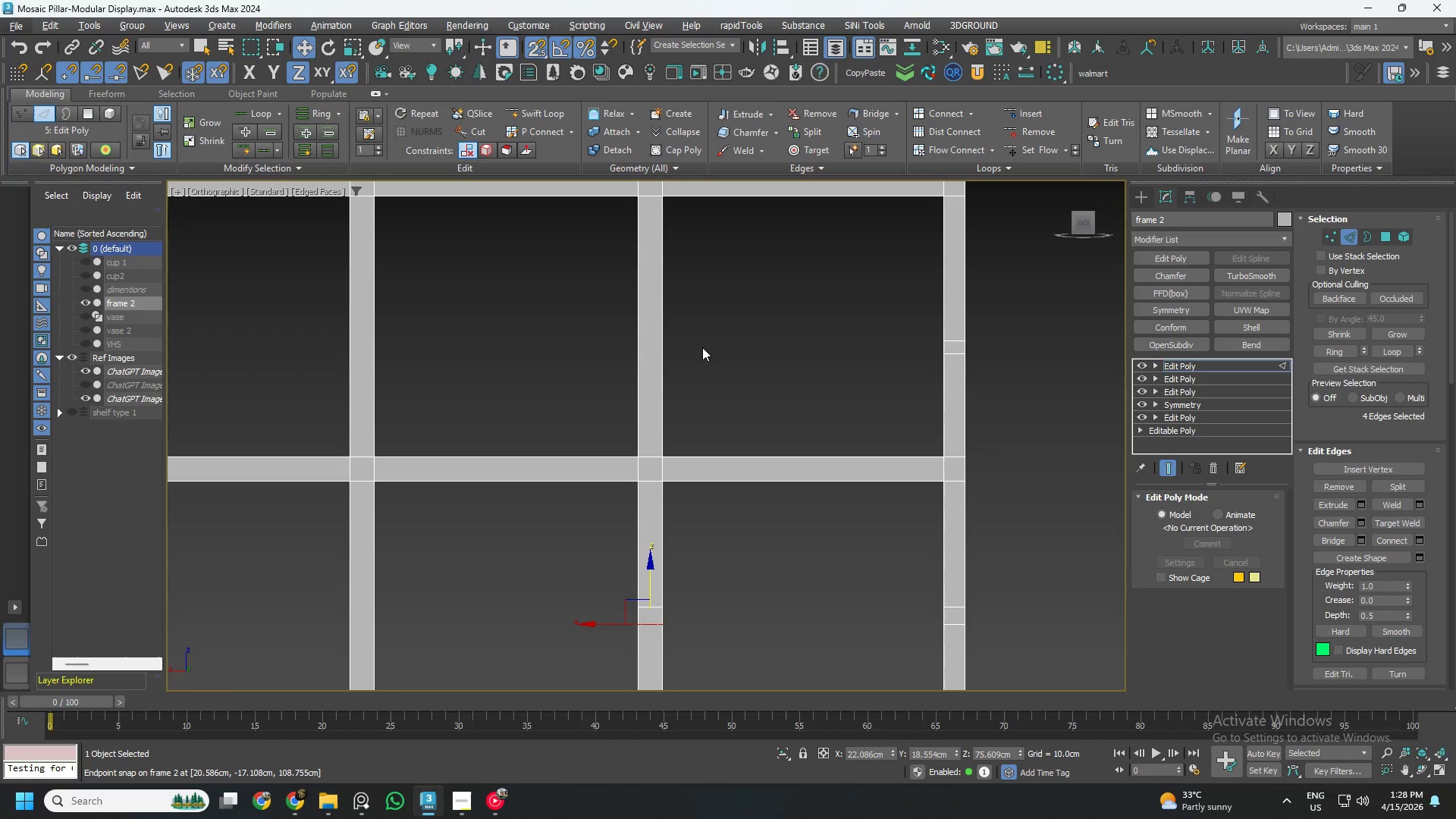 
key(Alt+X)
 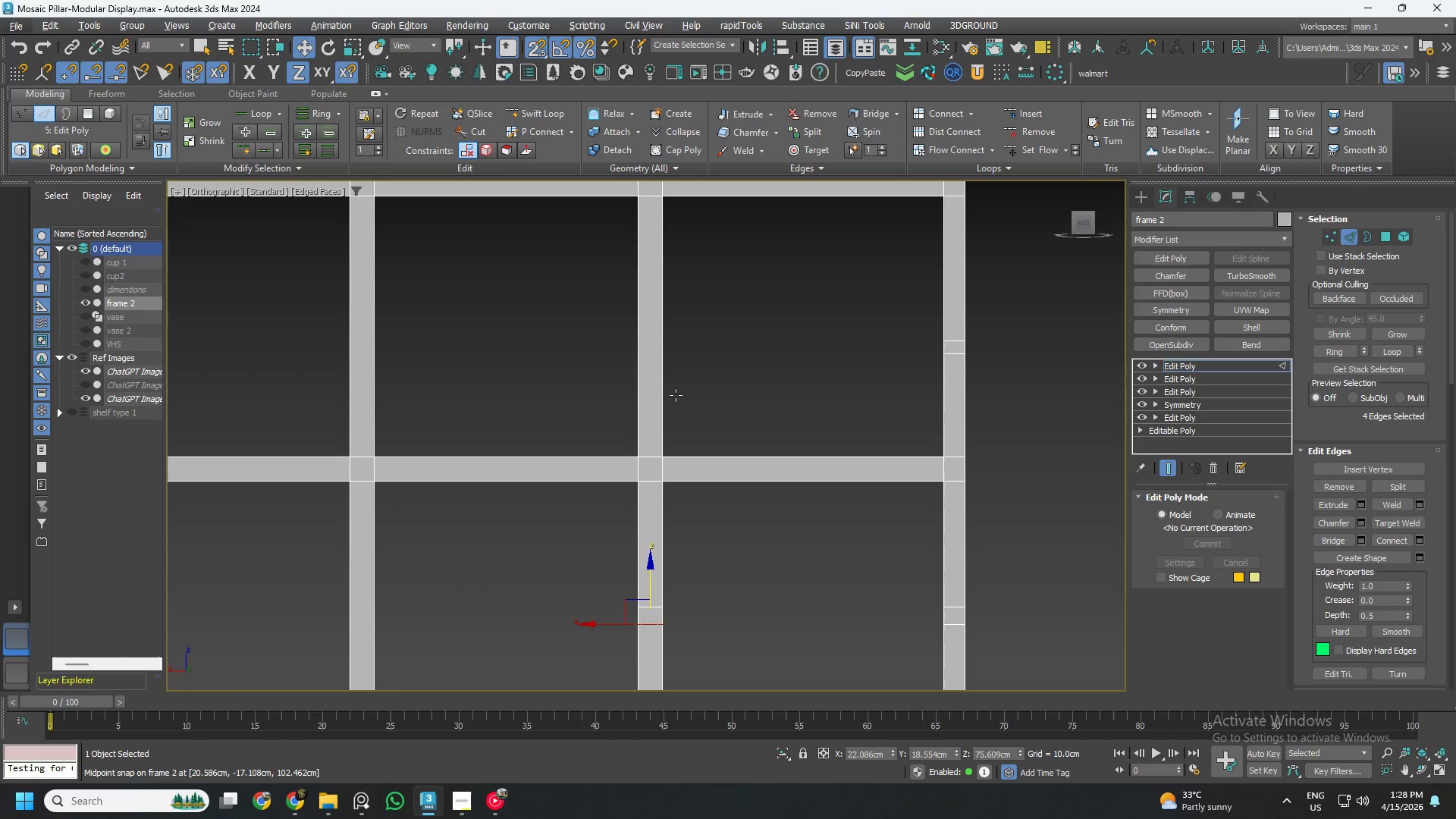 
right_click([724, 408])
 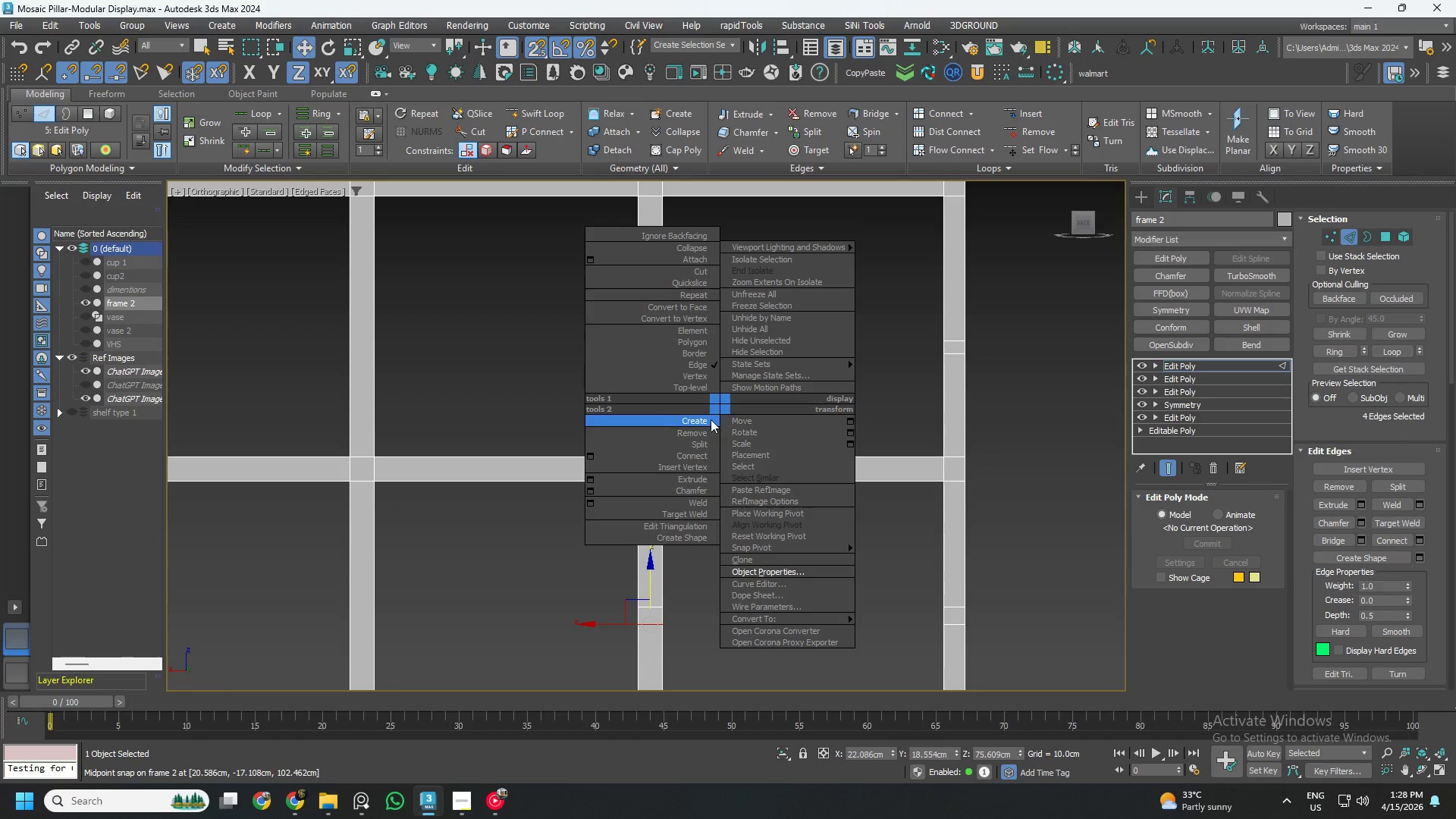 
left_click([898, 372])
 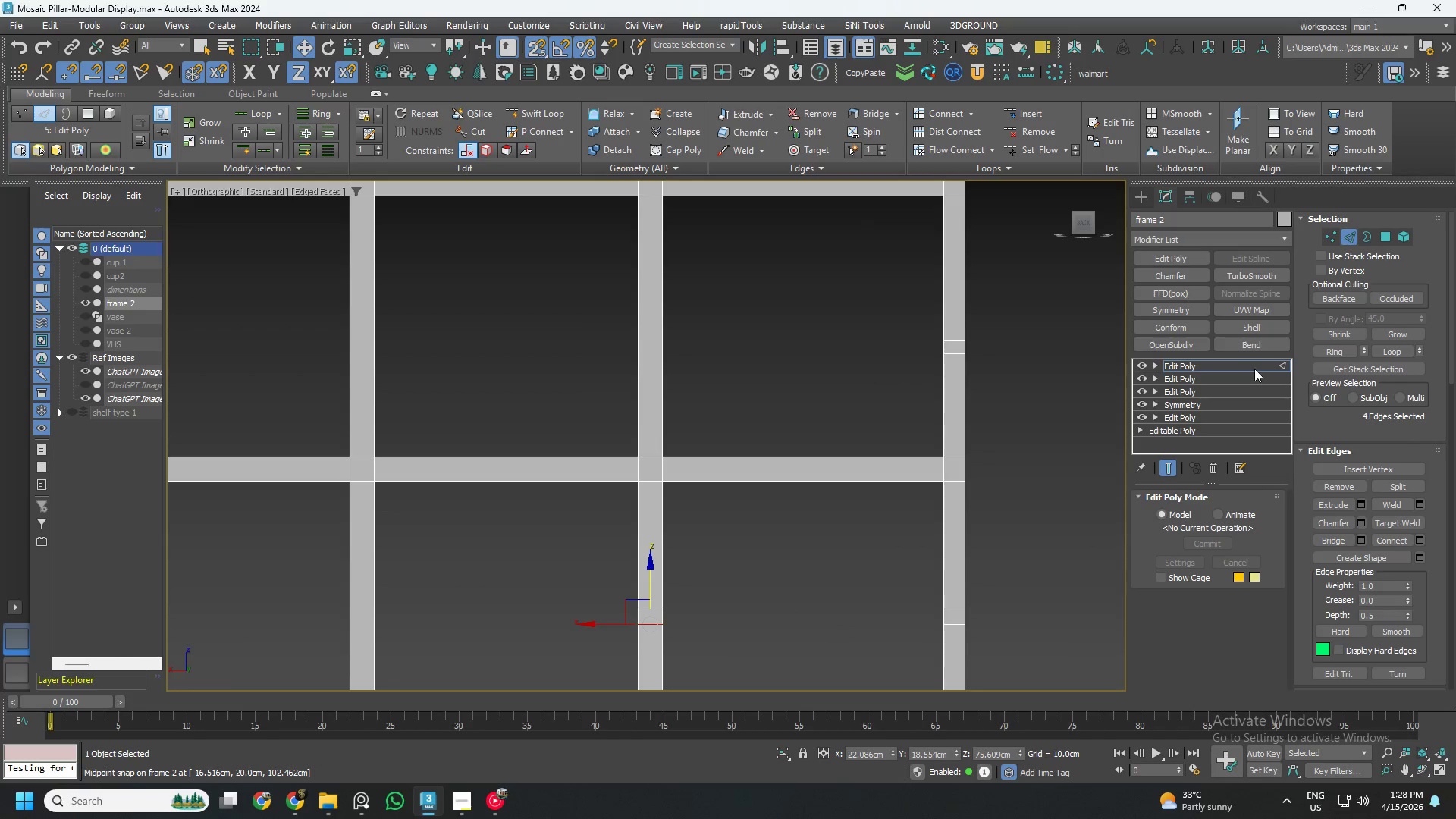 
left_click([1230, 363])
 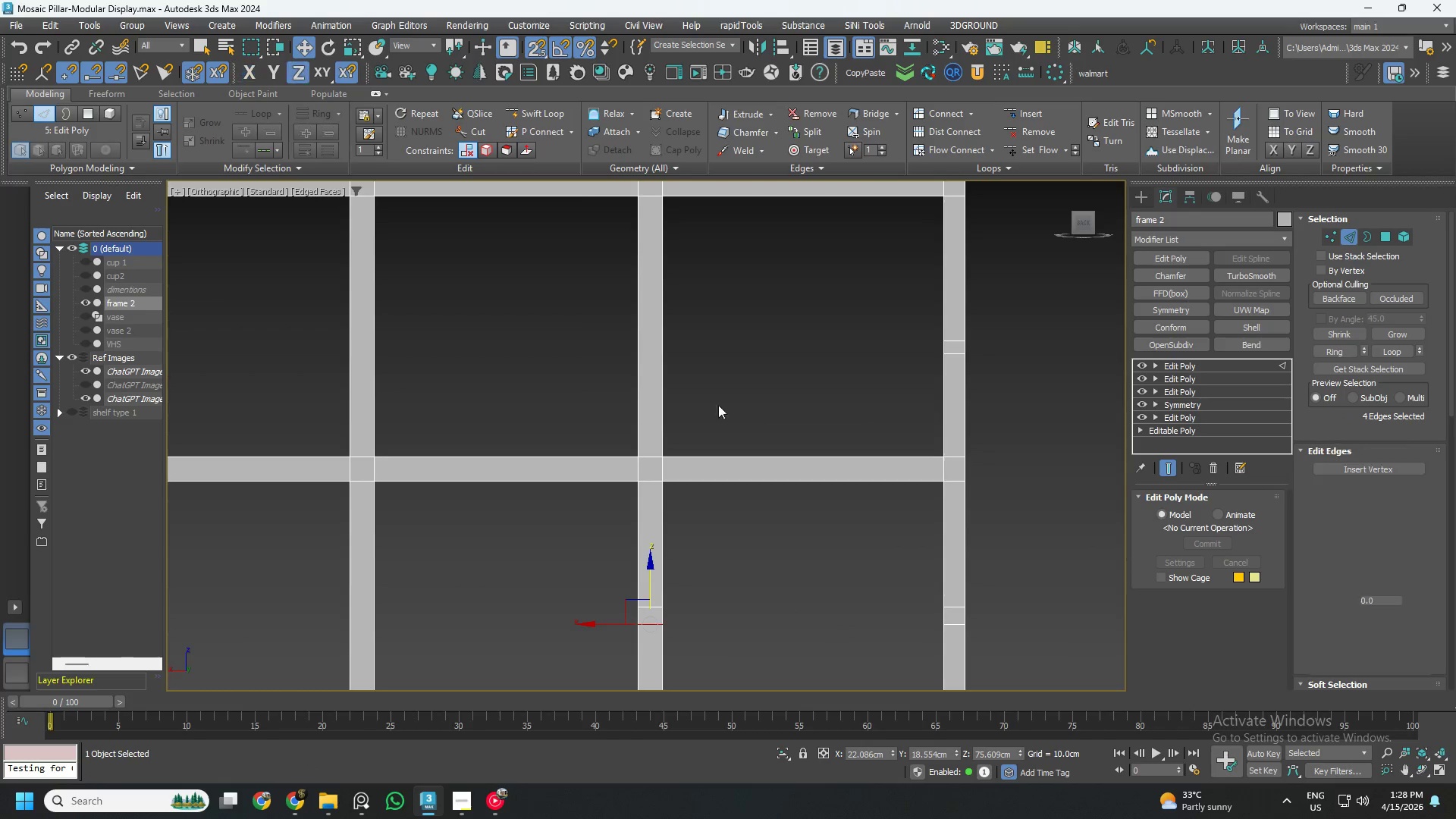 
key(Alt+AltLeft)
 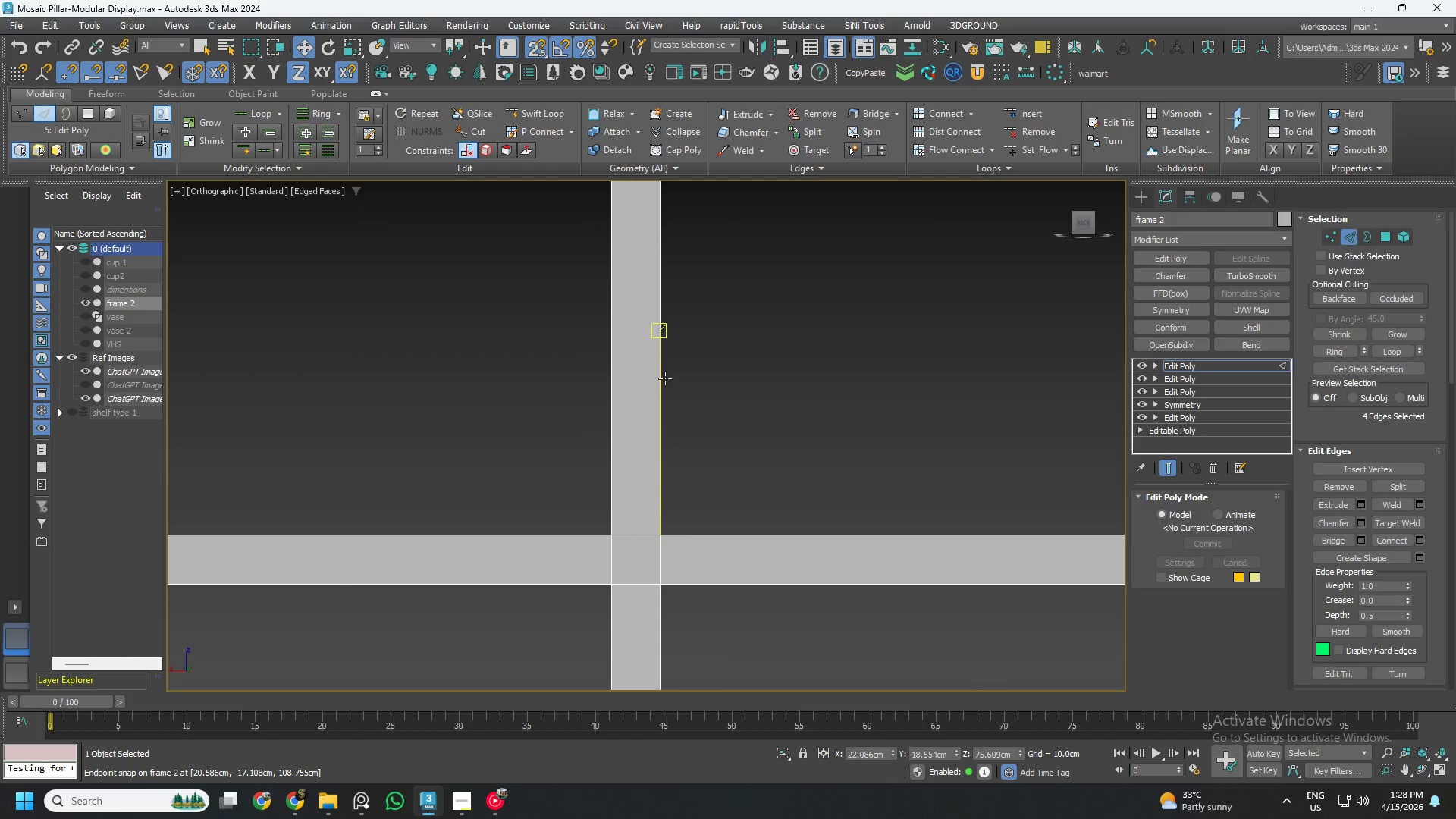 
key(Alt+X)
 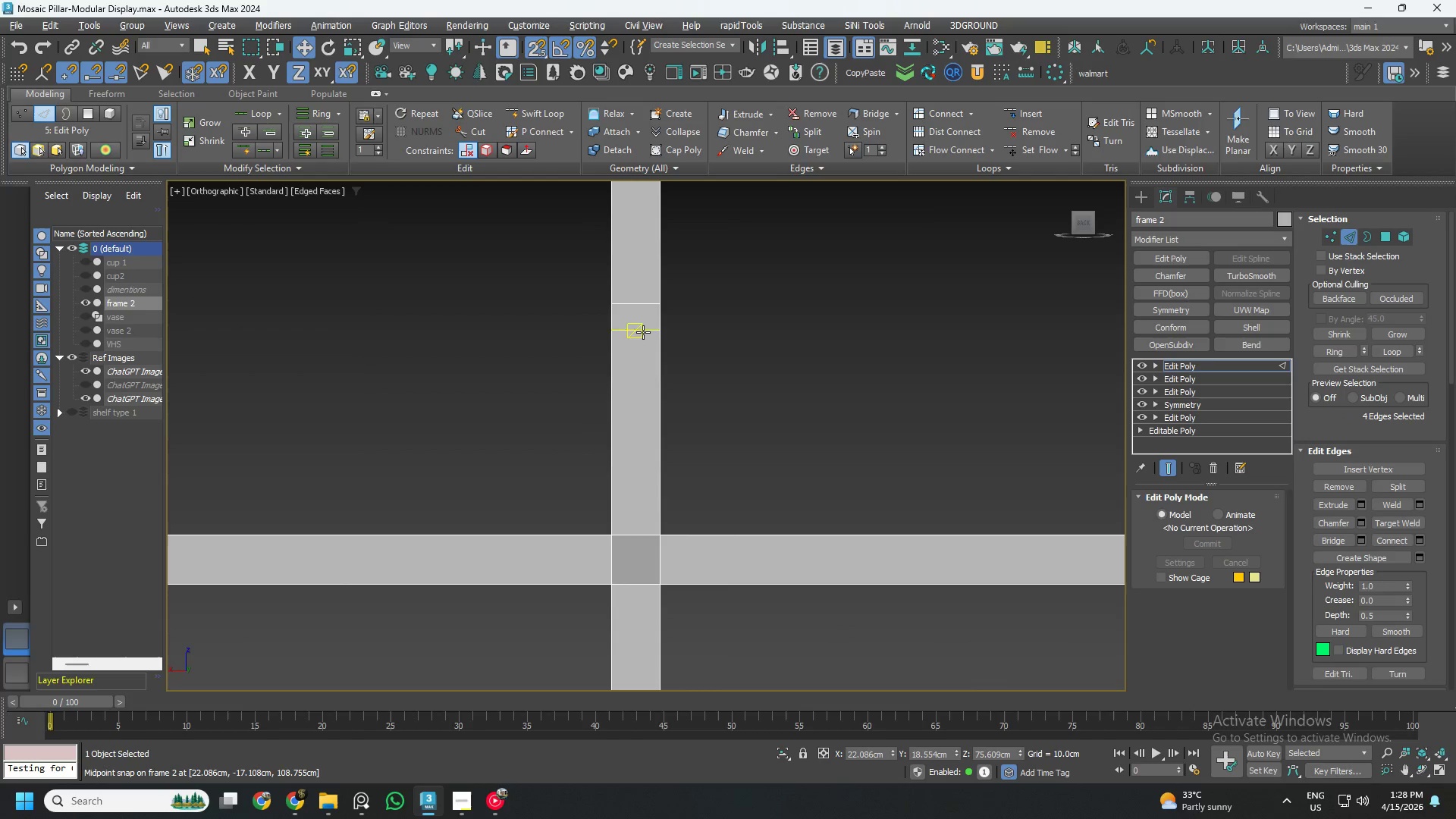 
scroll: coordinate [665, 378], scroll_direction: up, amount: 2.0
 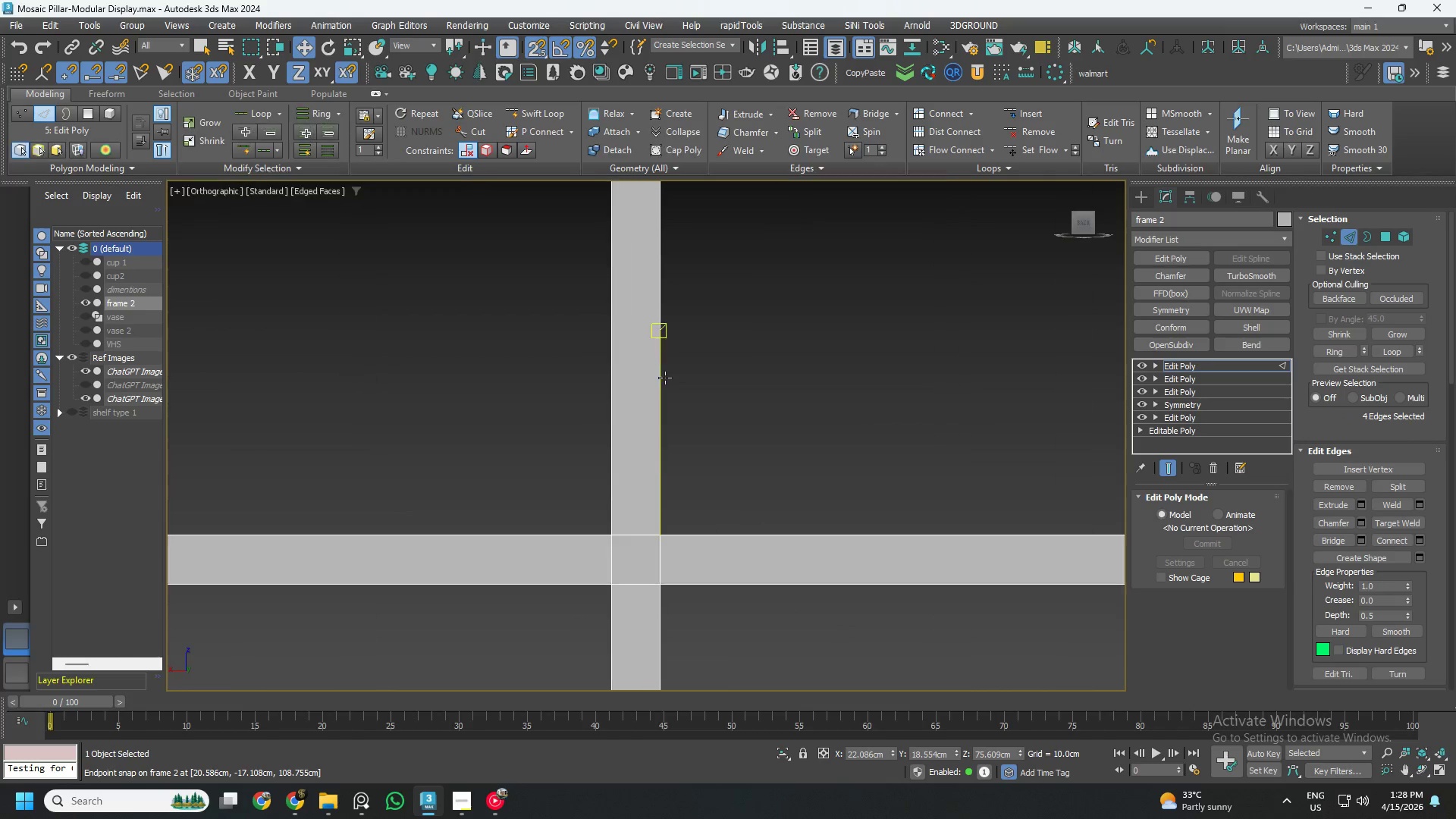 
key(Alt+AltLeft)
 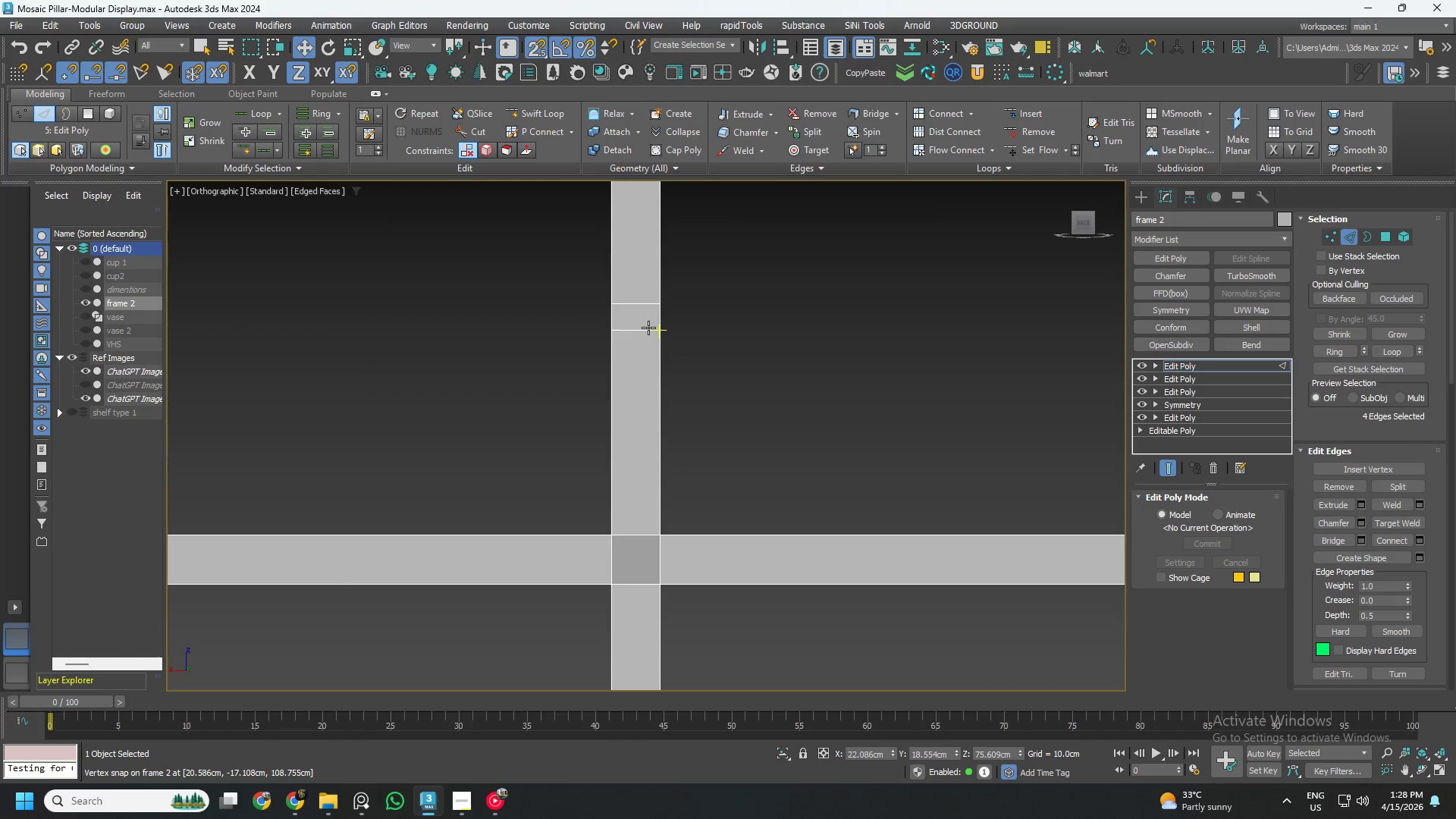 
key(Alt+AltLeft)
 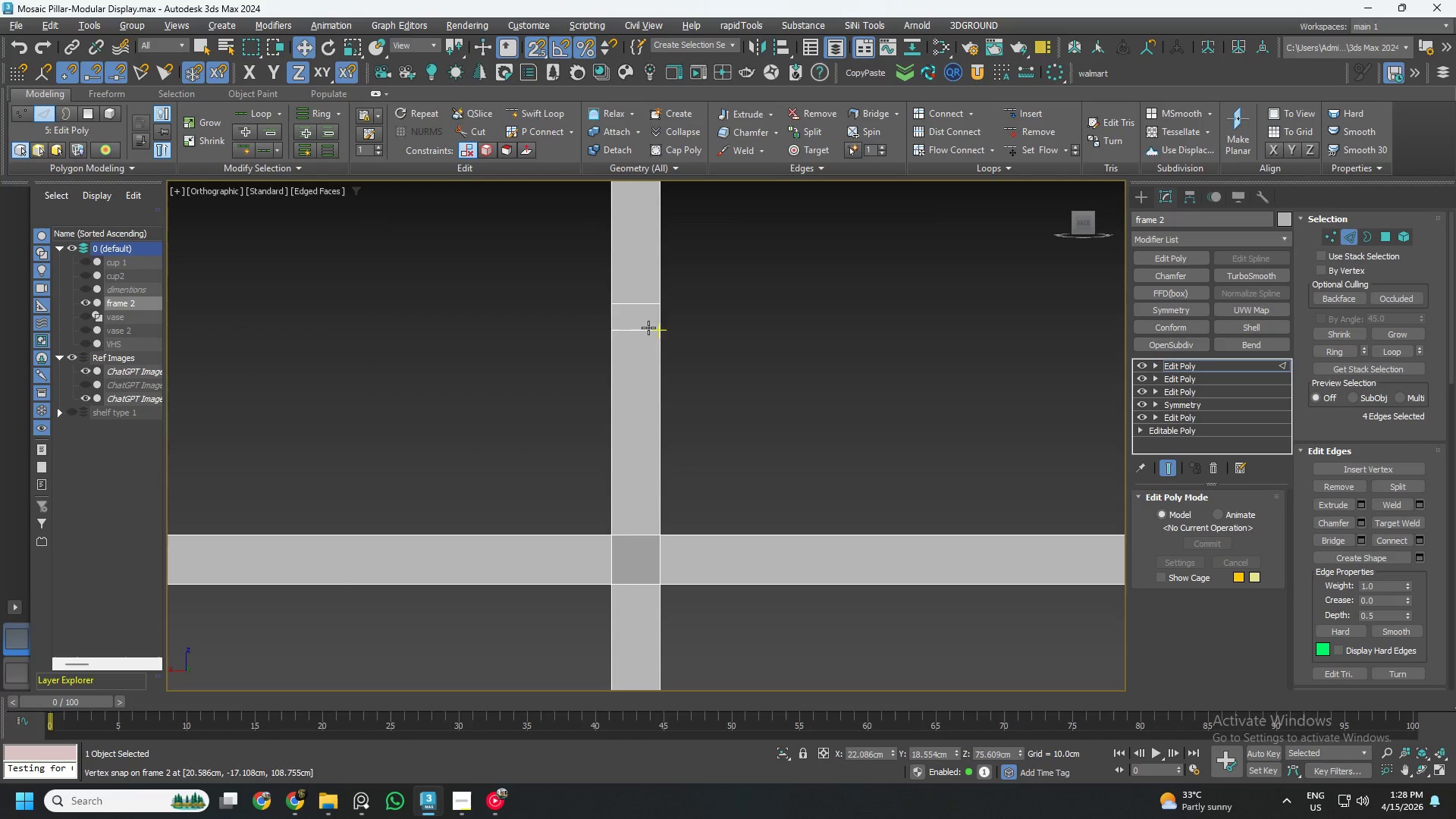 
key(Alt+1)
 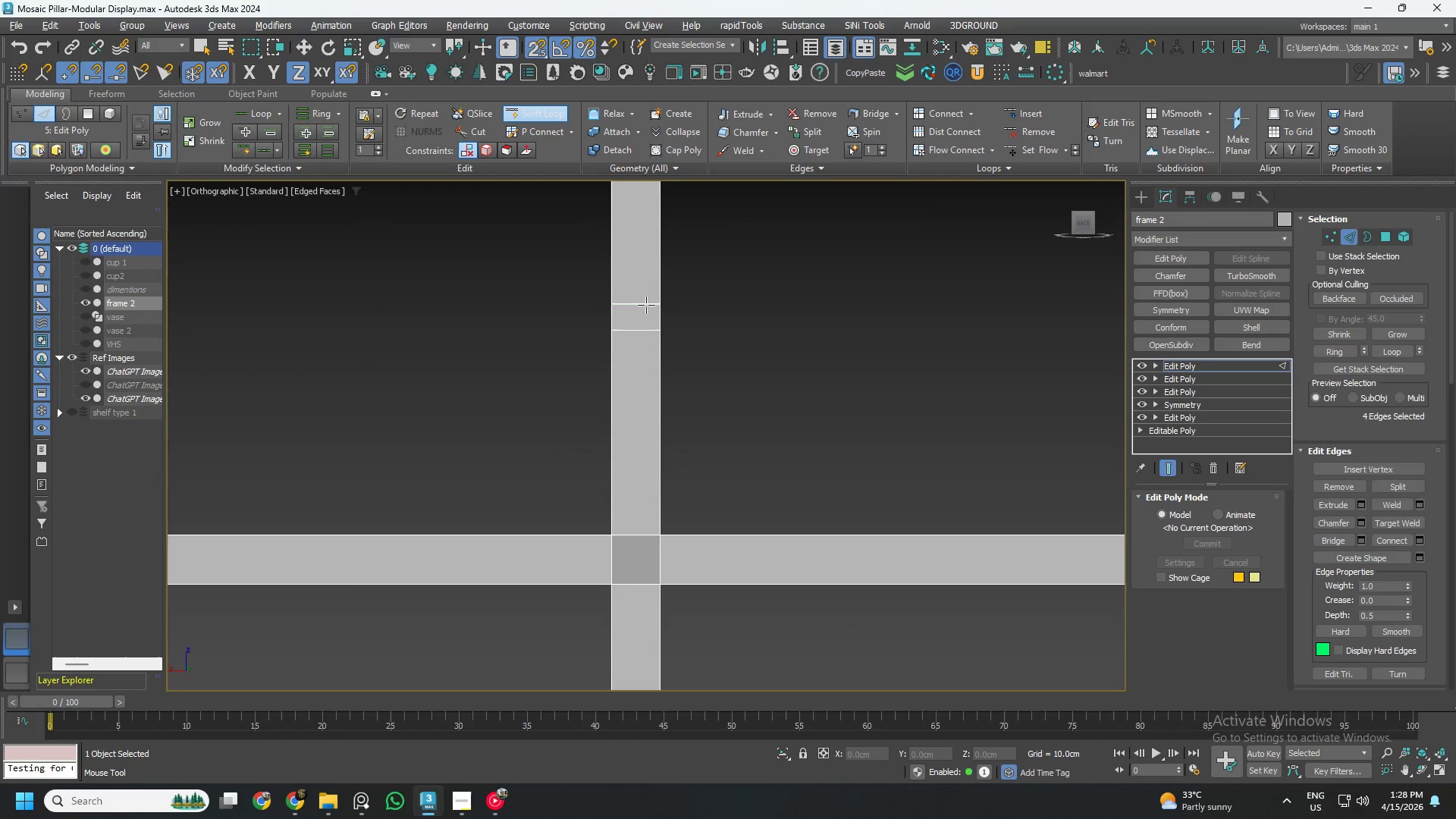 
left_click([646, 305])
 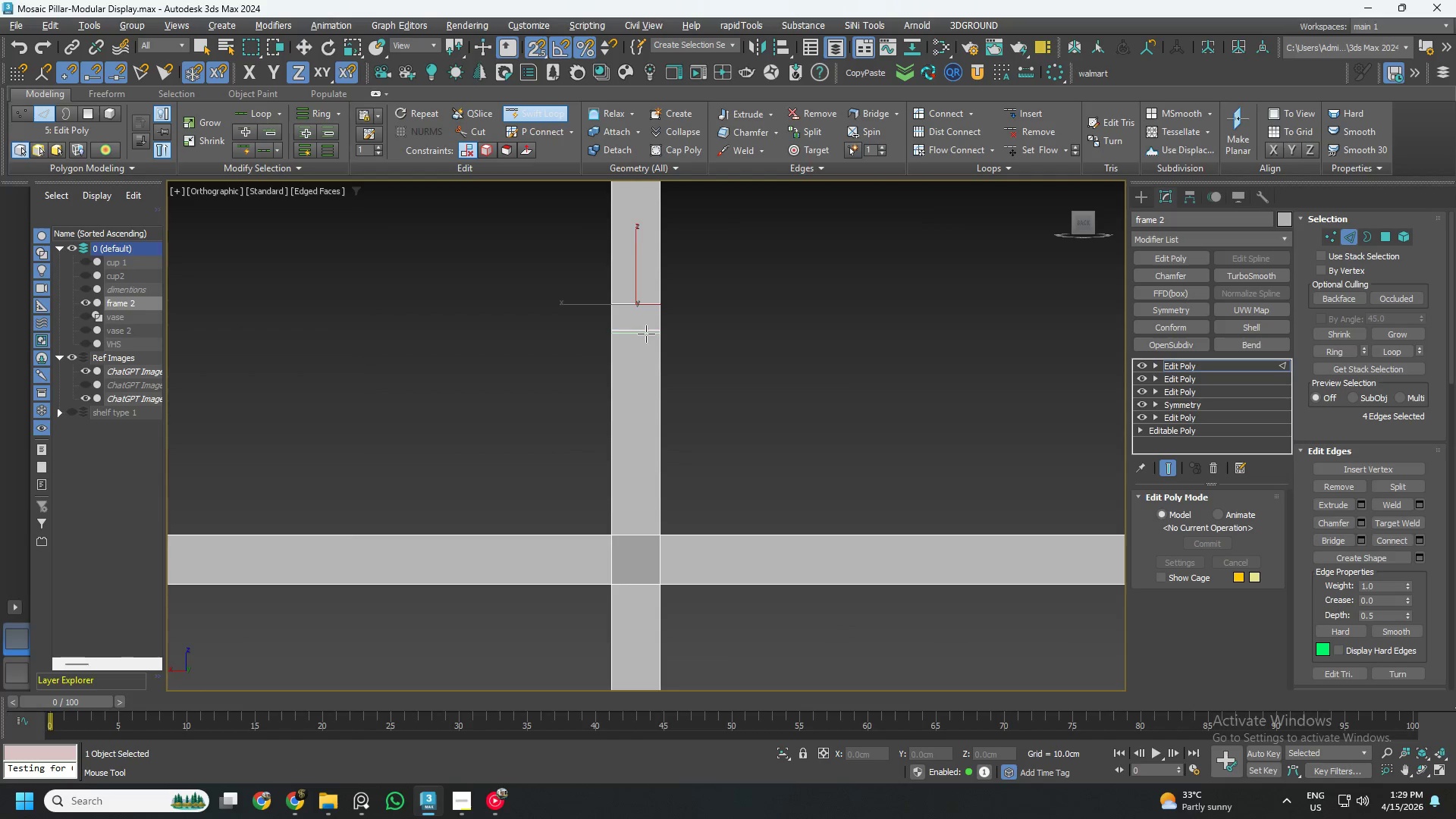 
left_click([646, 332])
 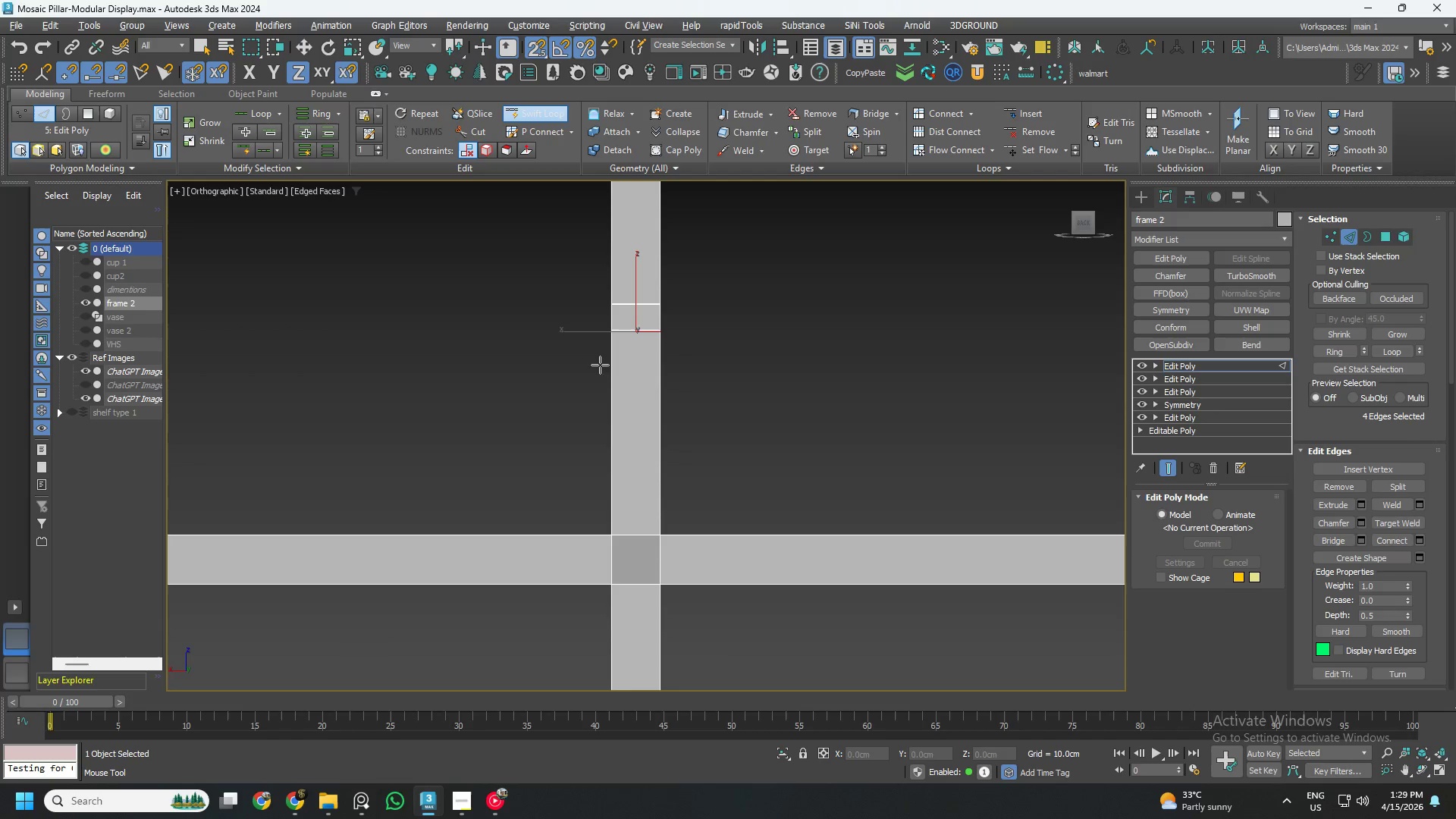 
key(Alt+AltLeft)
 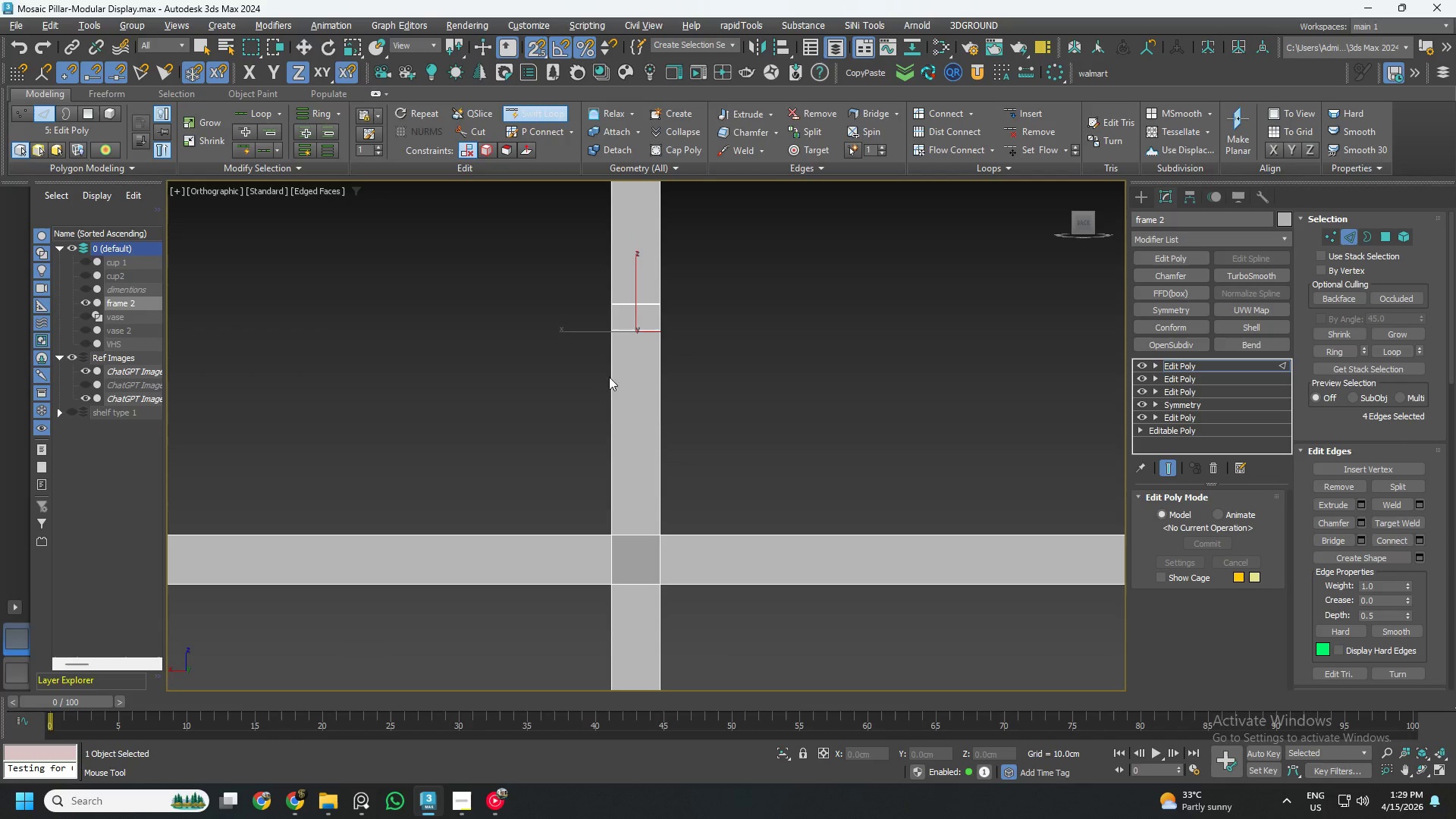 
key(Alt+1)
 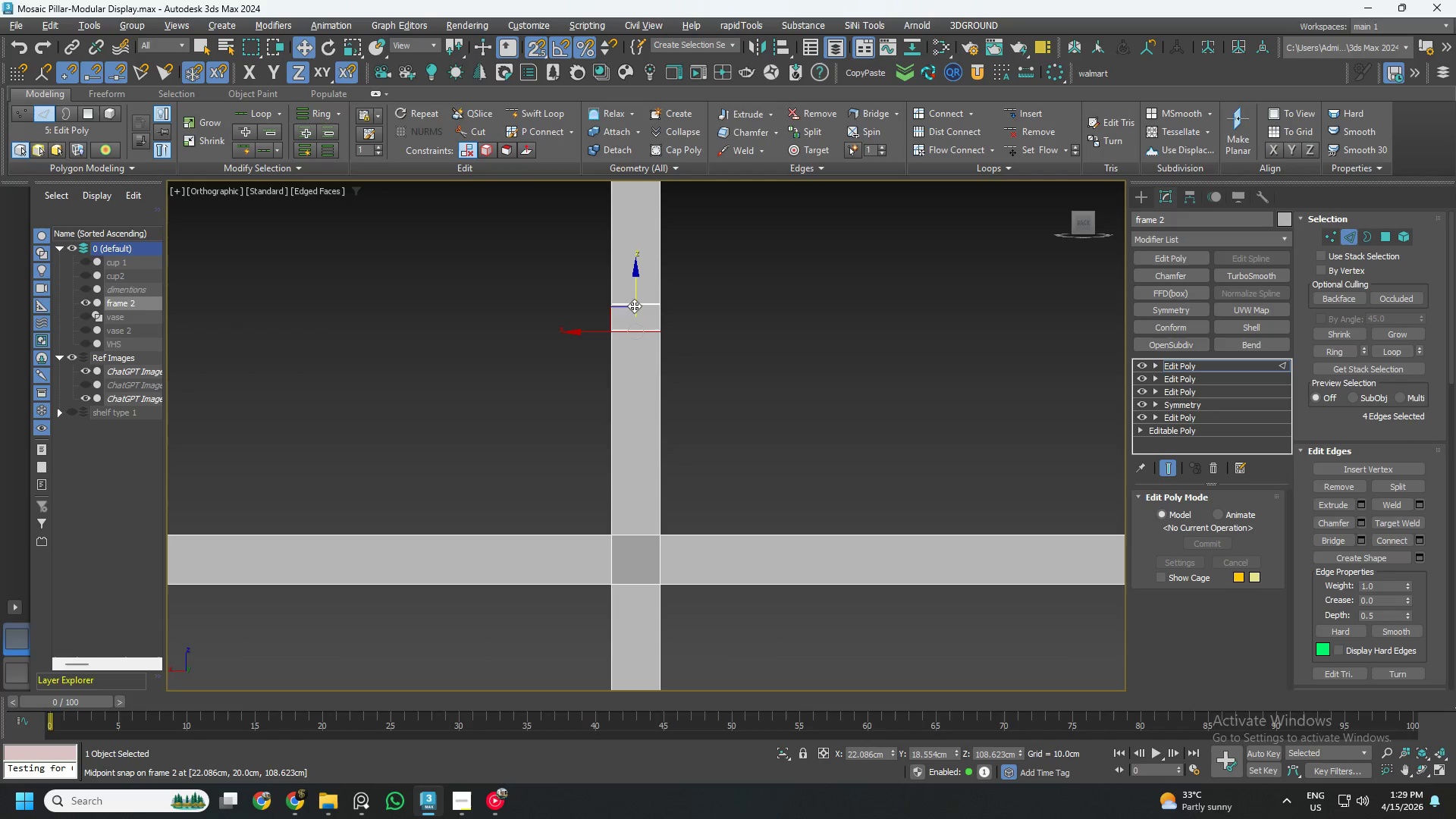 
left_click_drag(start_coordinate=[636, 284], to_coordinate=[637, 347])
 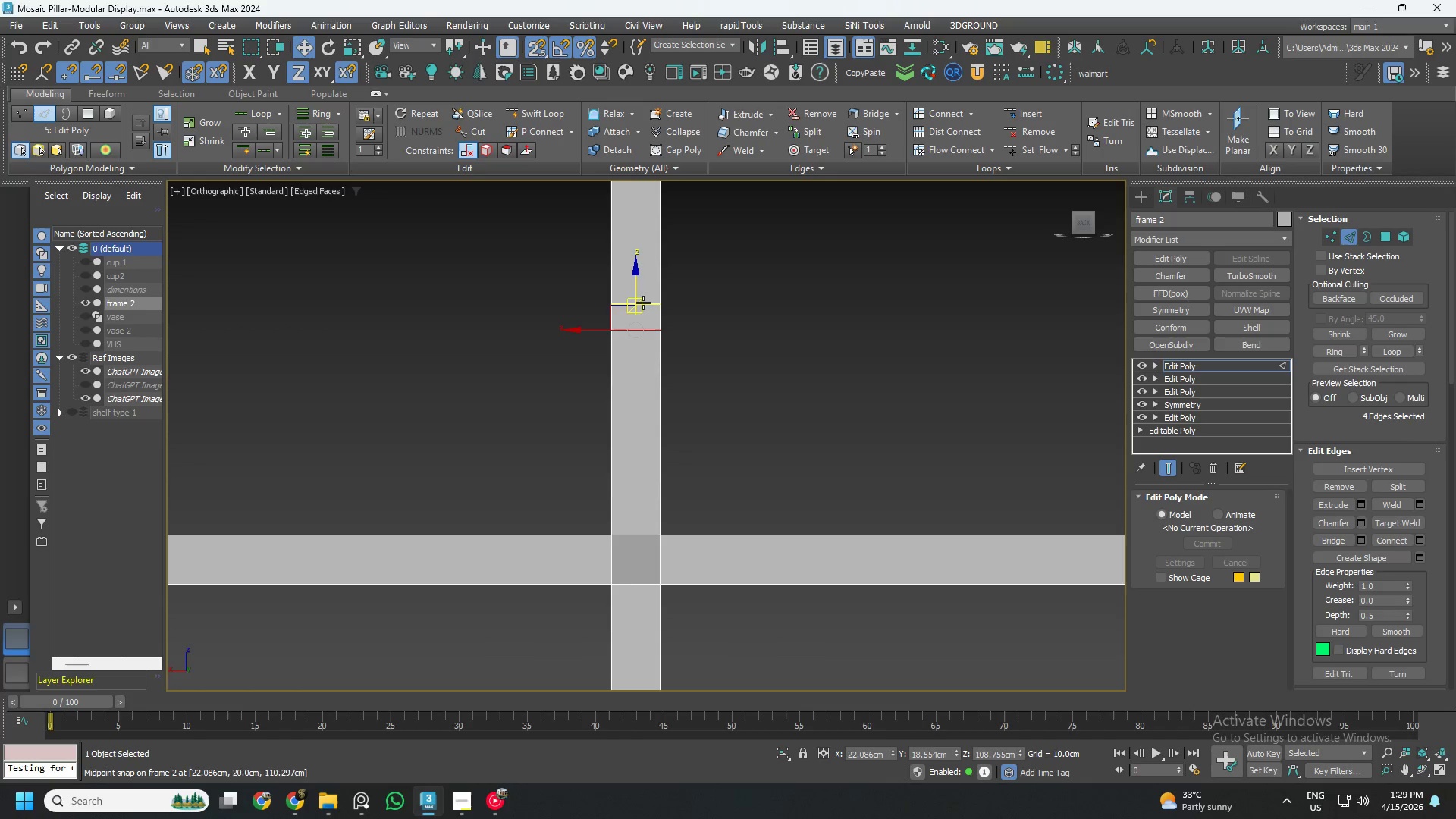 
scroll: coordinate [645, 303], scroll_direction: up, amount: 7.0
 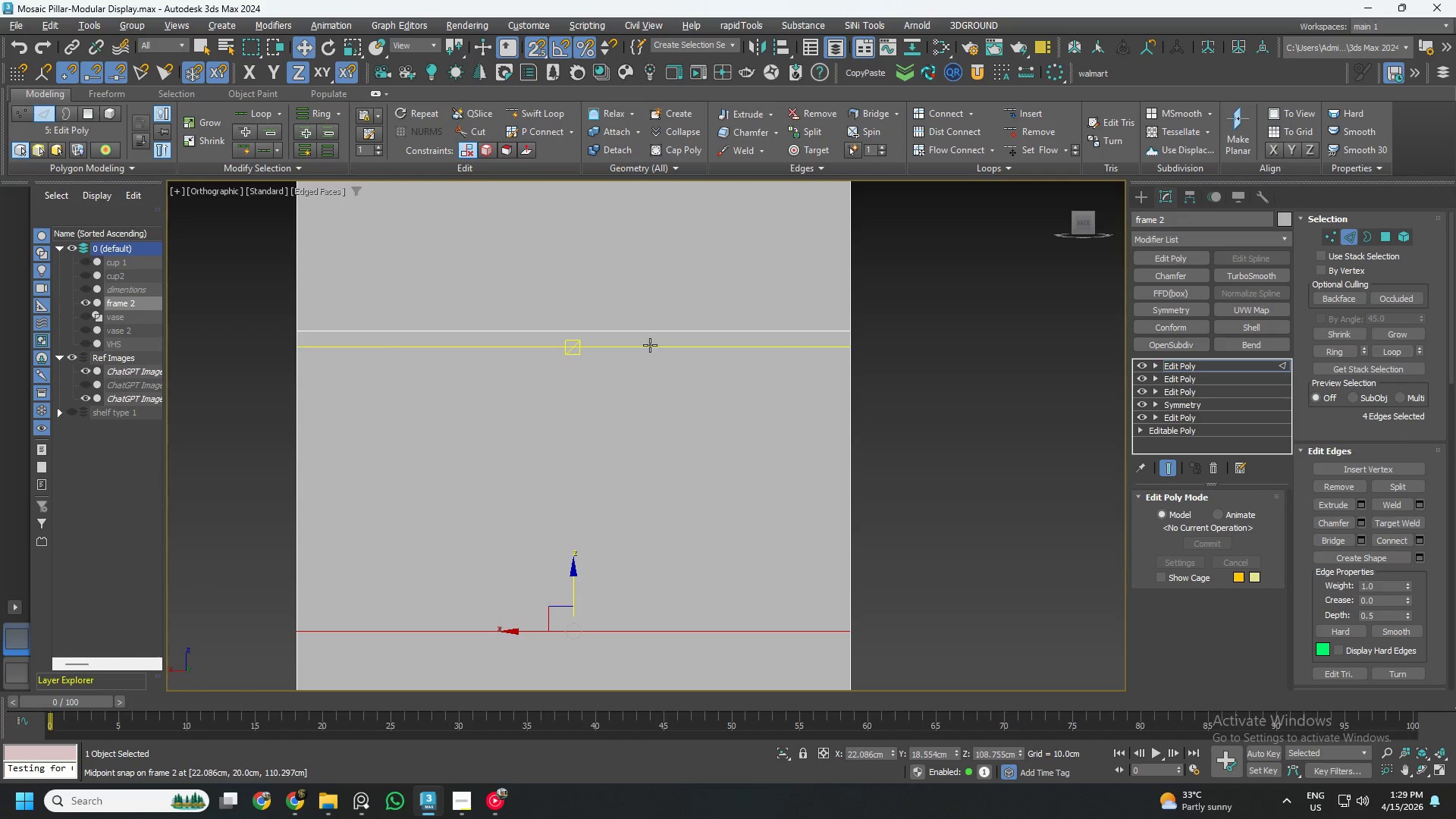 
double_click([650, 345])
 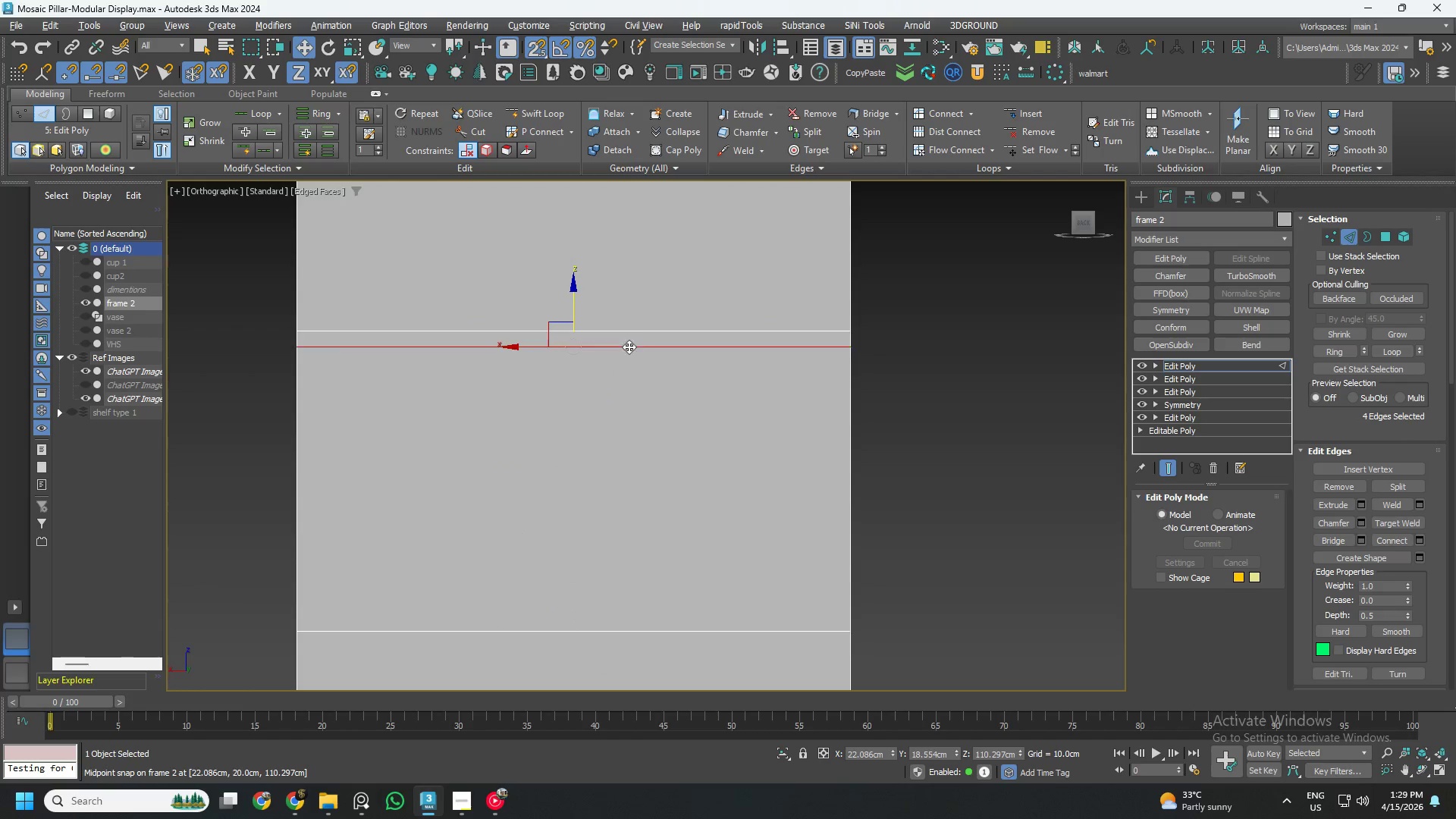 
hold_key(key=AltLeft, duration=0.72)
 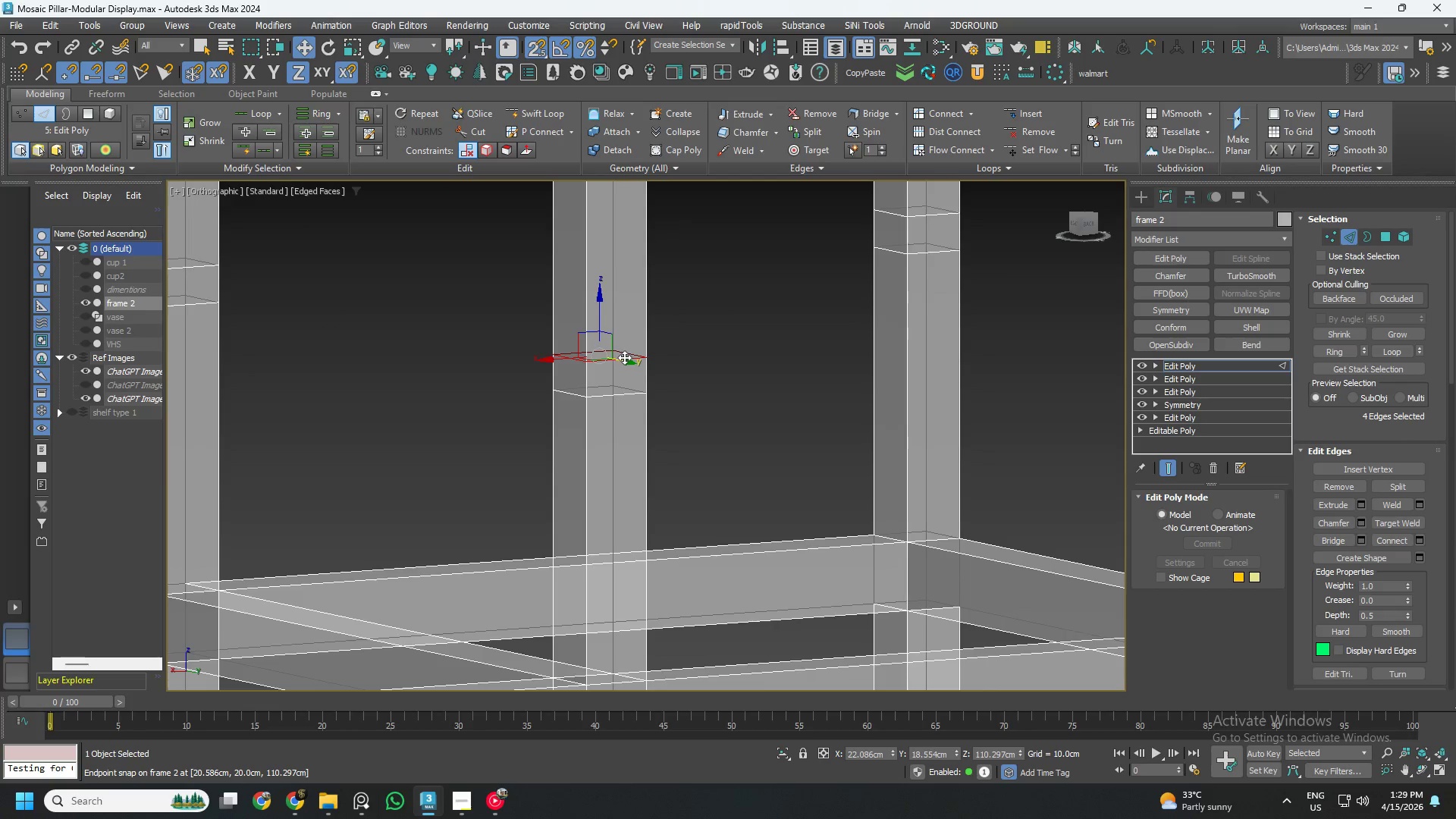 
scroll: coordinate [603, 358], scroll_direction: down, amount: 6.0
 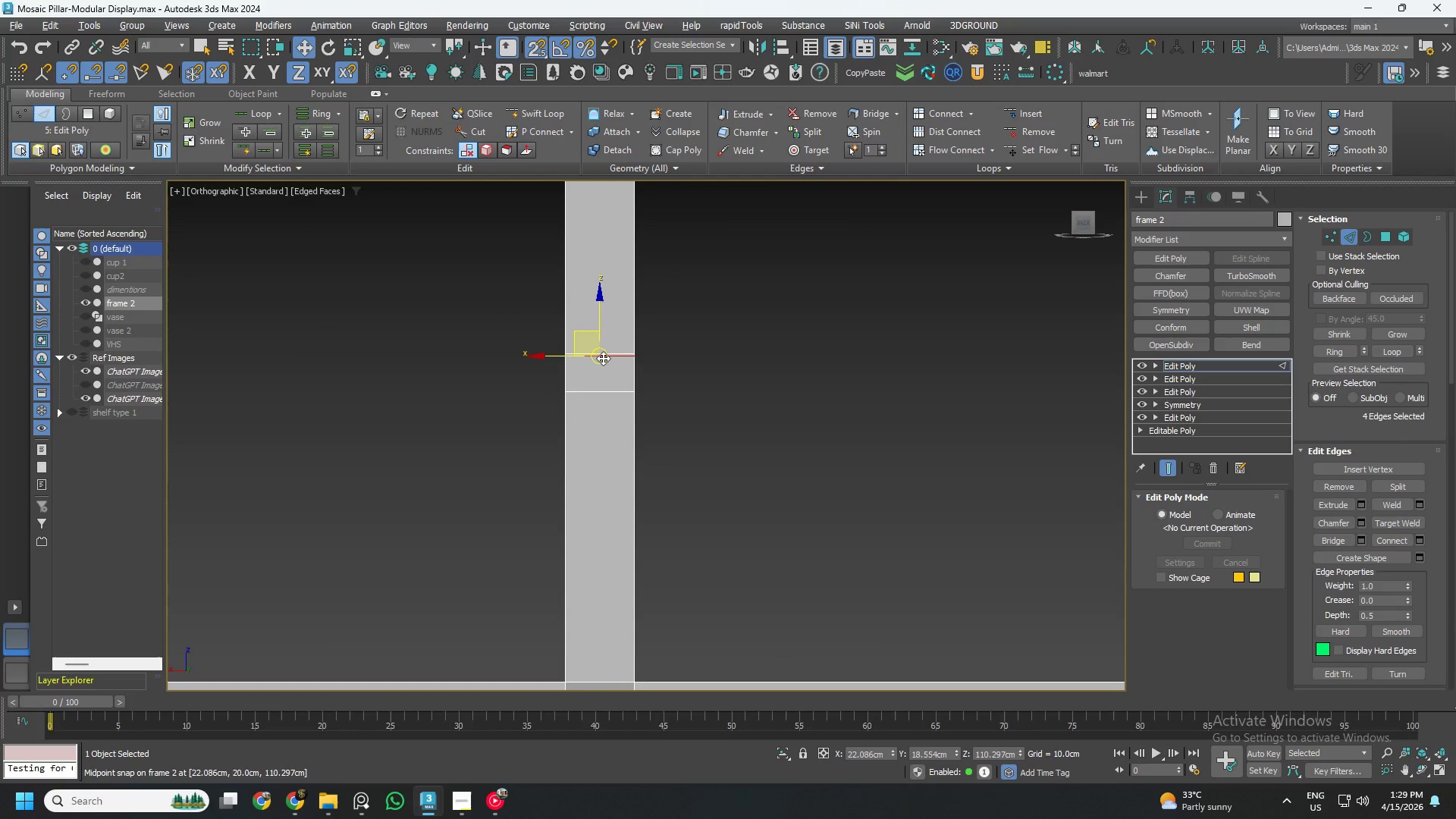 
hold_key(key=AltLeft, duration=0.47)
 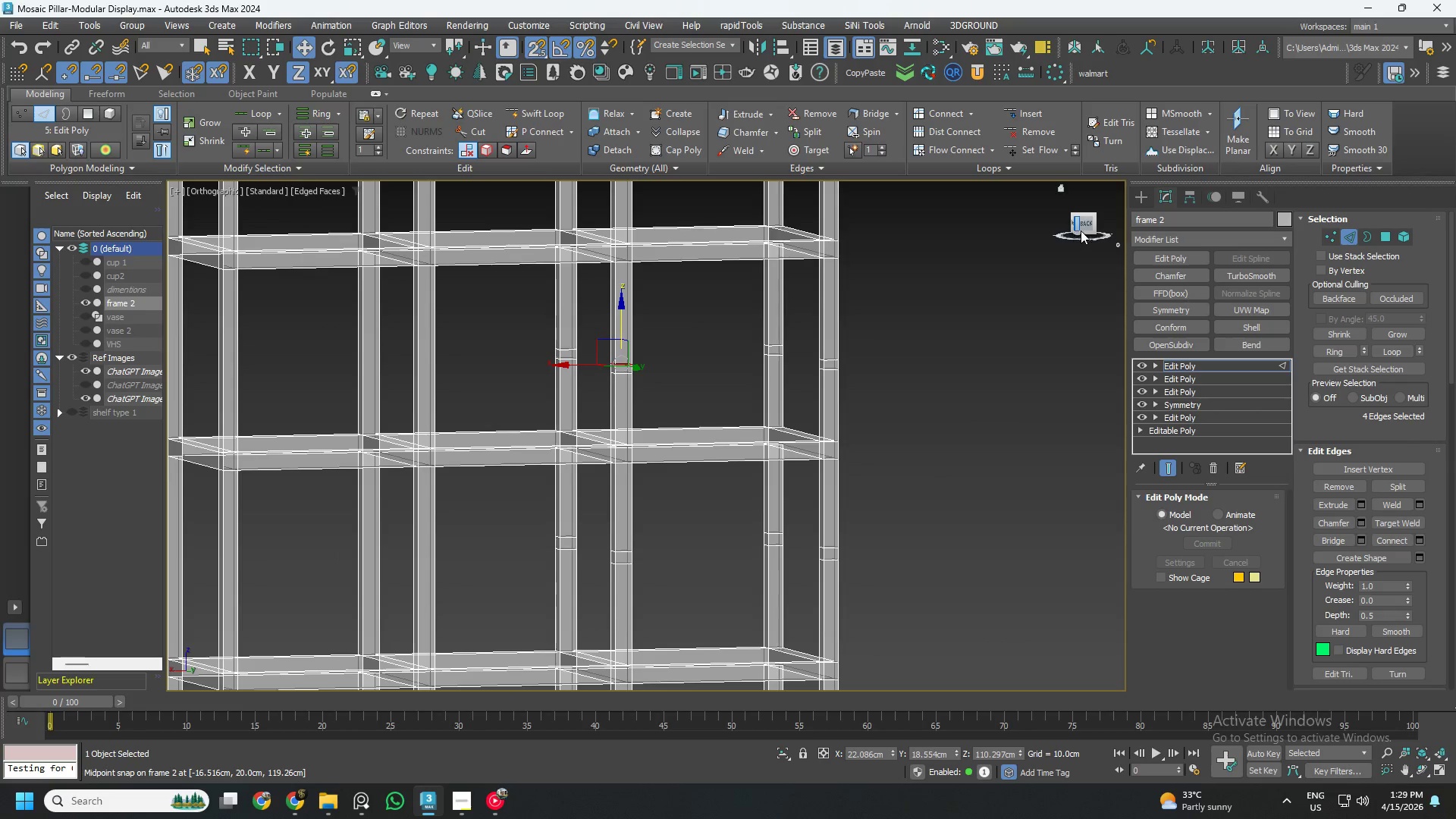 
scroll: coordinate [634, 374], scroll_direction: down, amount: 4.0
 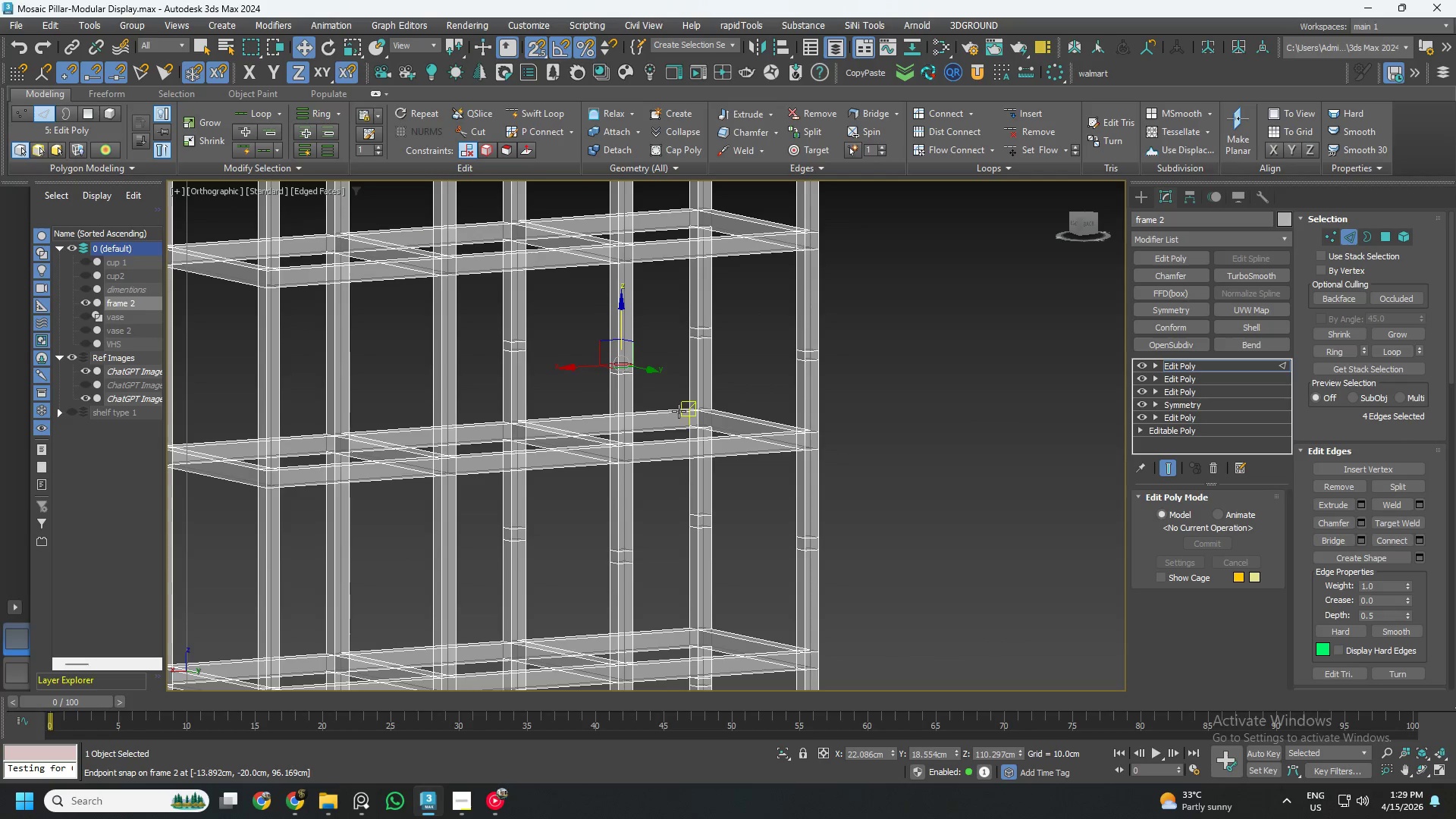 
left_click([1091, 228])
 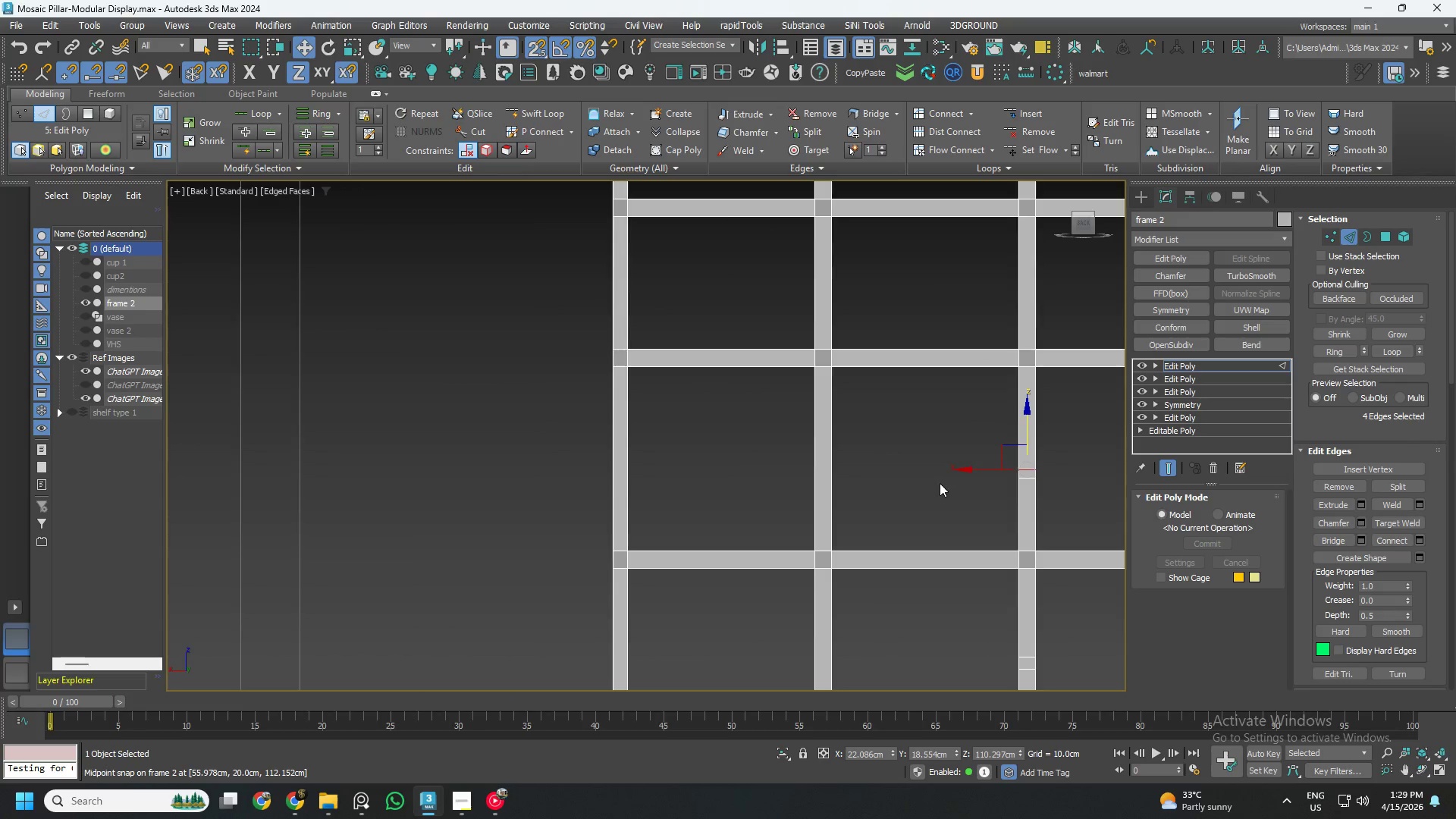 
scroll: coordinate [742, 442], scroll_direction: up, amount: 4.0
 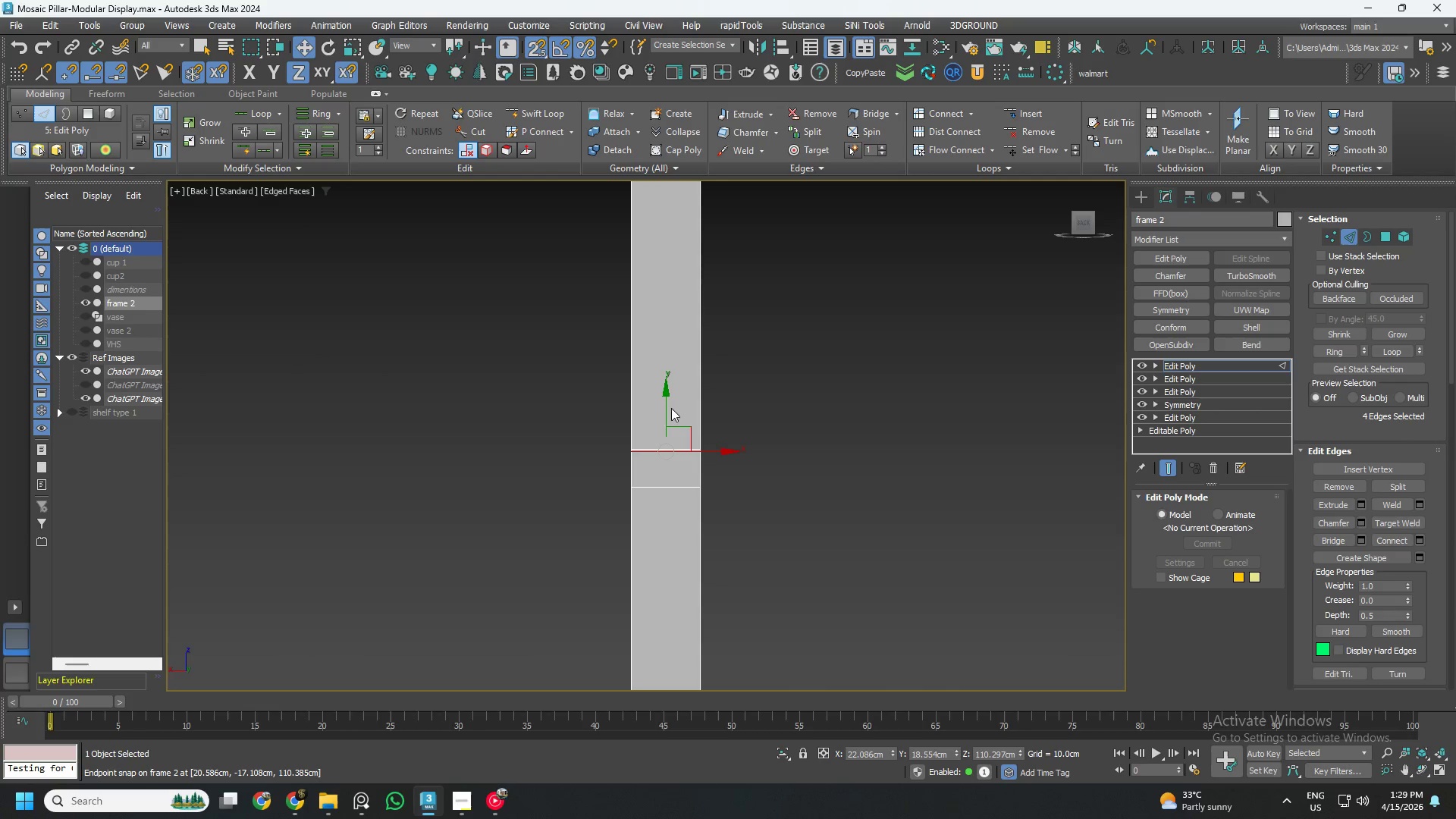 
left_click_drag(start_coordinate=[664, 408], to_coordinate=[678, 427])
 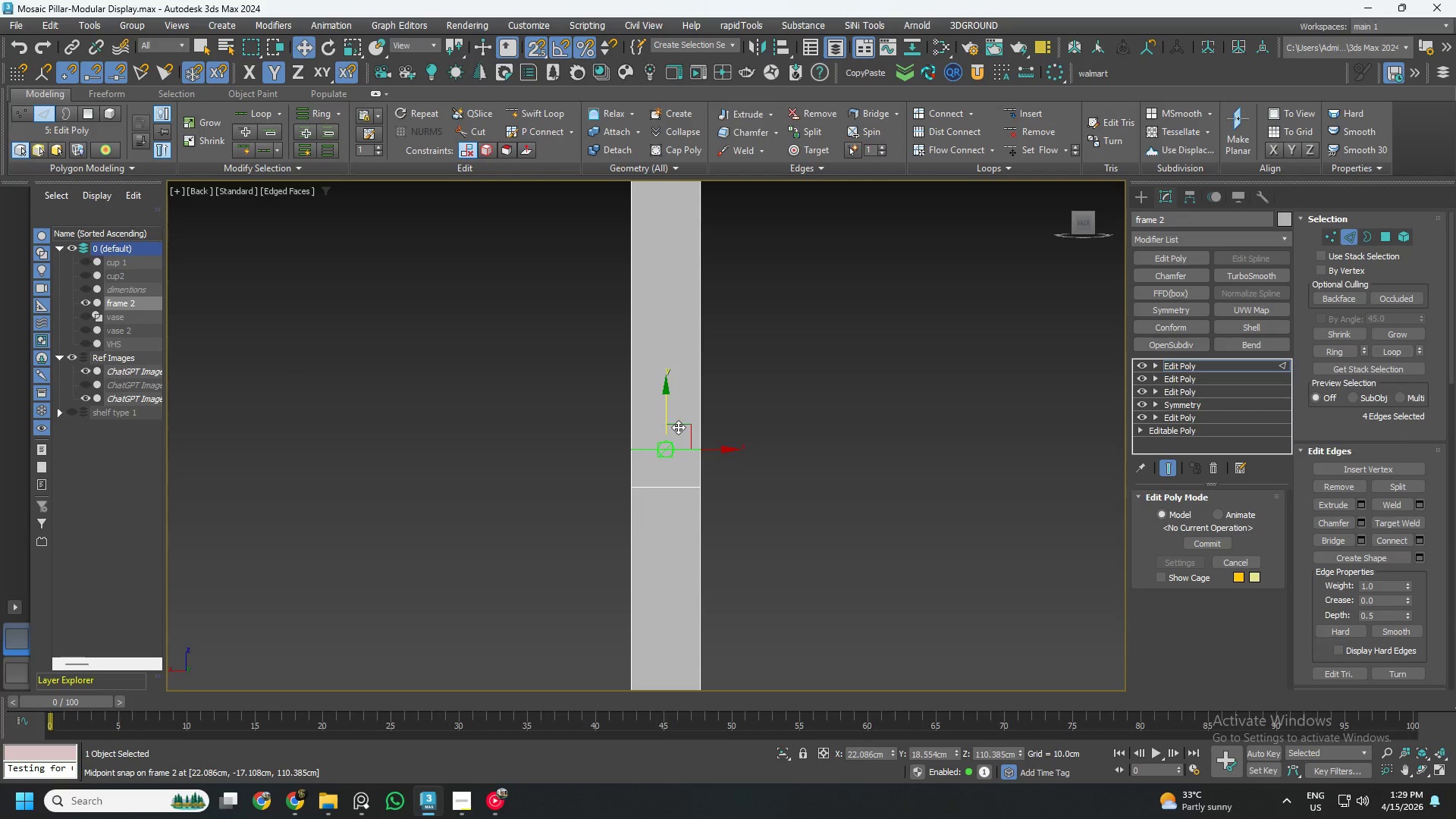 
hold_key(key=AltLeft, duration=2.53)
 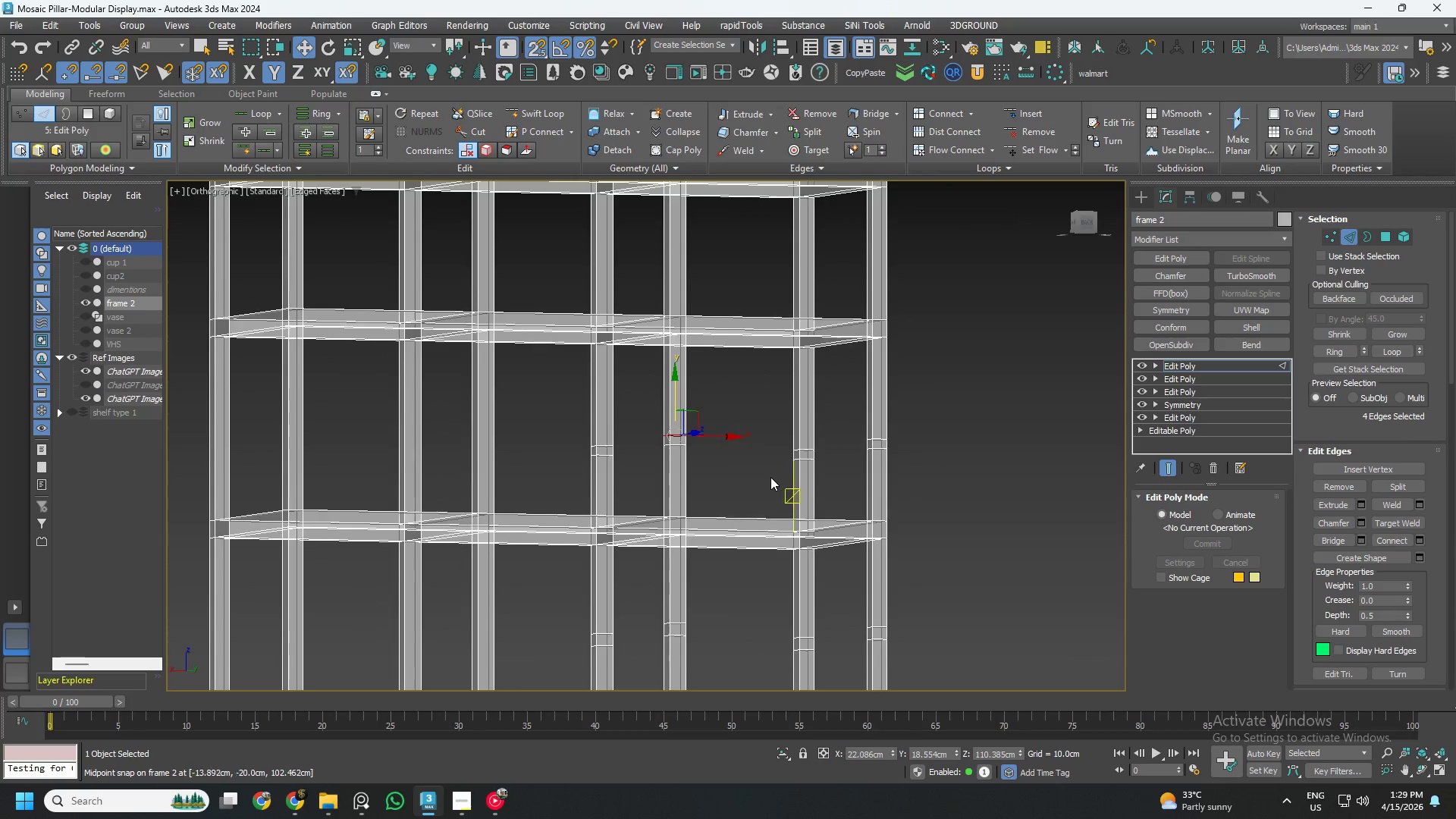 
scroll: coordinate [678, 431], scroll_direction: down, amount: 5.0
 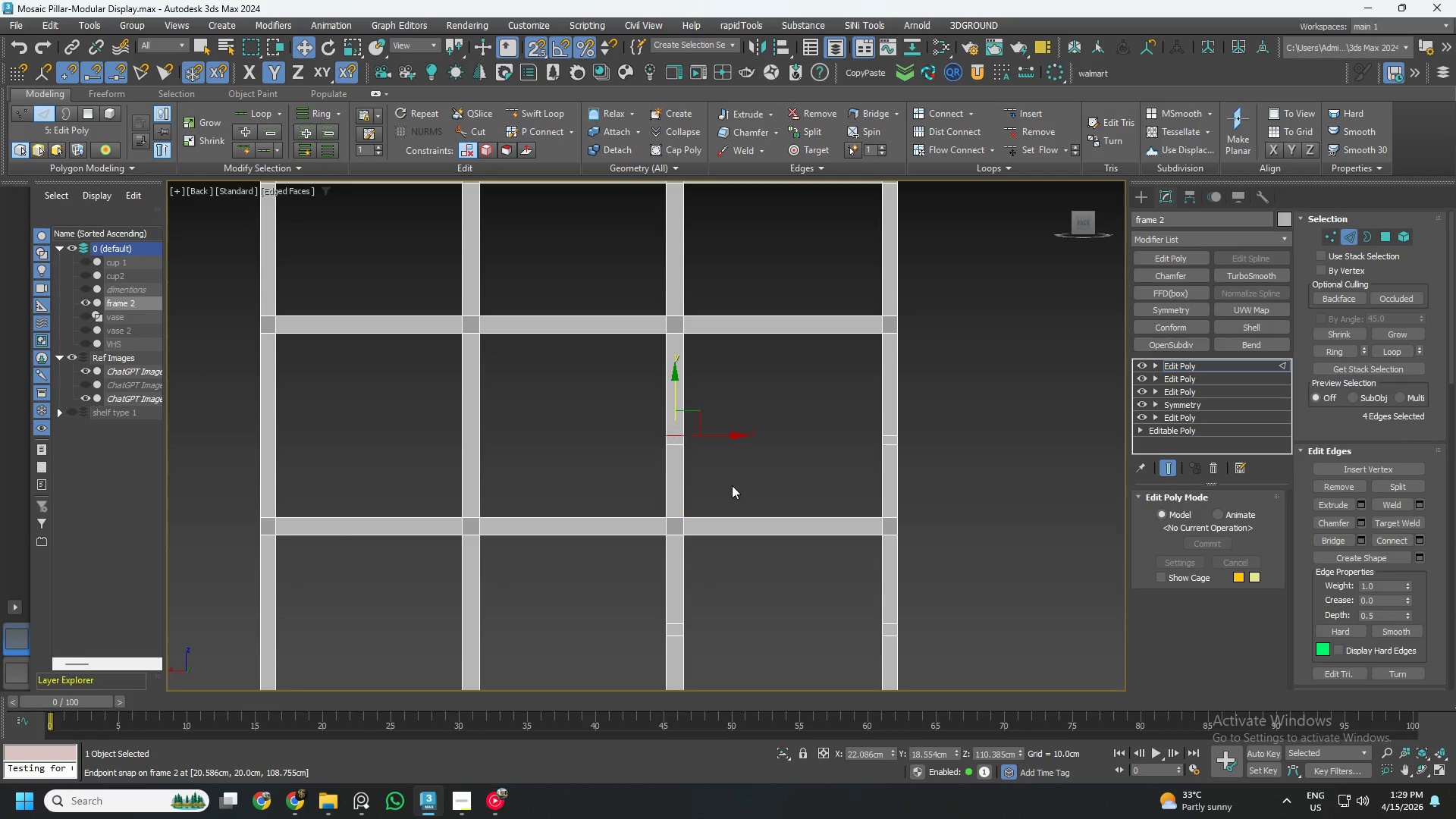 
hold_key(key=AltLeft, duration=3.03)
 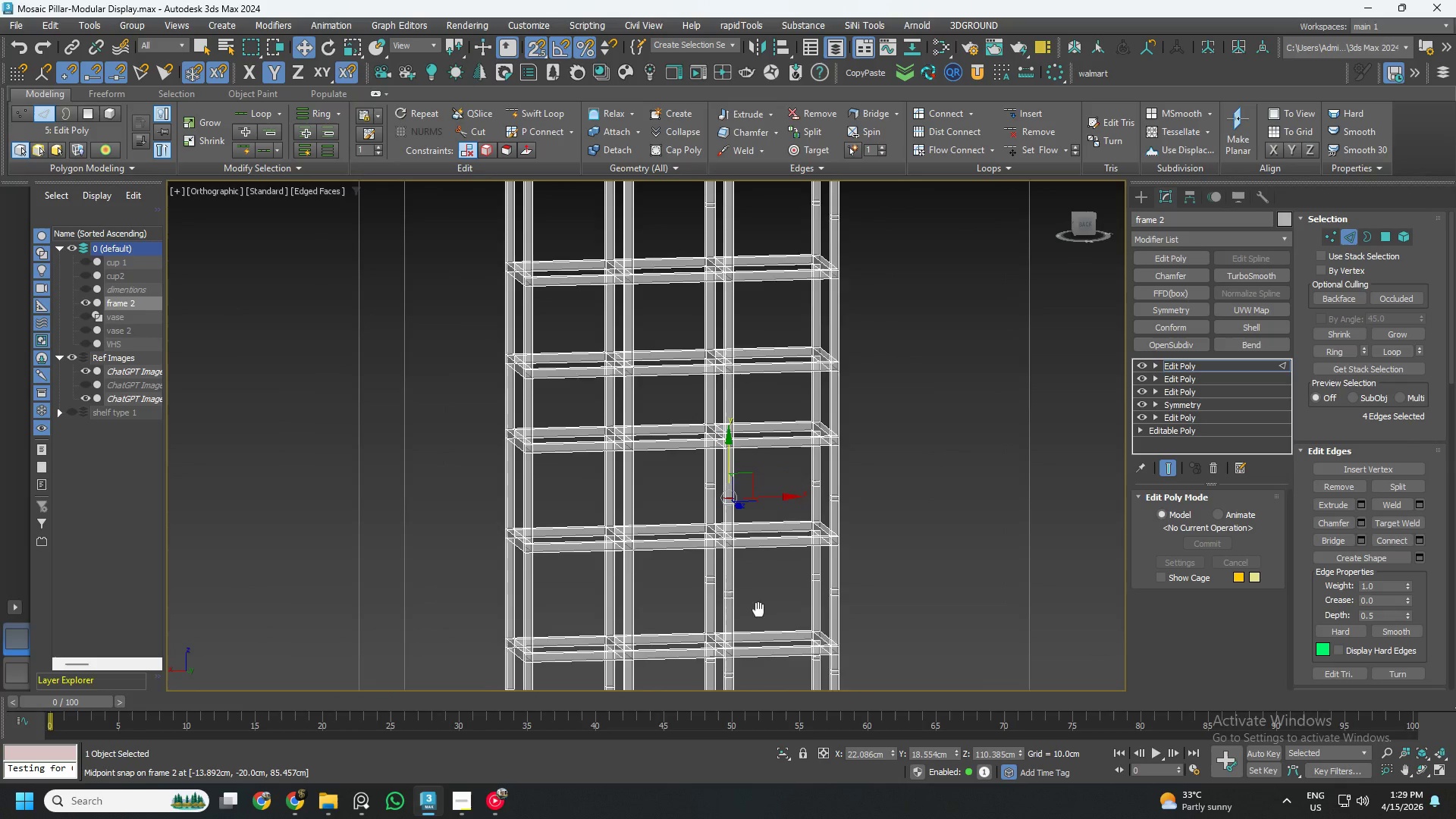 
scroll: coordinate [770, 477], scroll_direction: down, amount: 2.0
 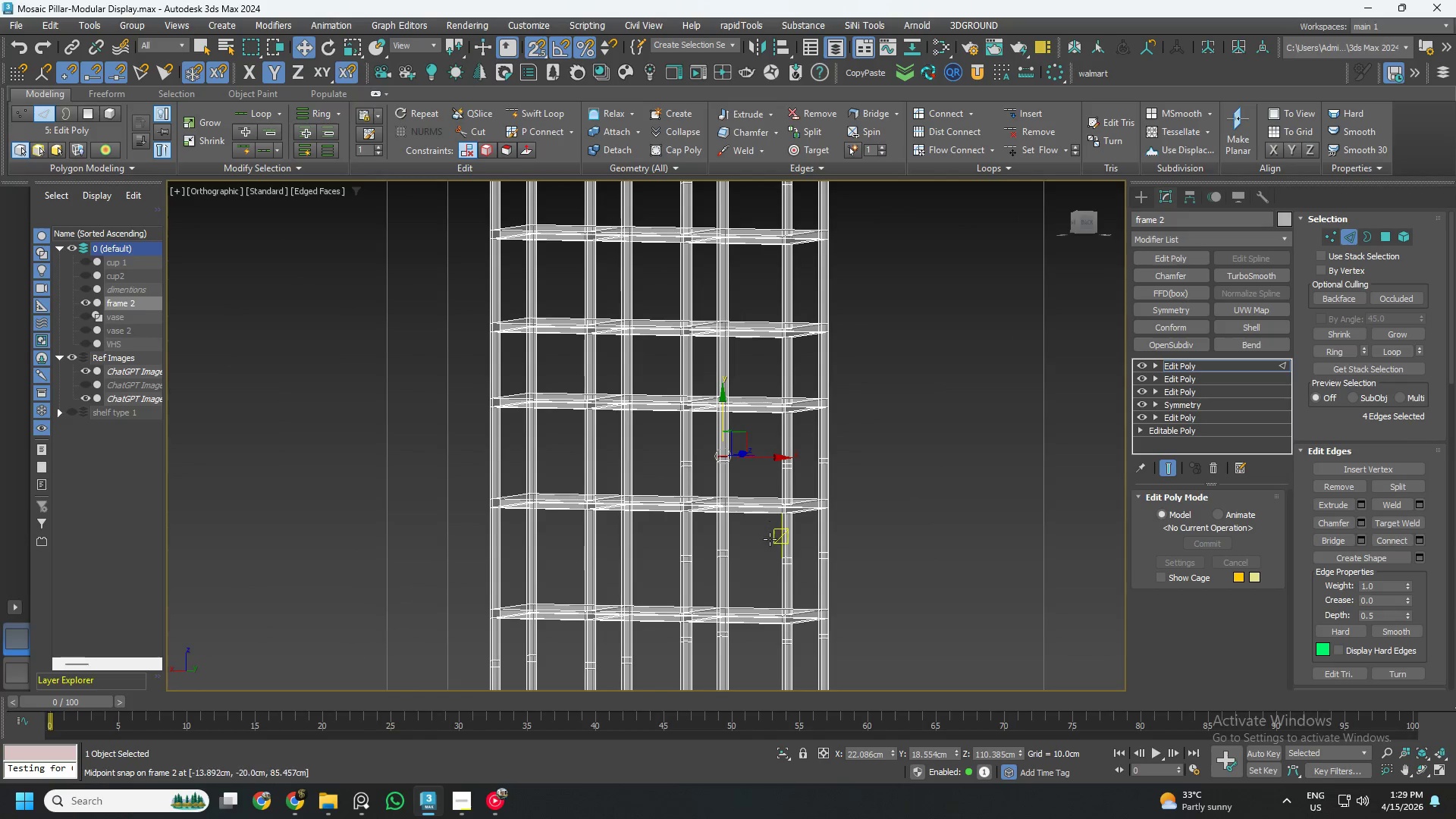 
hold_key(key=AltLeft, duration=2.64)
 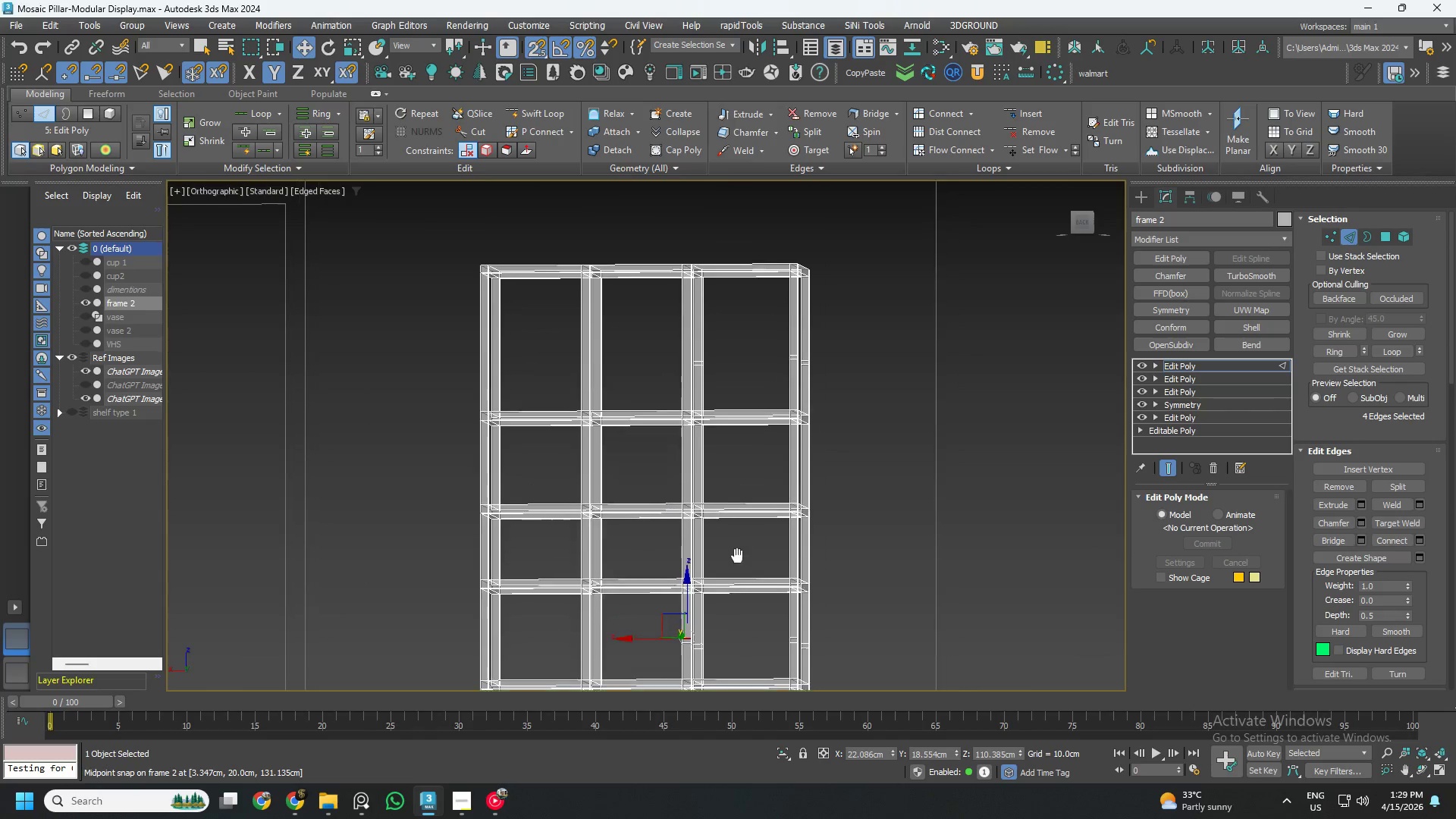 
hold_key(key=AltLeft, duration=1.8)
 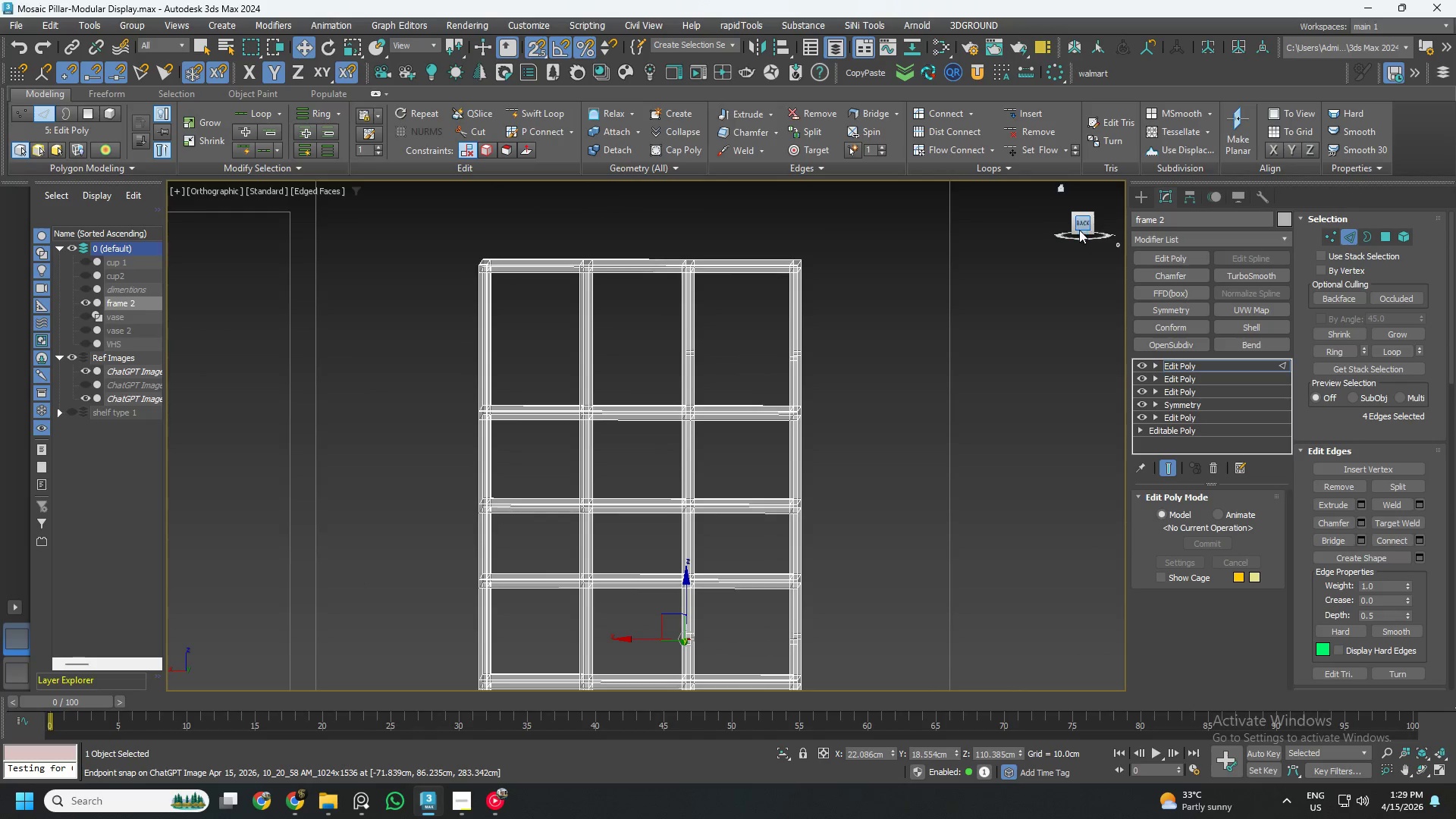 
left_click([1080, 227])
 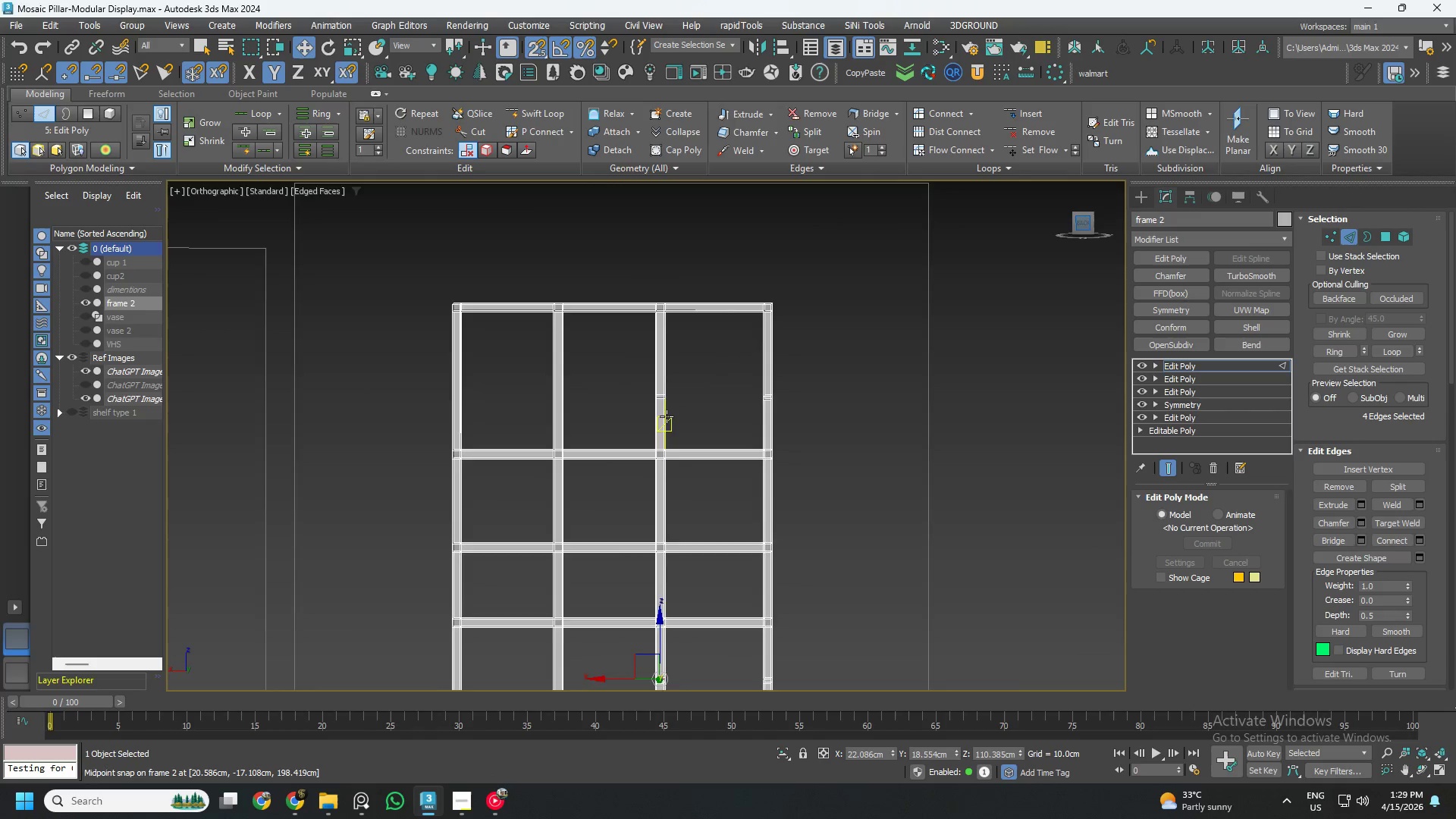 
scroll: coordinate [666, 415], scroll_direction: up, amount: 3.0
 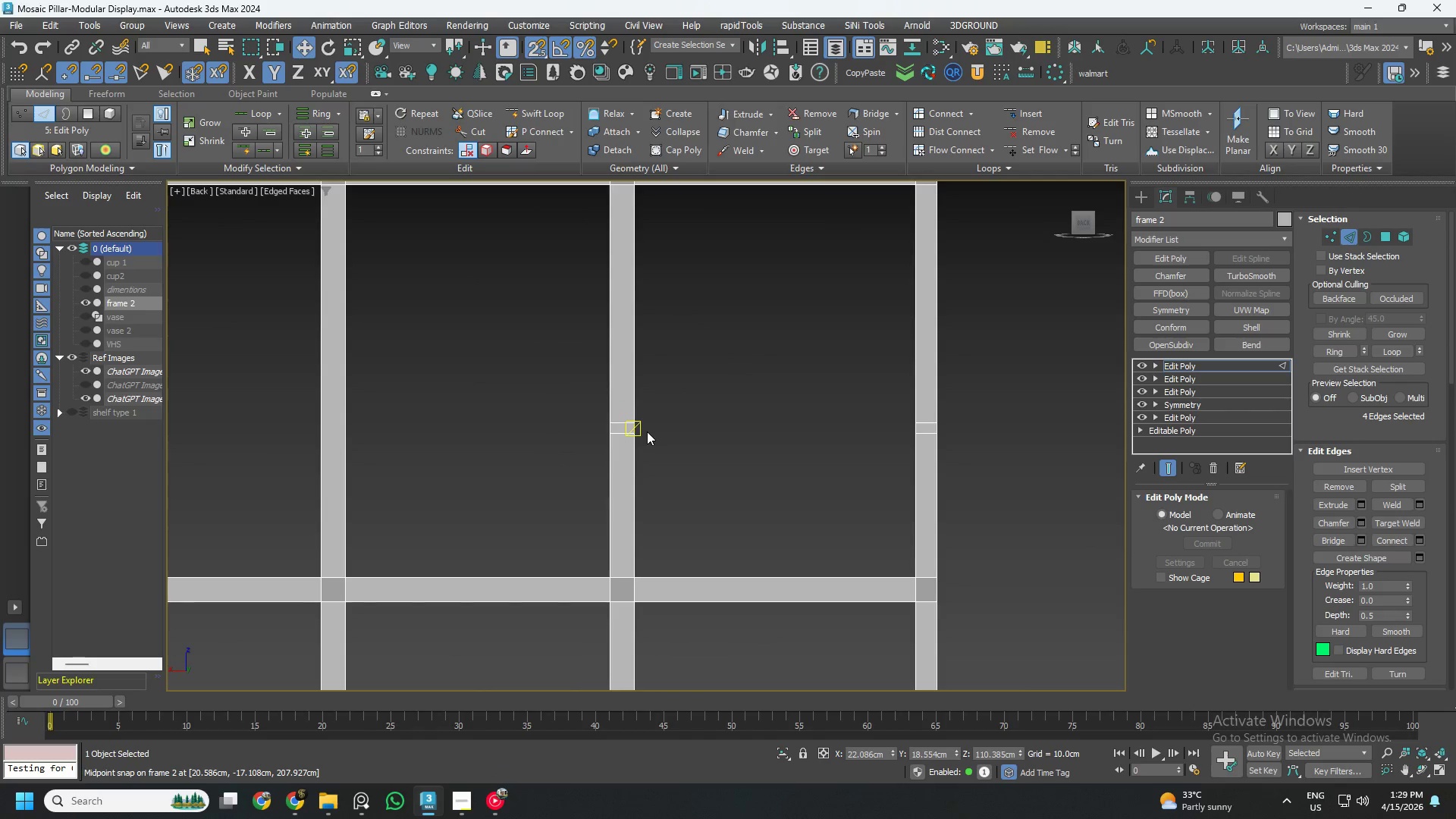 
key(Alt+AltLeft)
 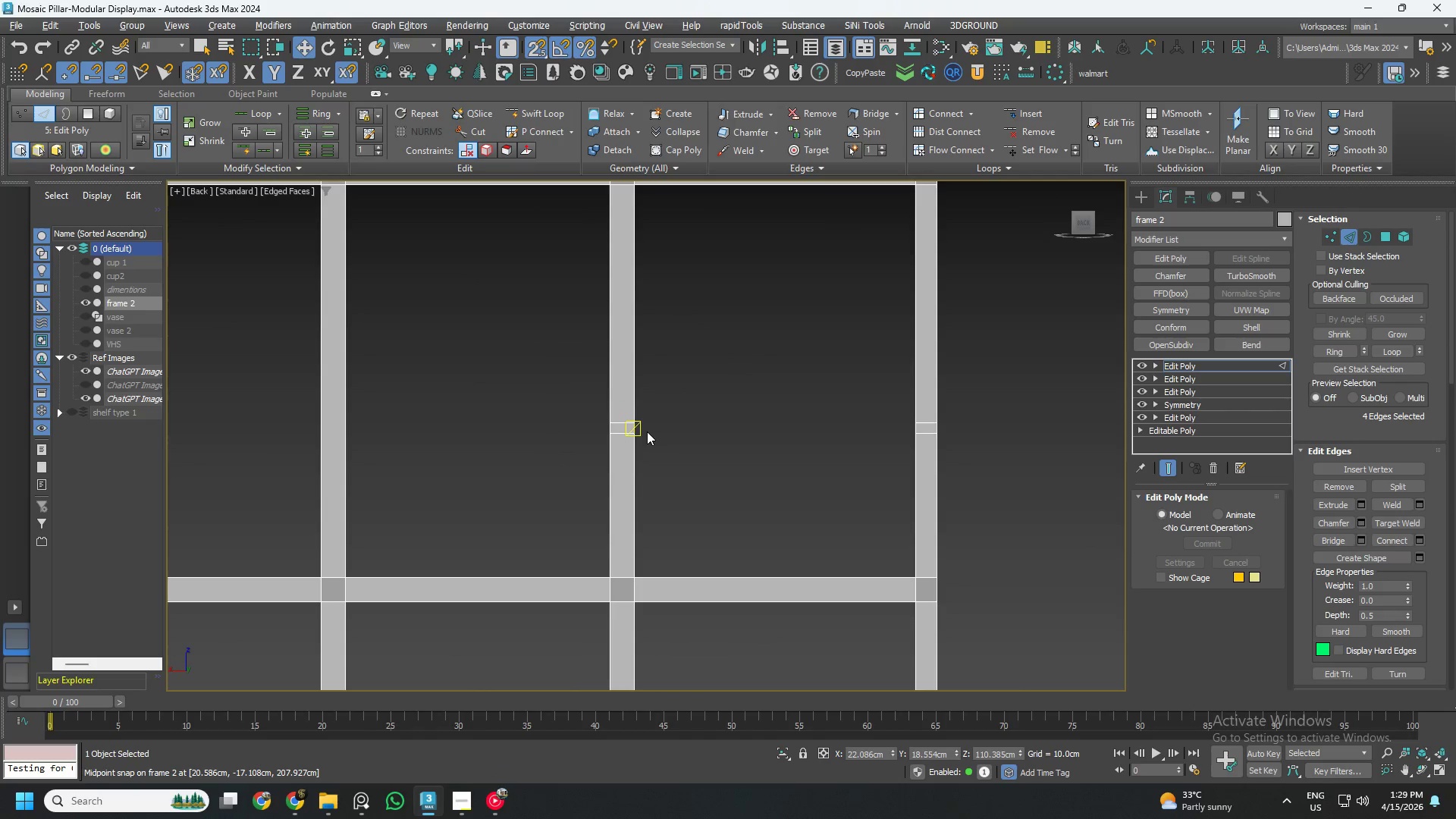 
key(Alt+X)
 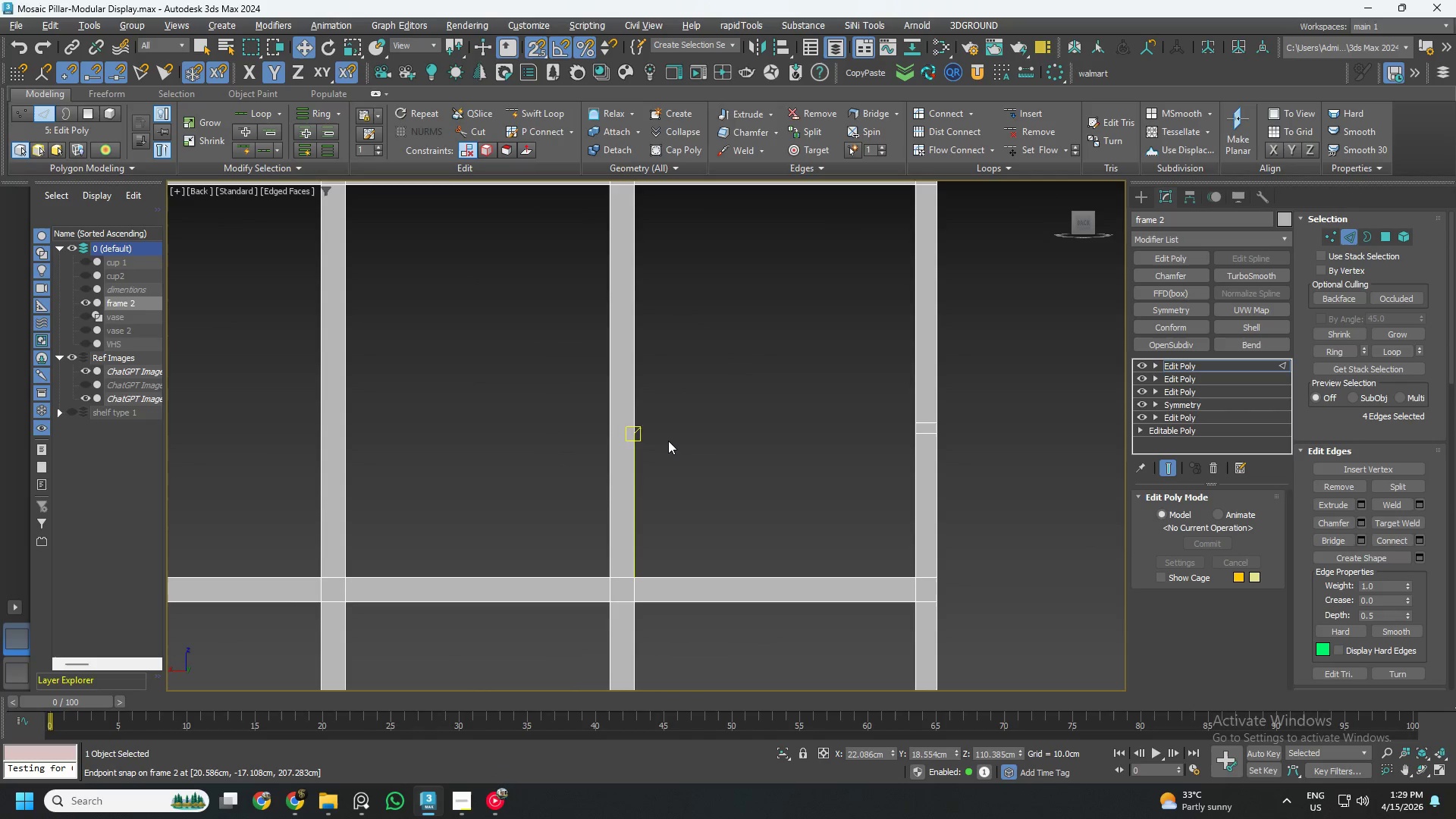 
key(Alt+AltLeft)
 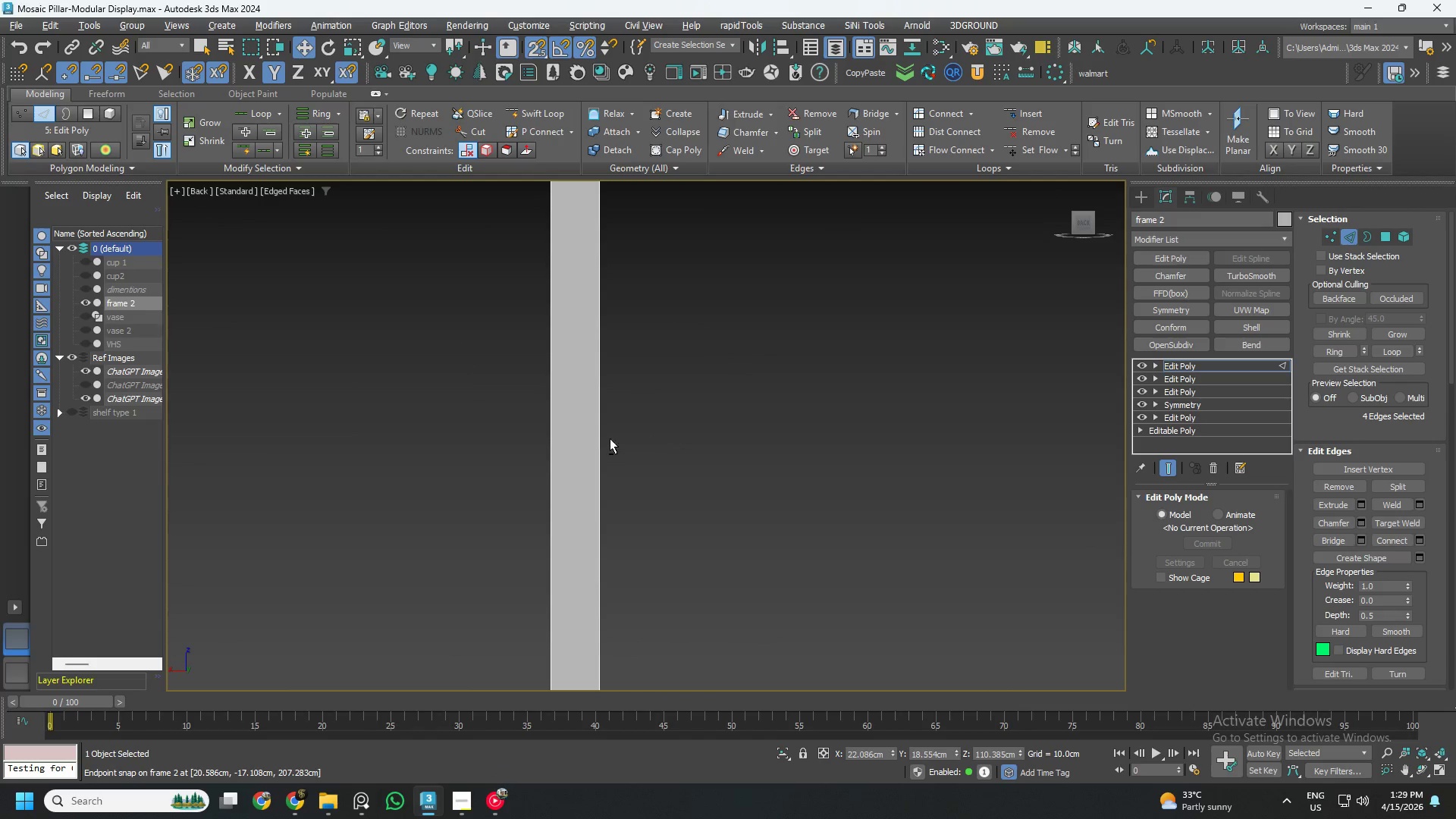 
key(Alt+1)
 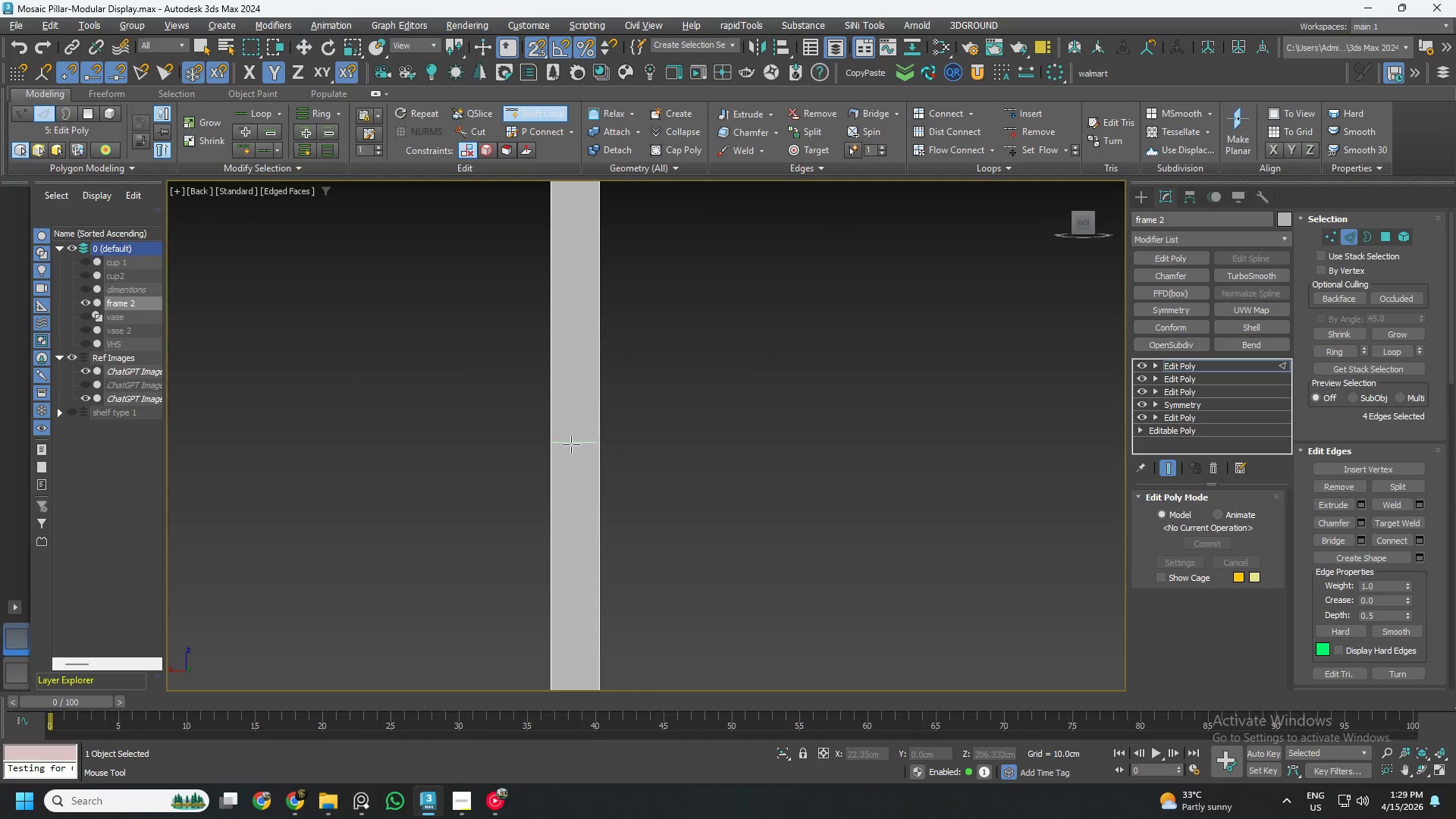 
scroll: coordinate [667, 438], scroll_direction: up, amount: 2.0
 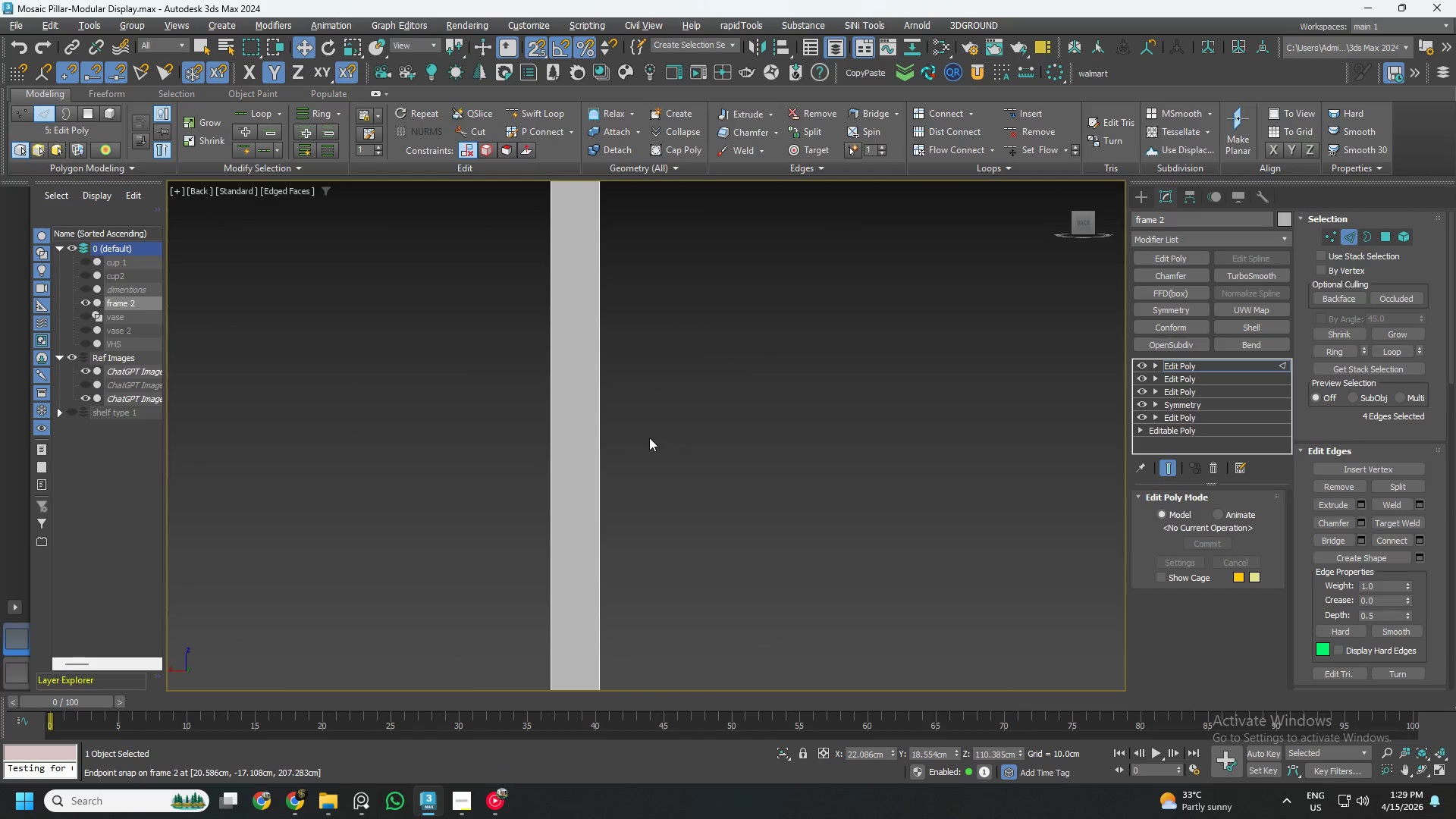 
scroll: coordinate [576, 458], scroll_direction: down, amount: 3.0
 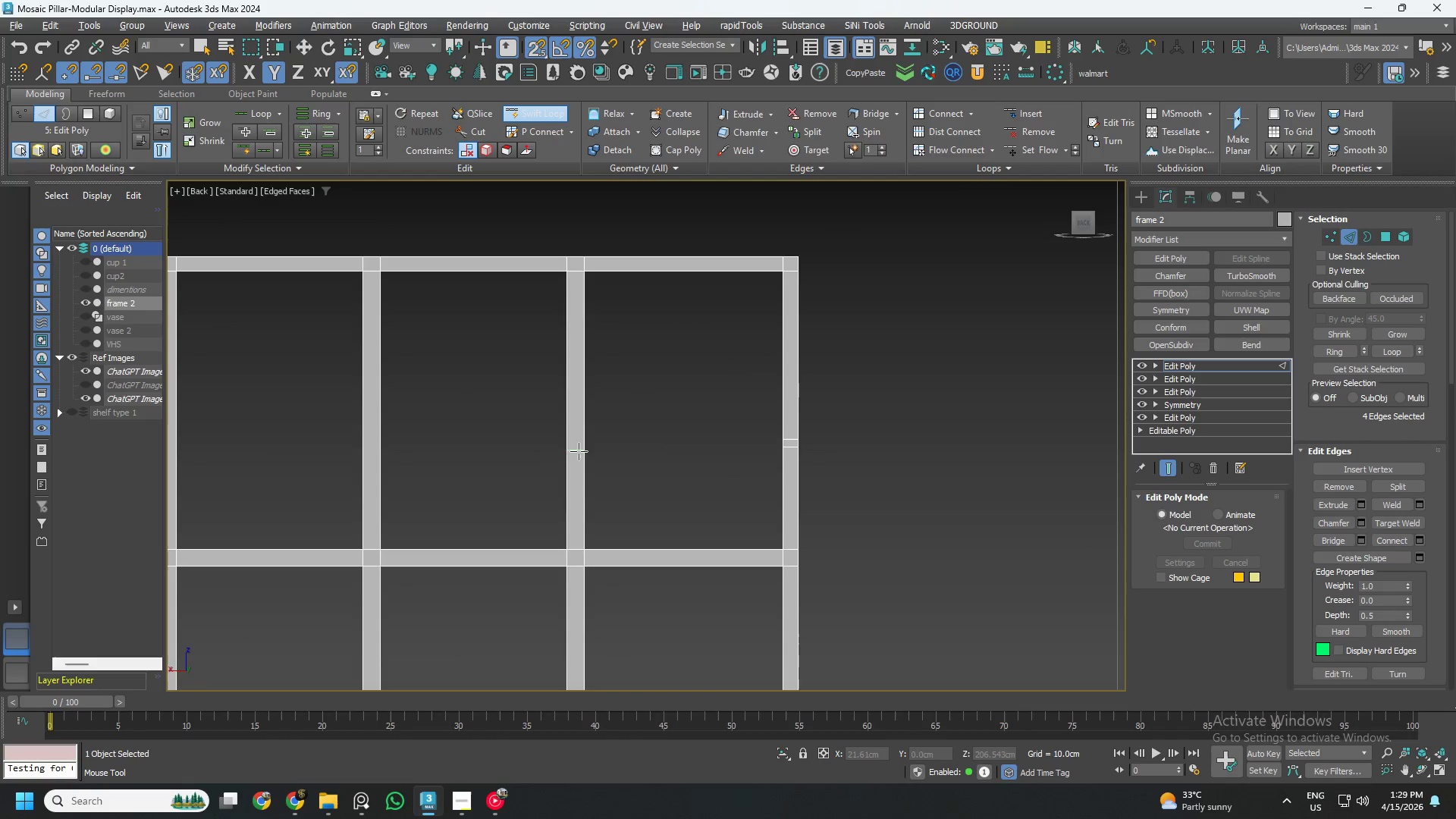 
left_click([579, 451])
 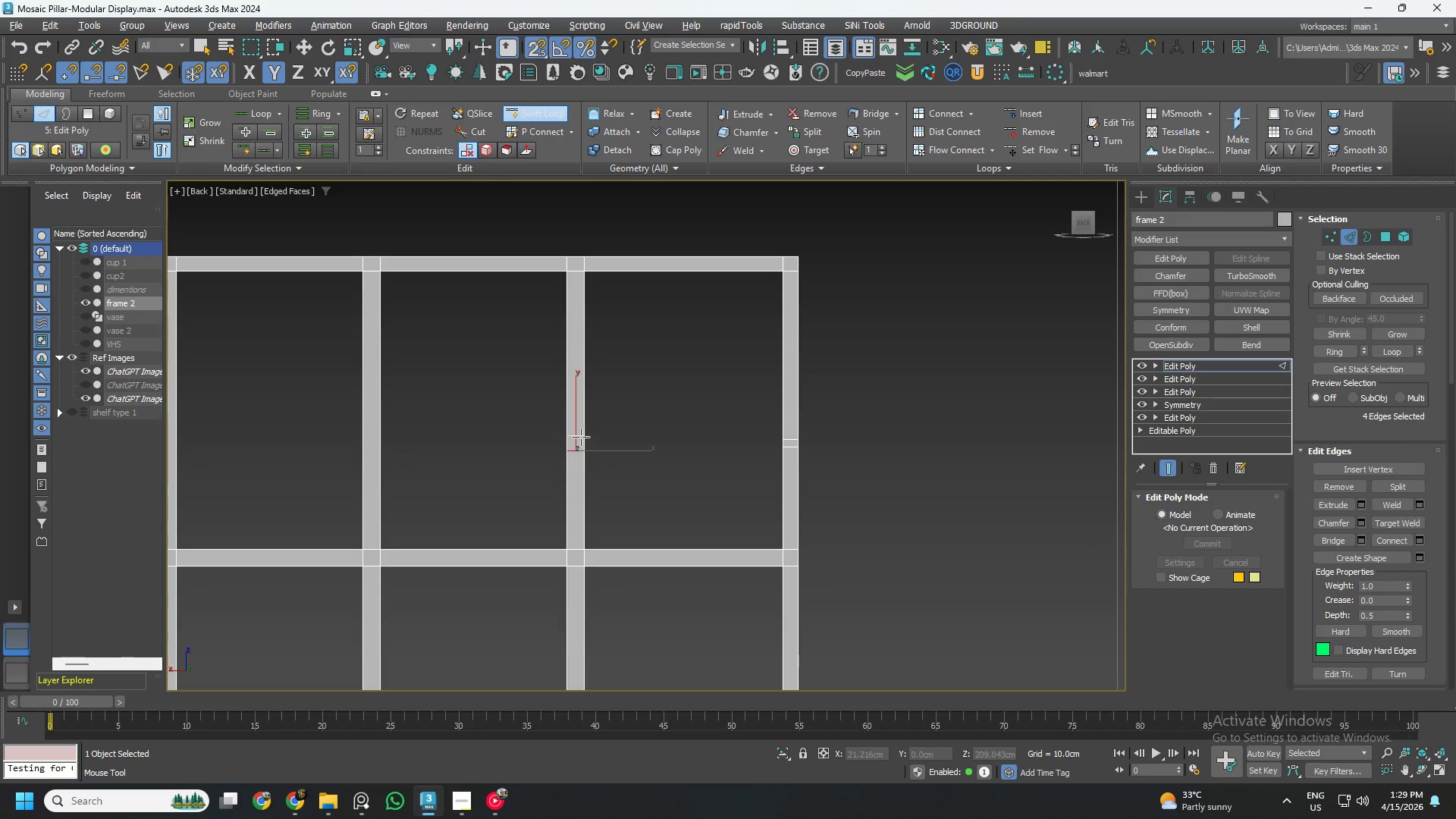 
left_click([581, 437])
 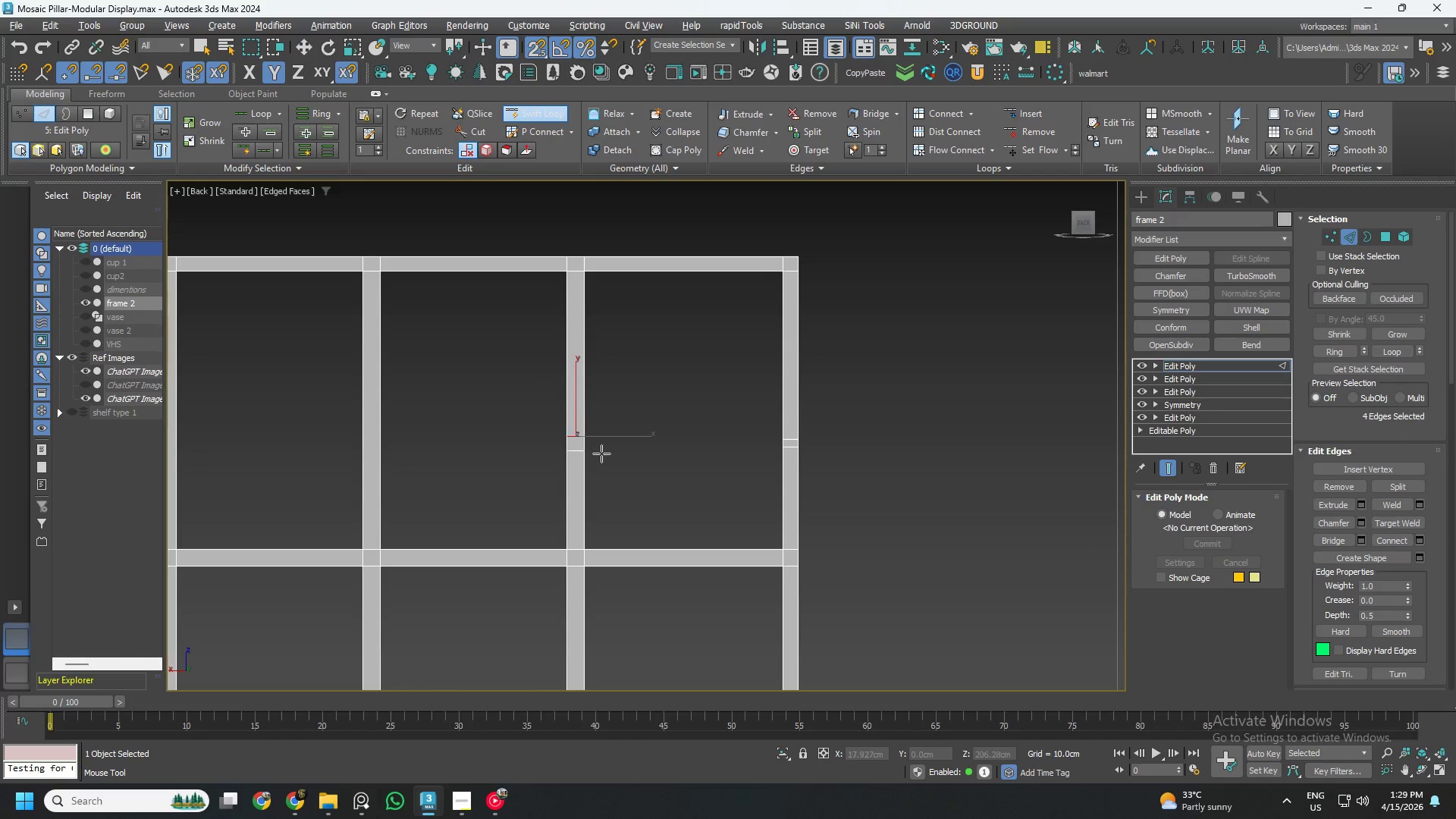 
key(Alt+AltLeft)
 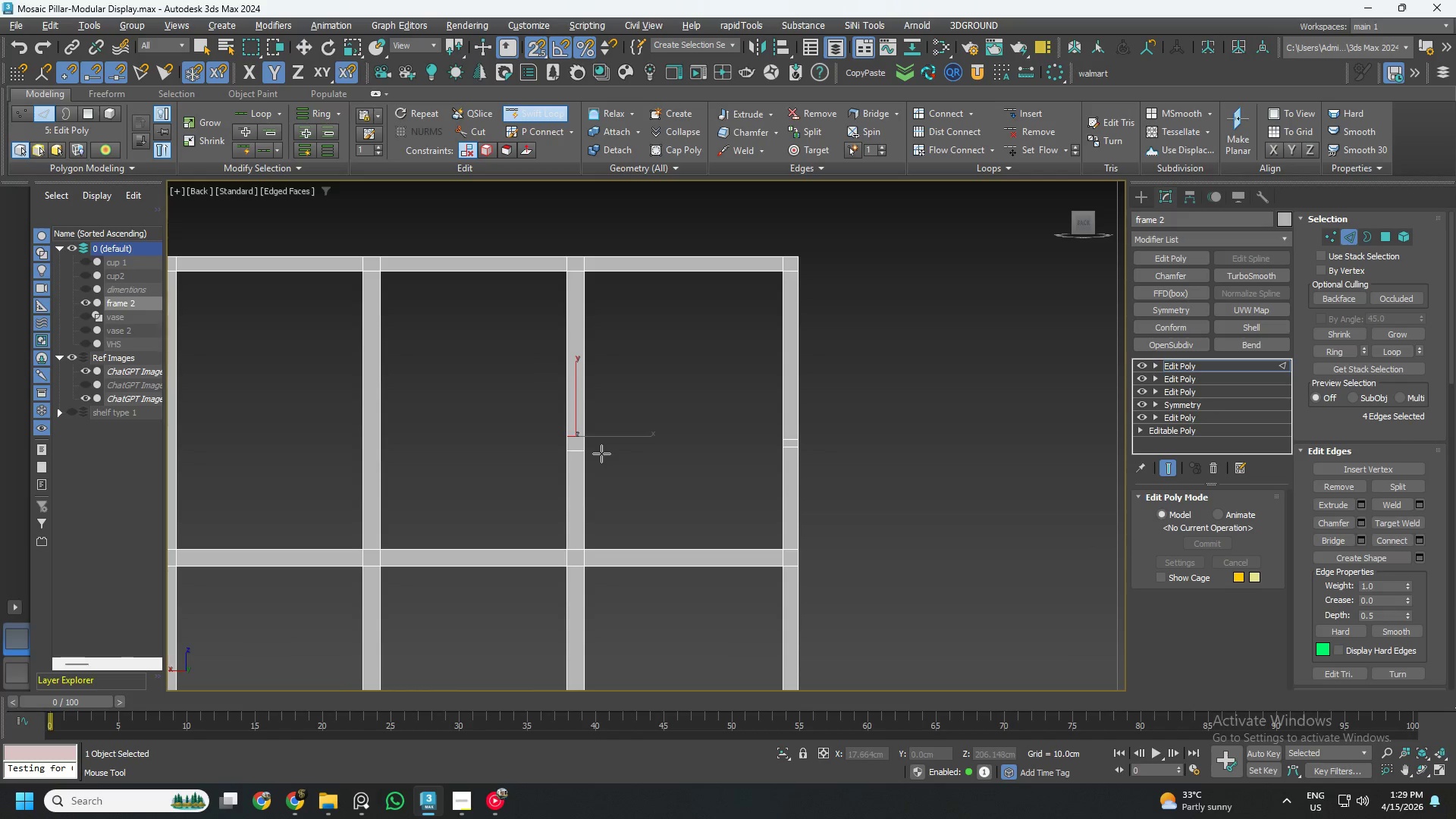 
key(Alt+1)
 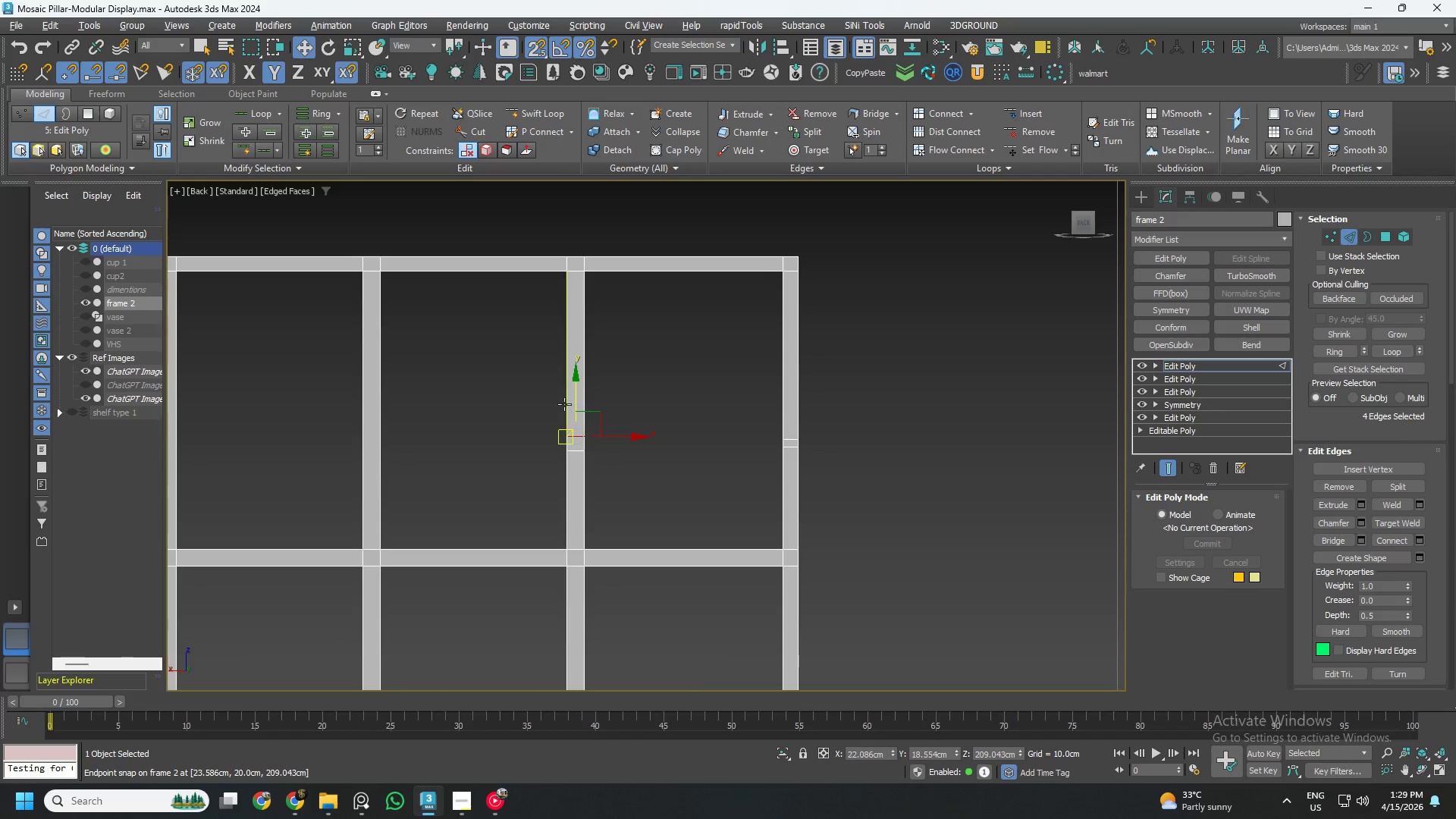 
left_click_drag(start_coordinate=[576, 397], to_coordinate=[790, 439])
 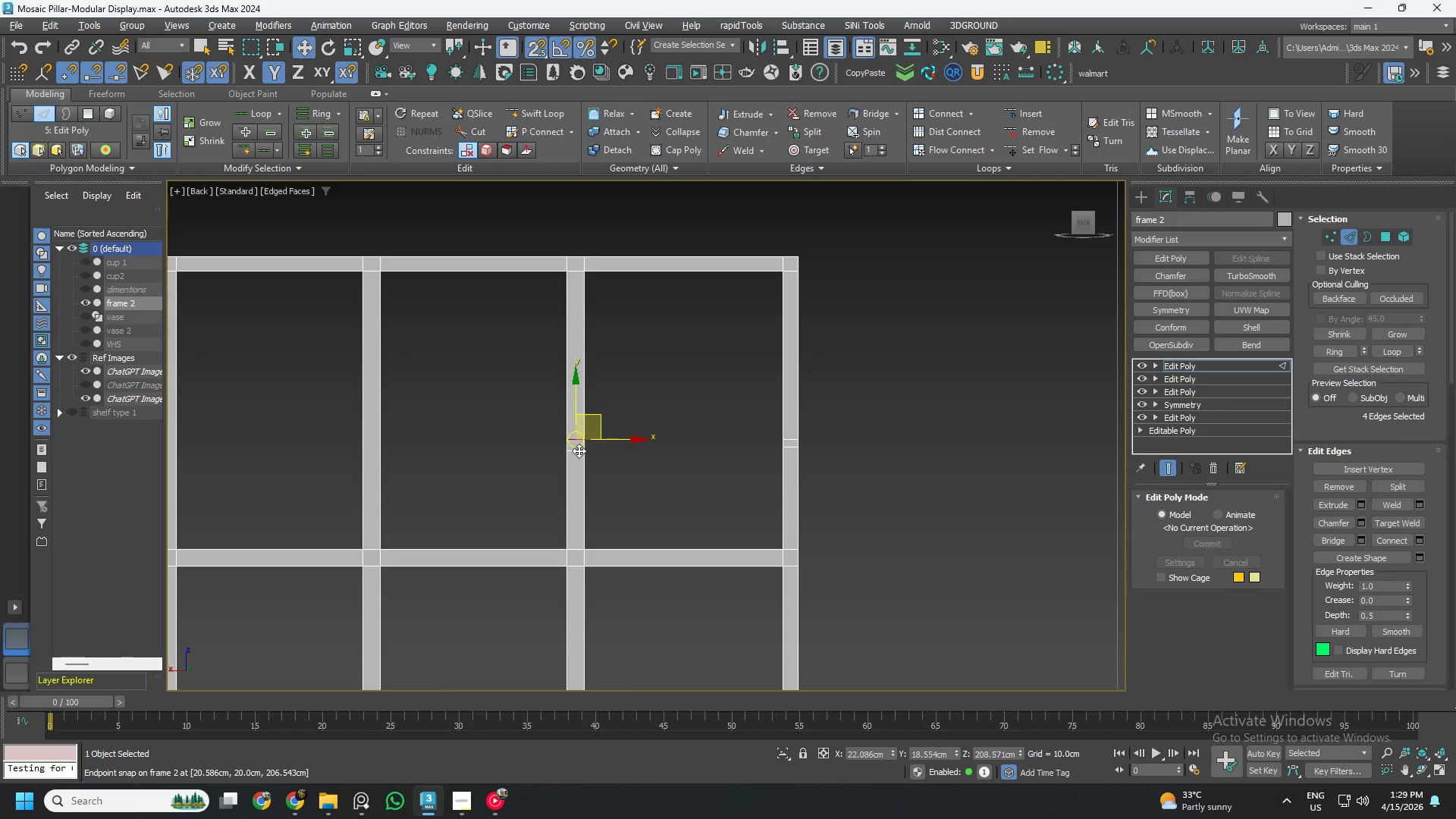 
double_click([579, 451])
 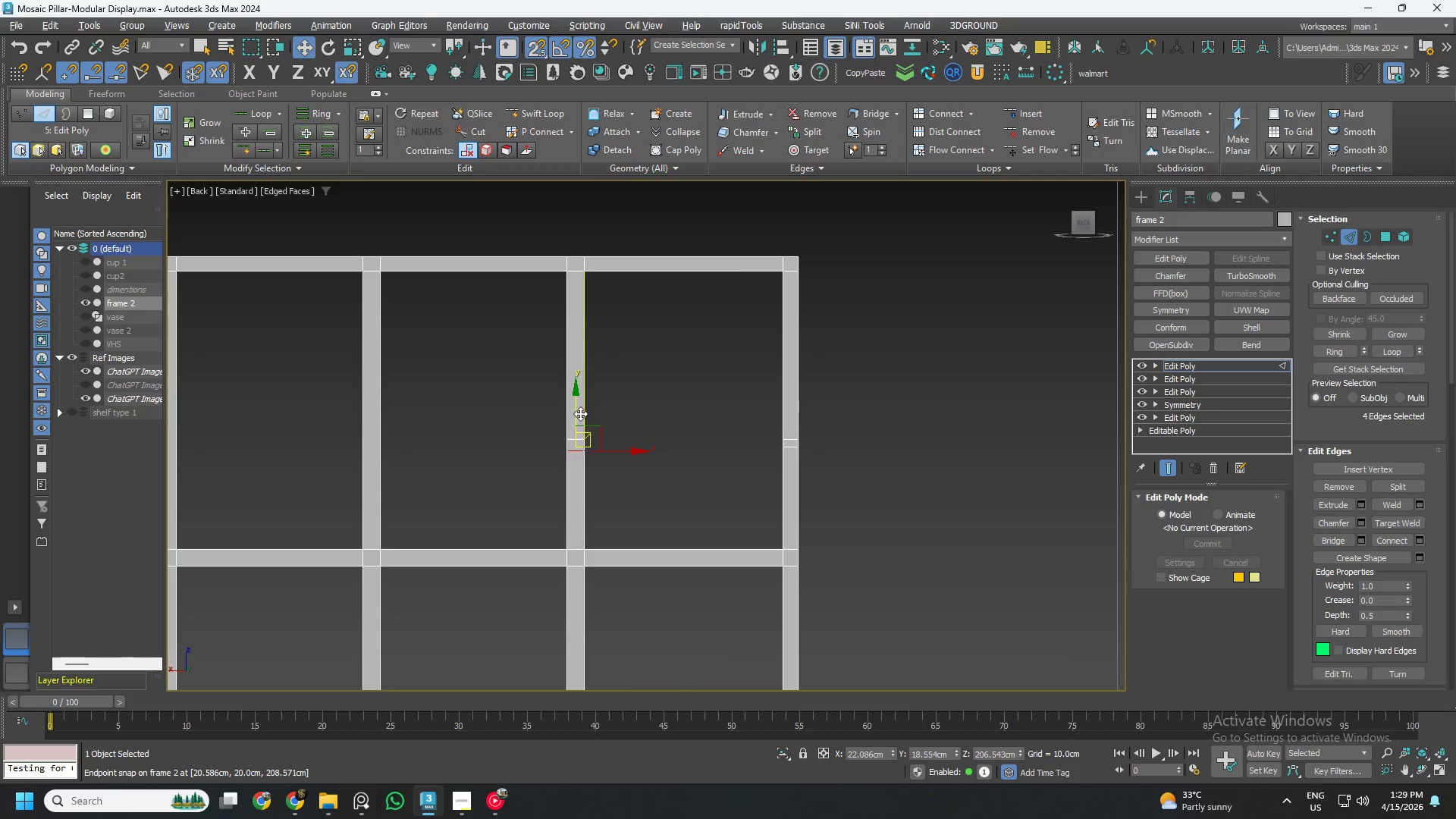 
left_click_drag(start_coordinate=[576, 413], to_coordinate=[792, 452])
 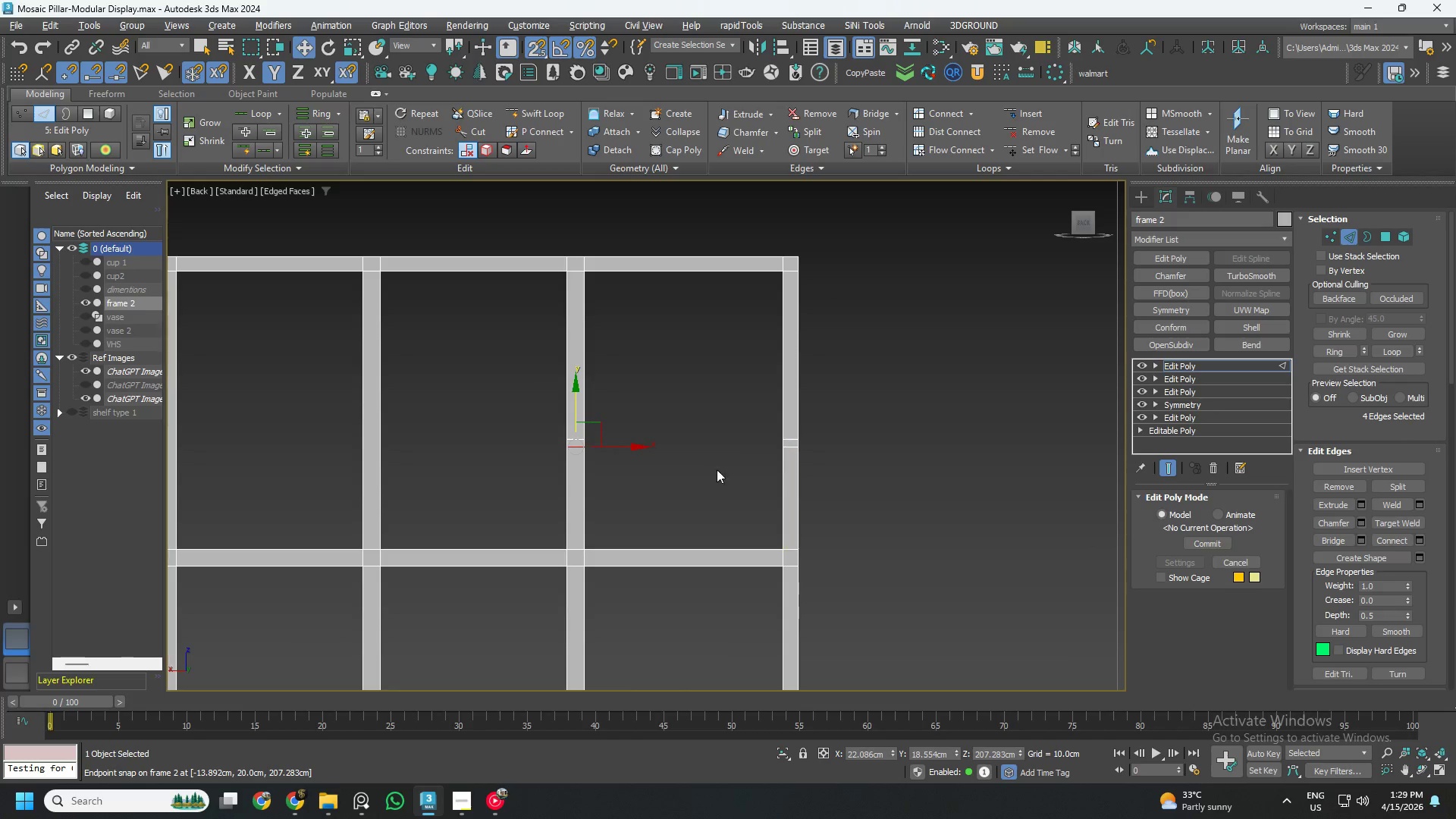 
hold_key(key=AltLeft, duration=0.83)
 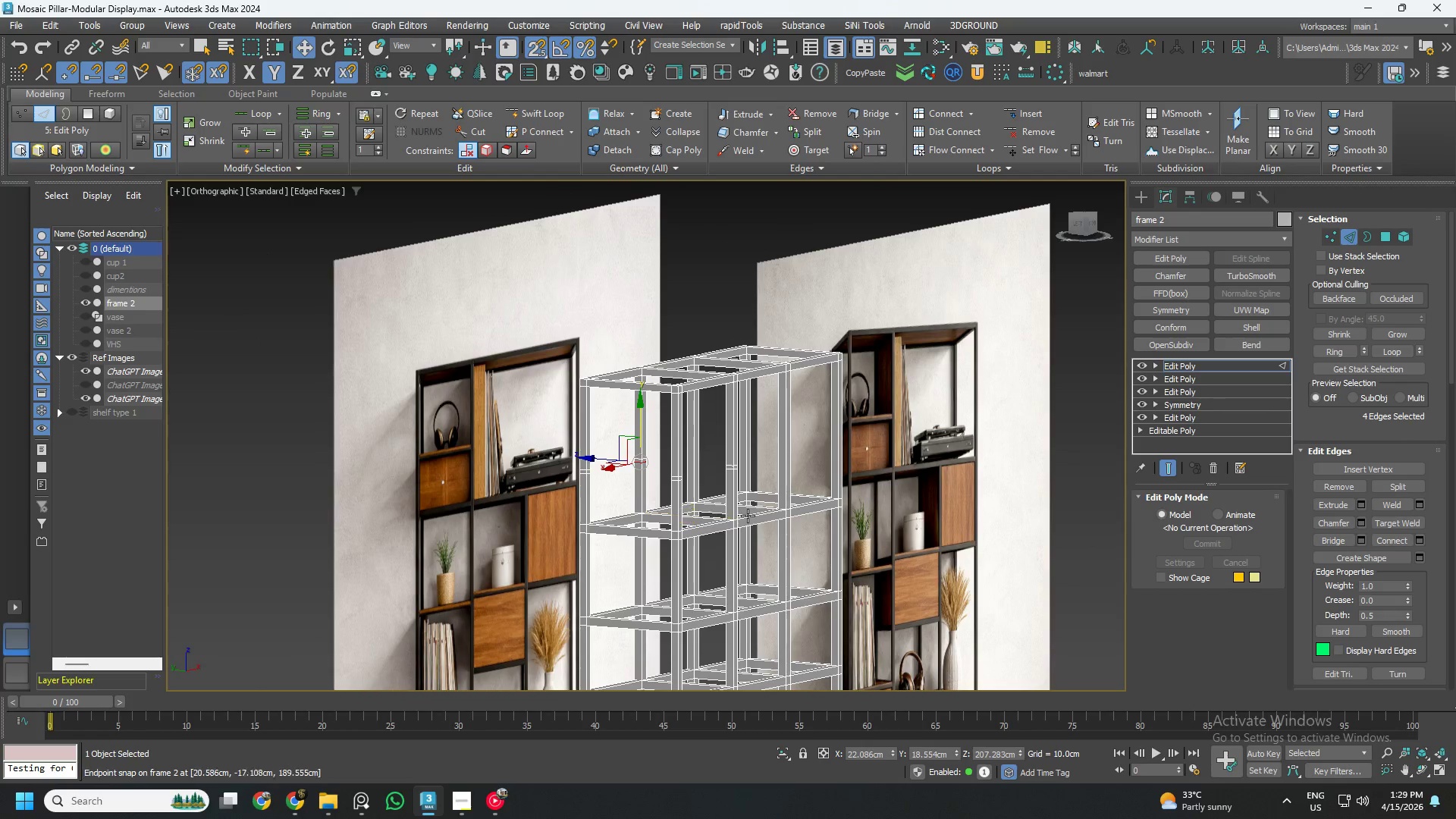 
scroll: coordinate [704, 477], scroll_direction: down, amount: 2.0
 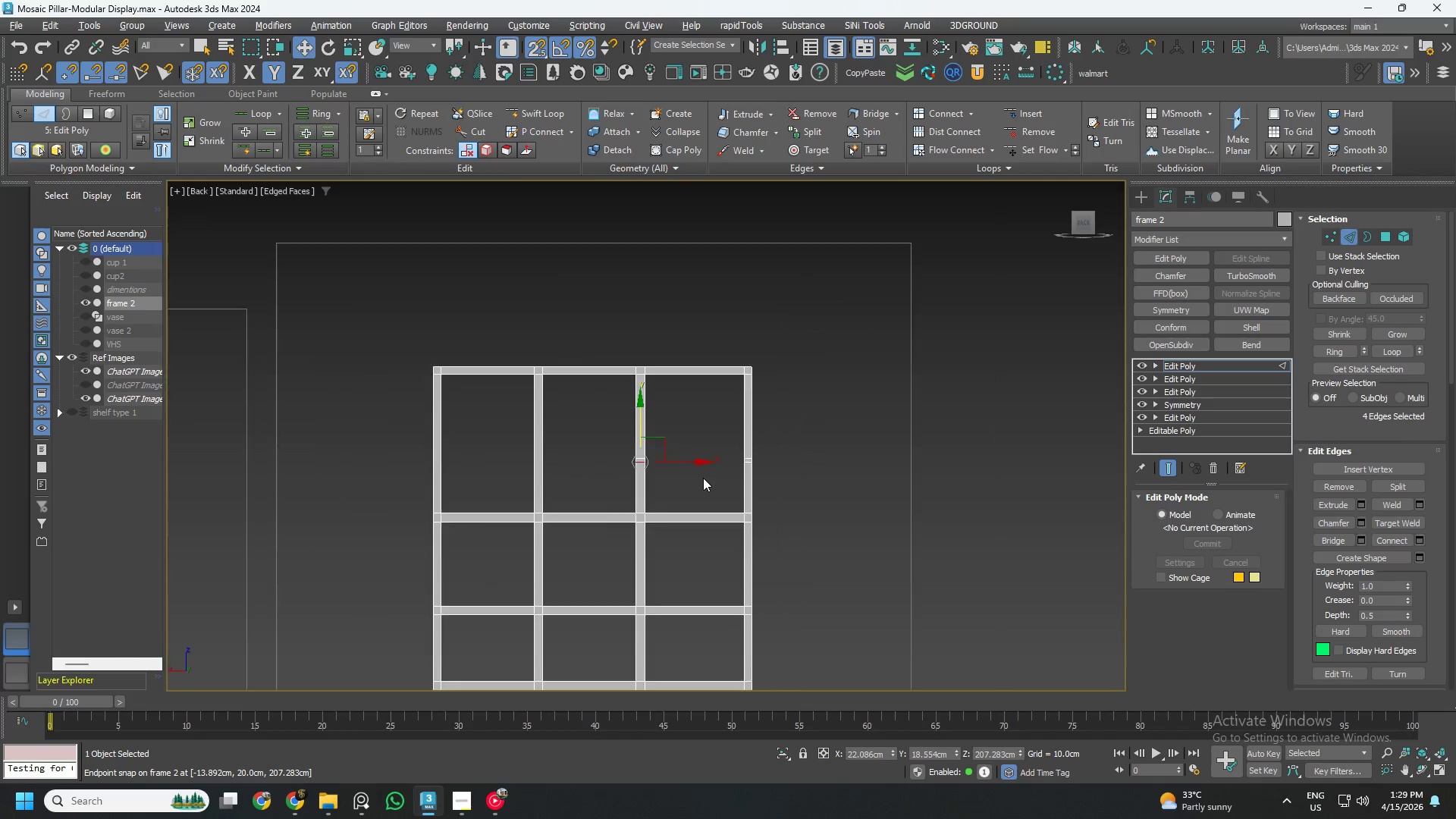 
hold_key(key=AltLeft, duration=0.72)
 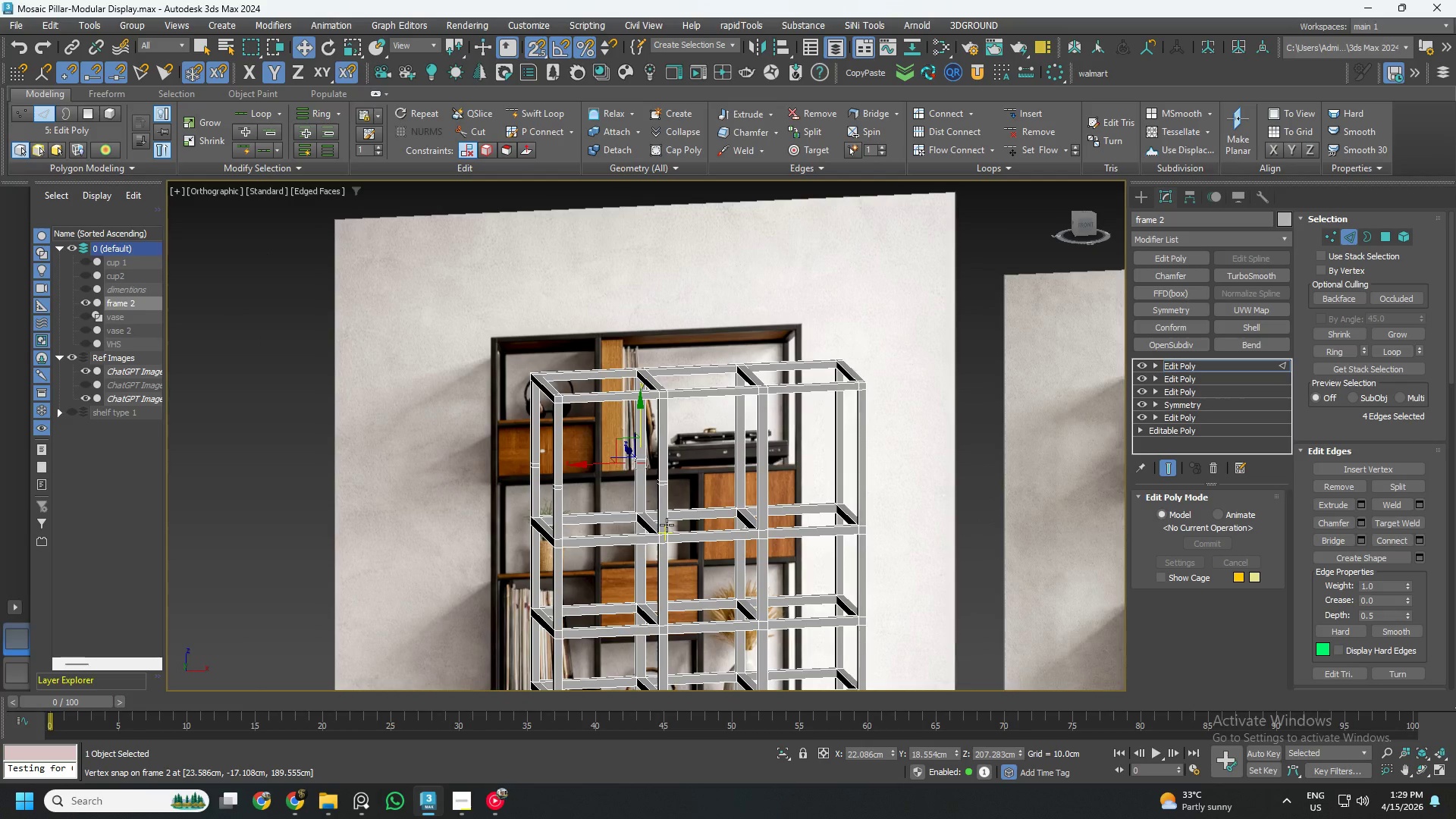 
key(S)
 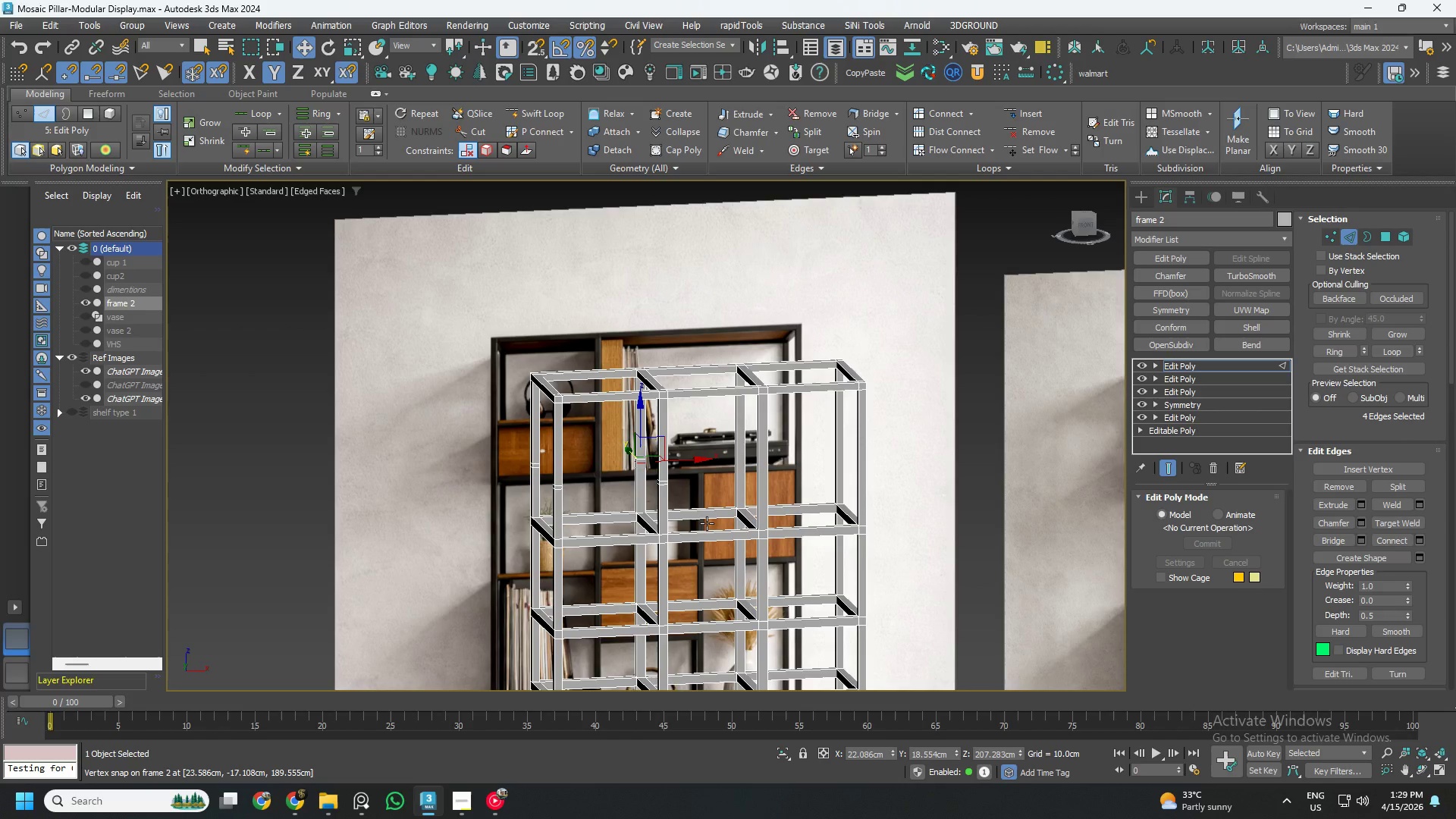 
key(Control+ControlLeft)
 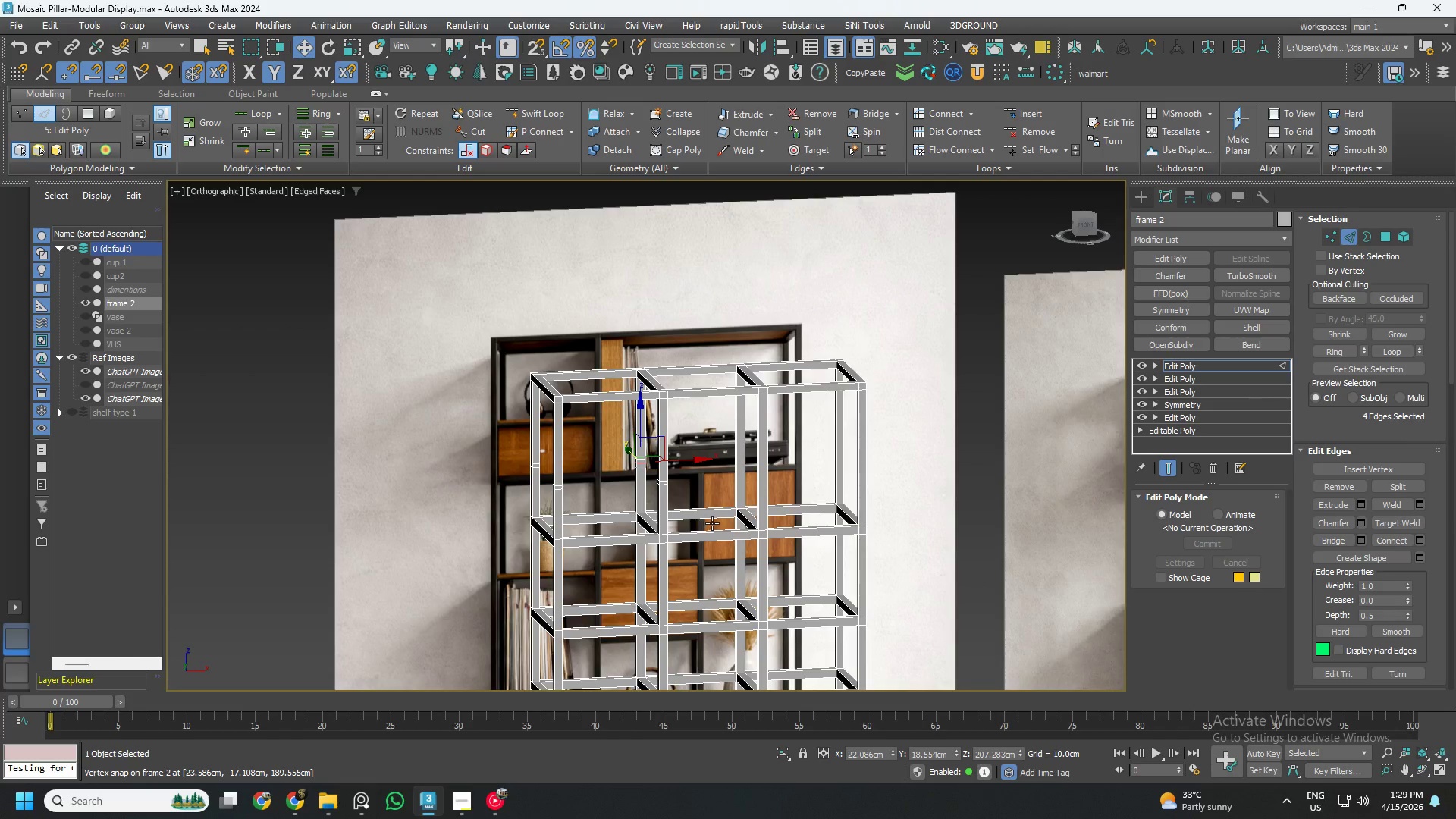 
key(Control+S)
 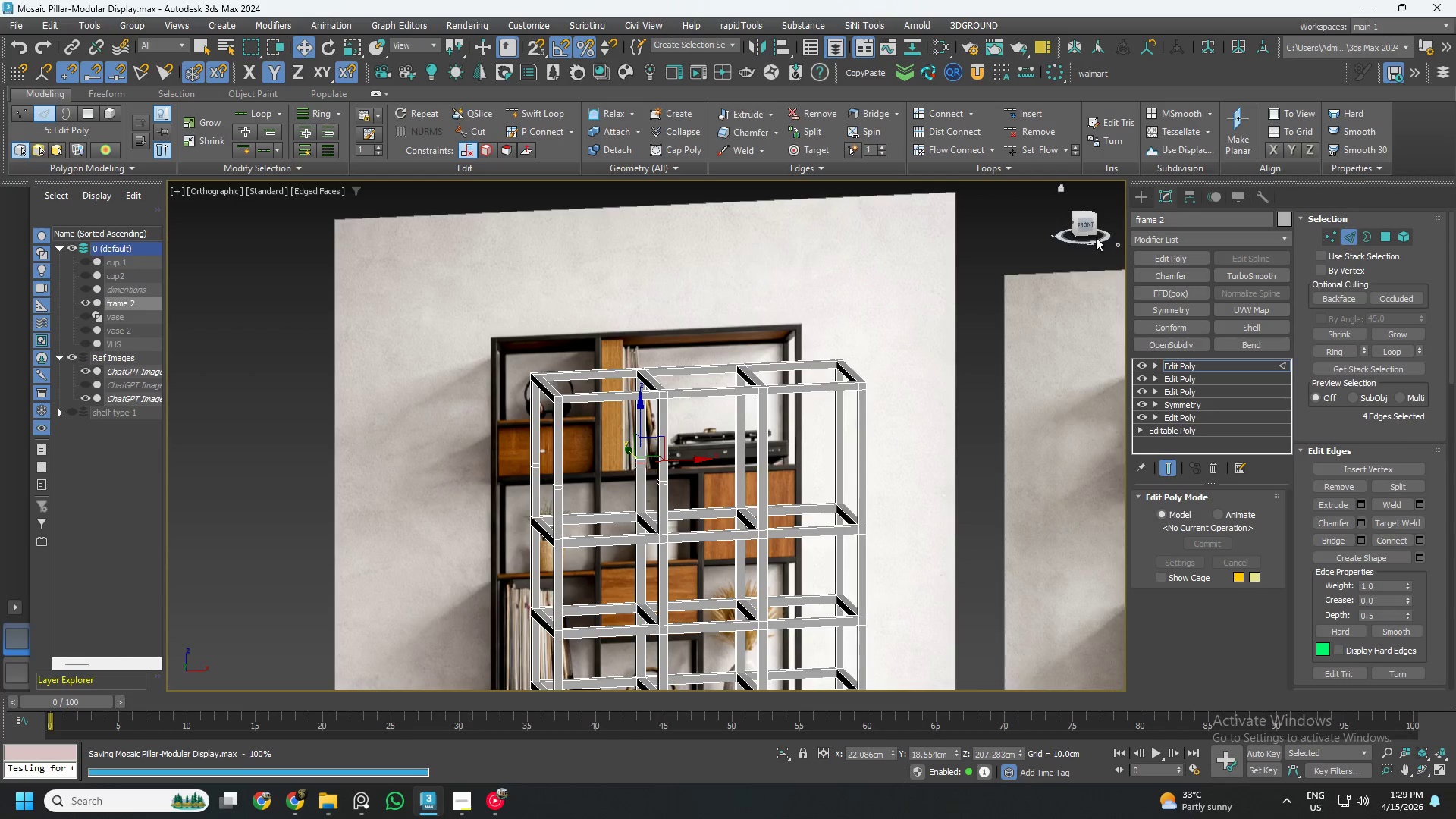 
left_click([1083, 230])
 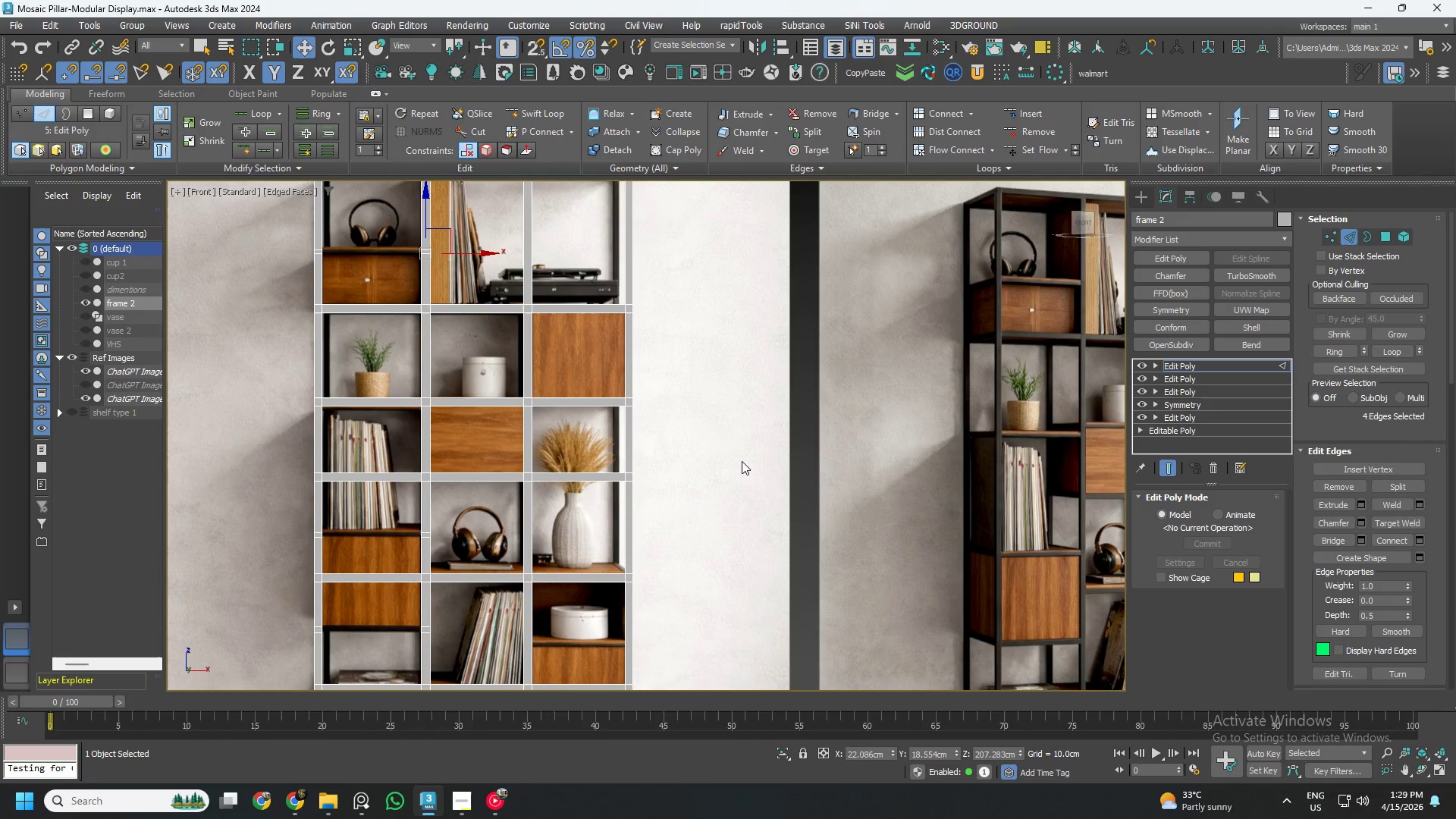 
scroll: coordinate [678, 445], scroll_direction: down, amount: 2.0
 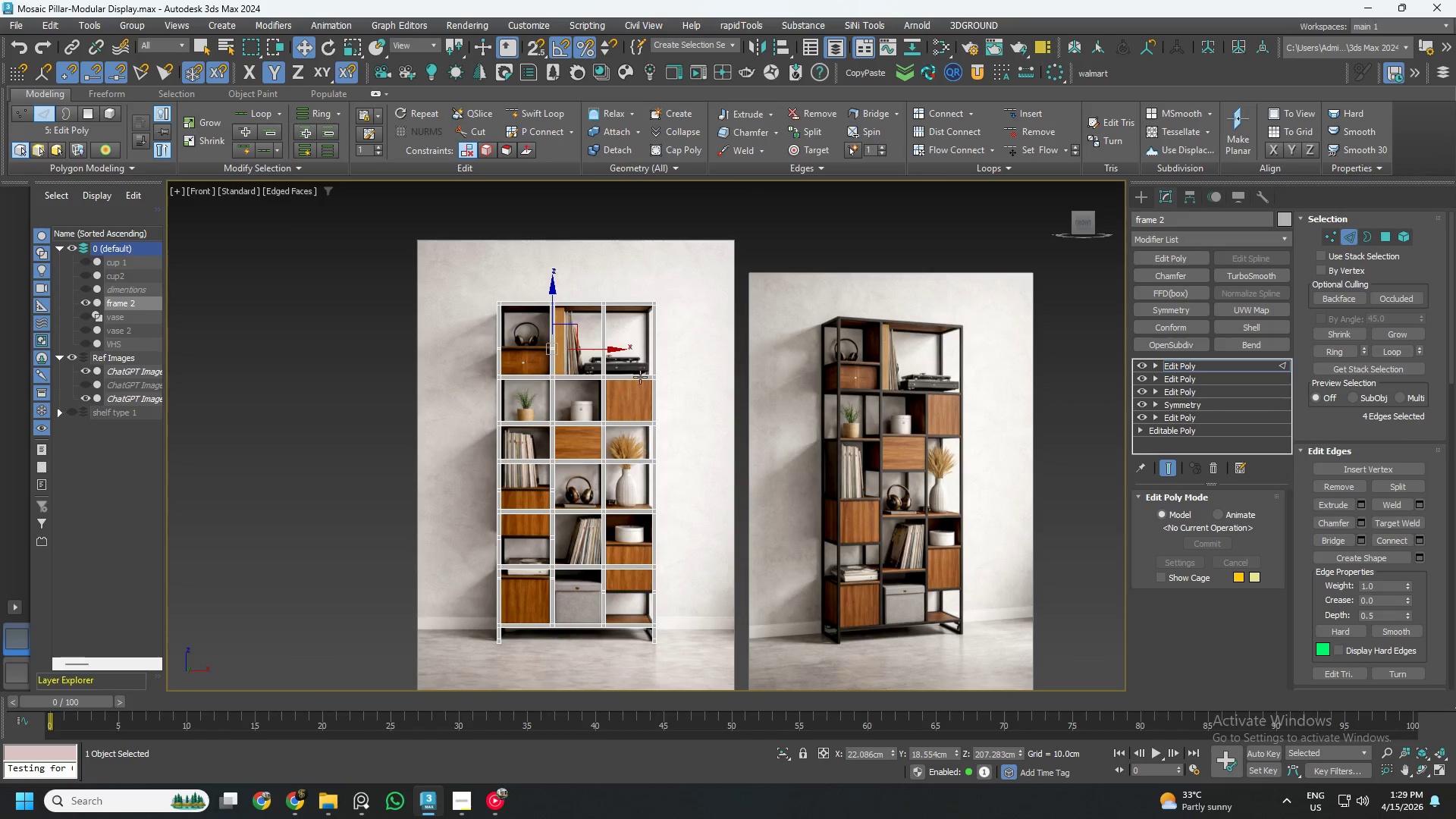 
scroll: coordinate [532, 469], scroll_direction: up, amount: 5.0
 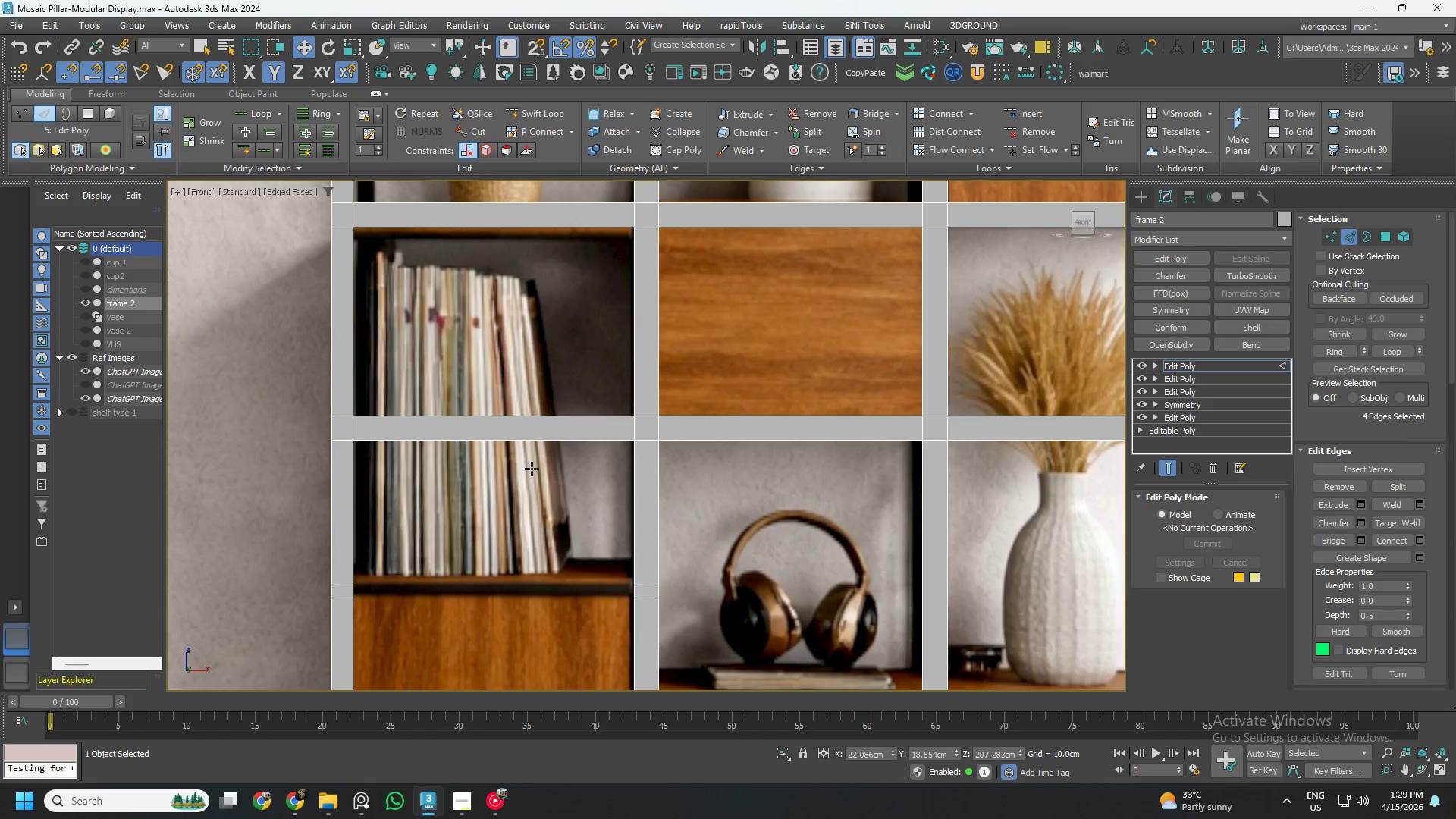 
key(4)
 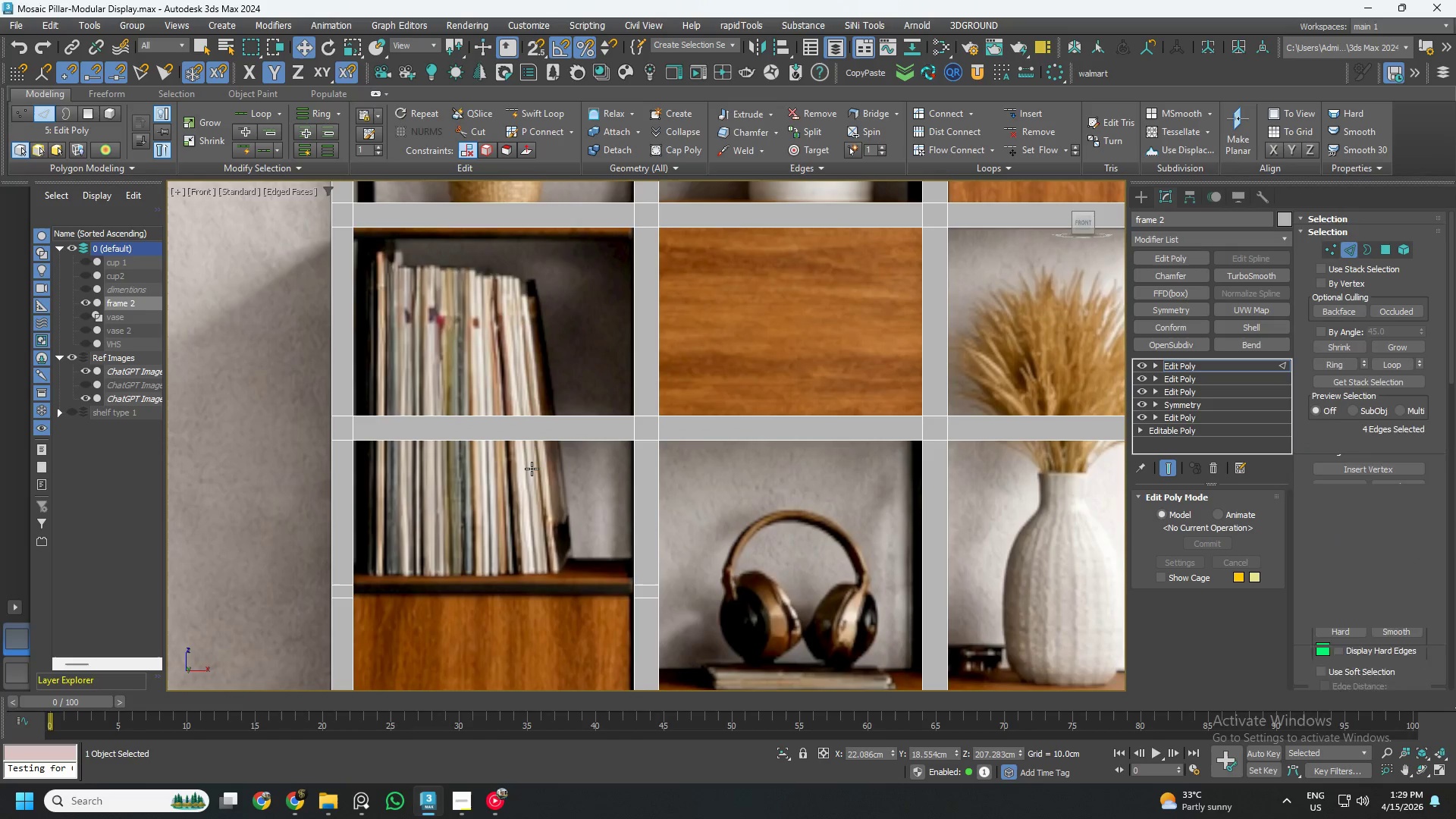 
scroll: coordinate [535, 475], scroll_direction: down, amount: 2.0
 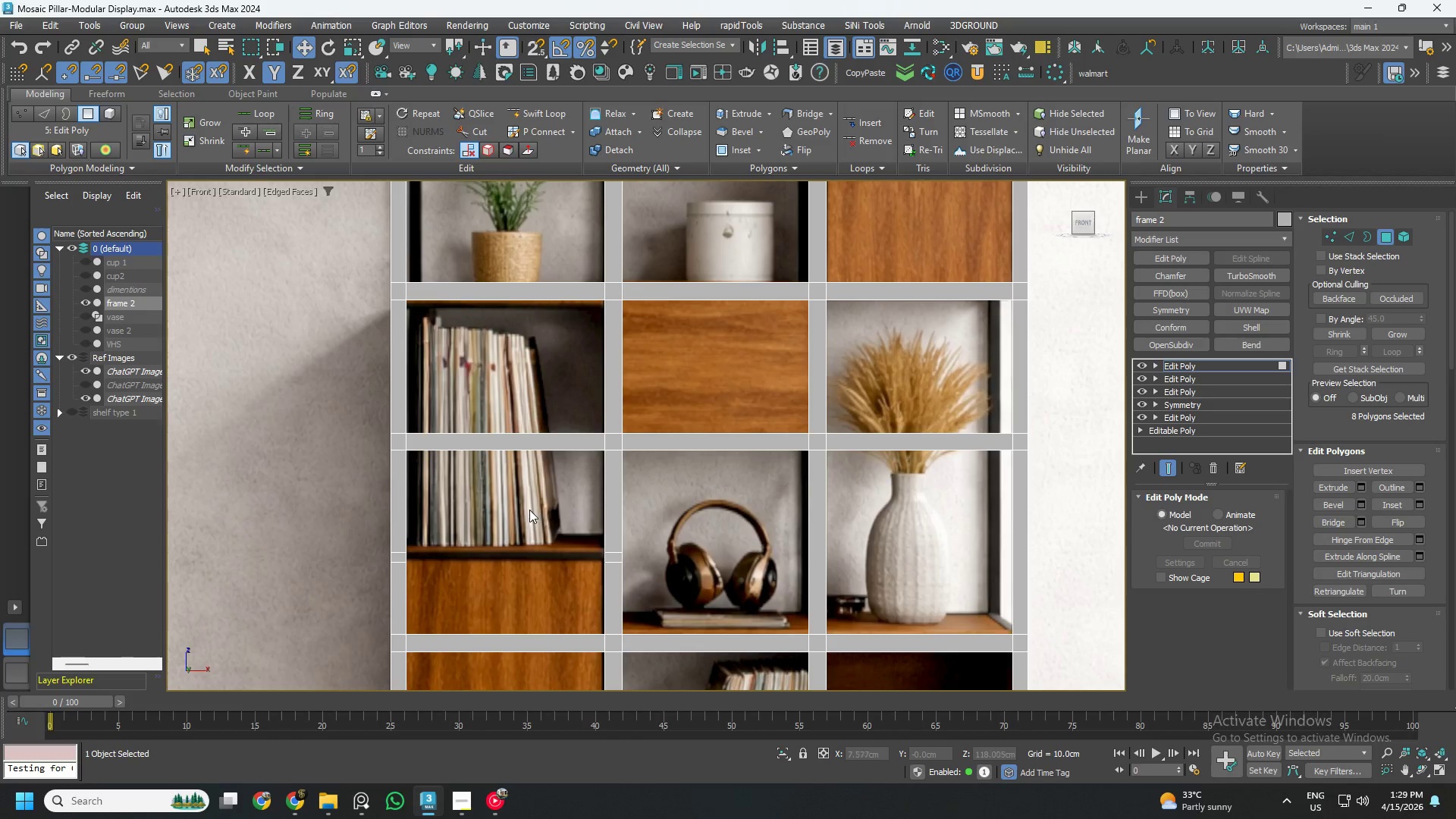 
left_click_drag(start_coordinate=[529, 510], to_coordinate=[503, 395])
 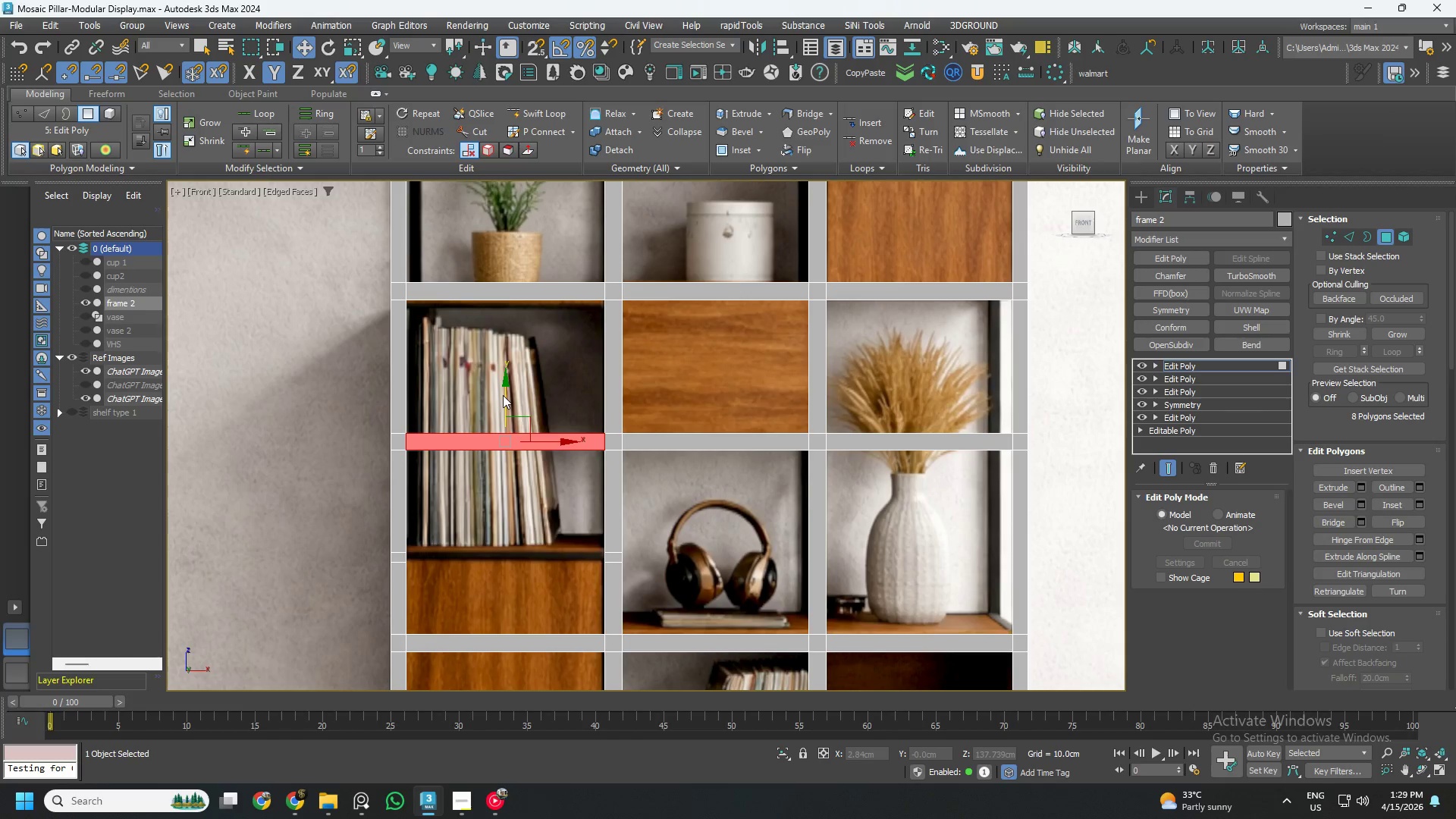 
key(Control+Backspace)
 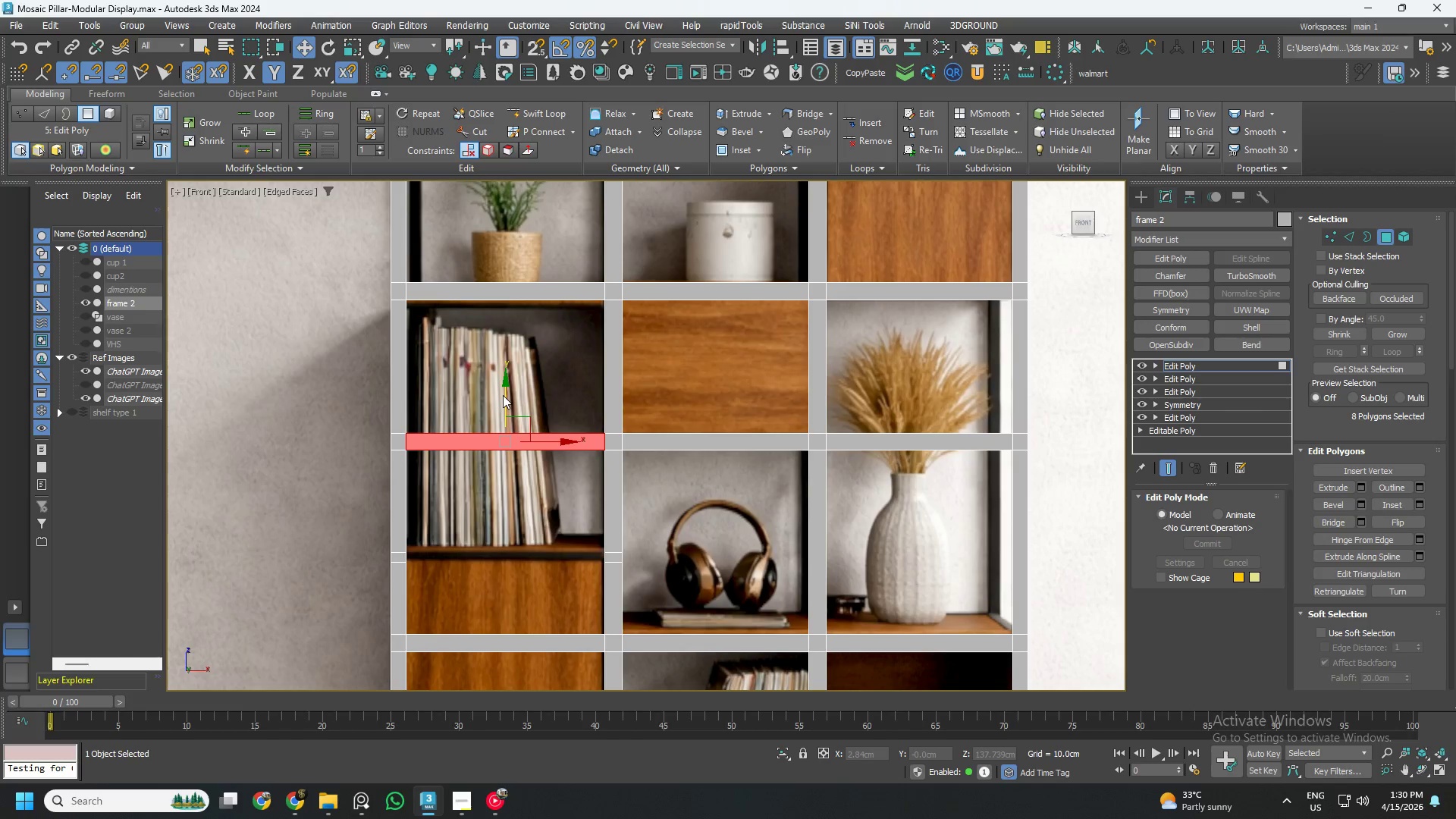 
key(Delete)
 